 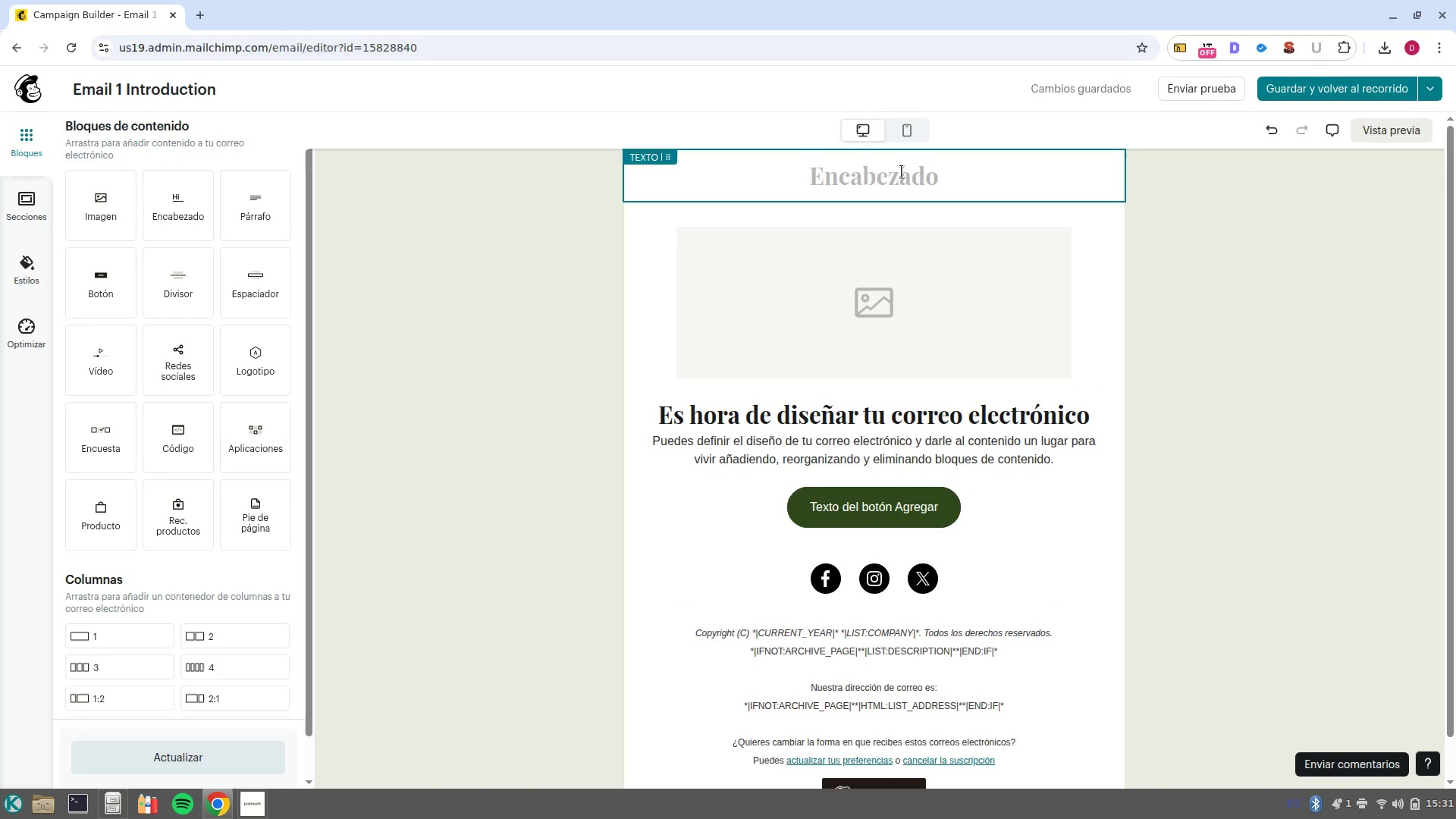 
key(Control+Shift+V)
 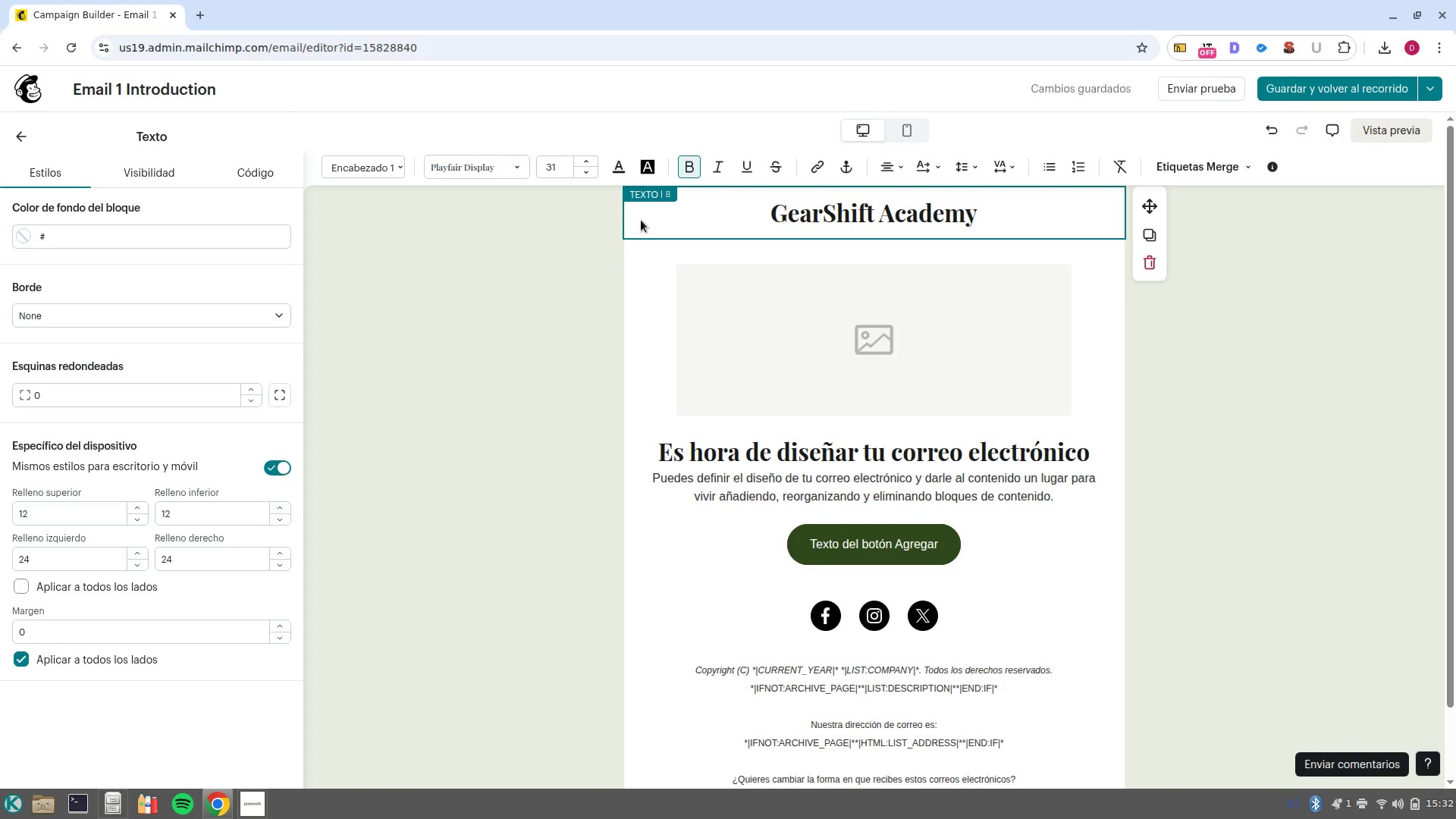 
wait(6.66)
 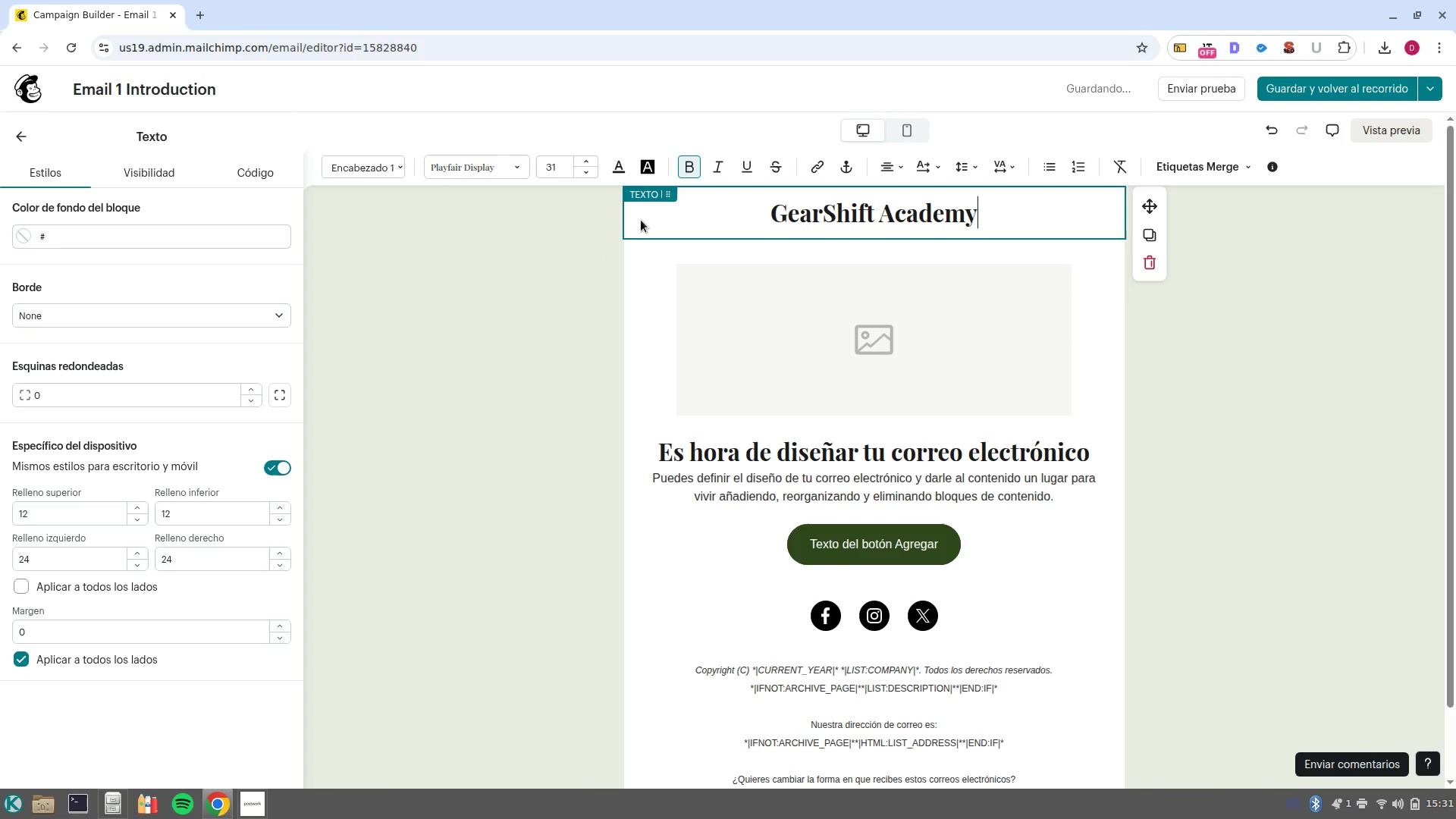 
left_click([1039, 218])
 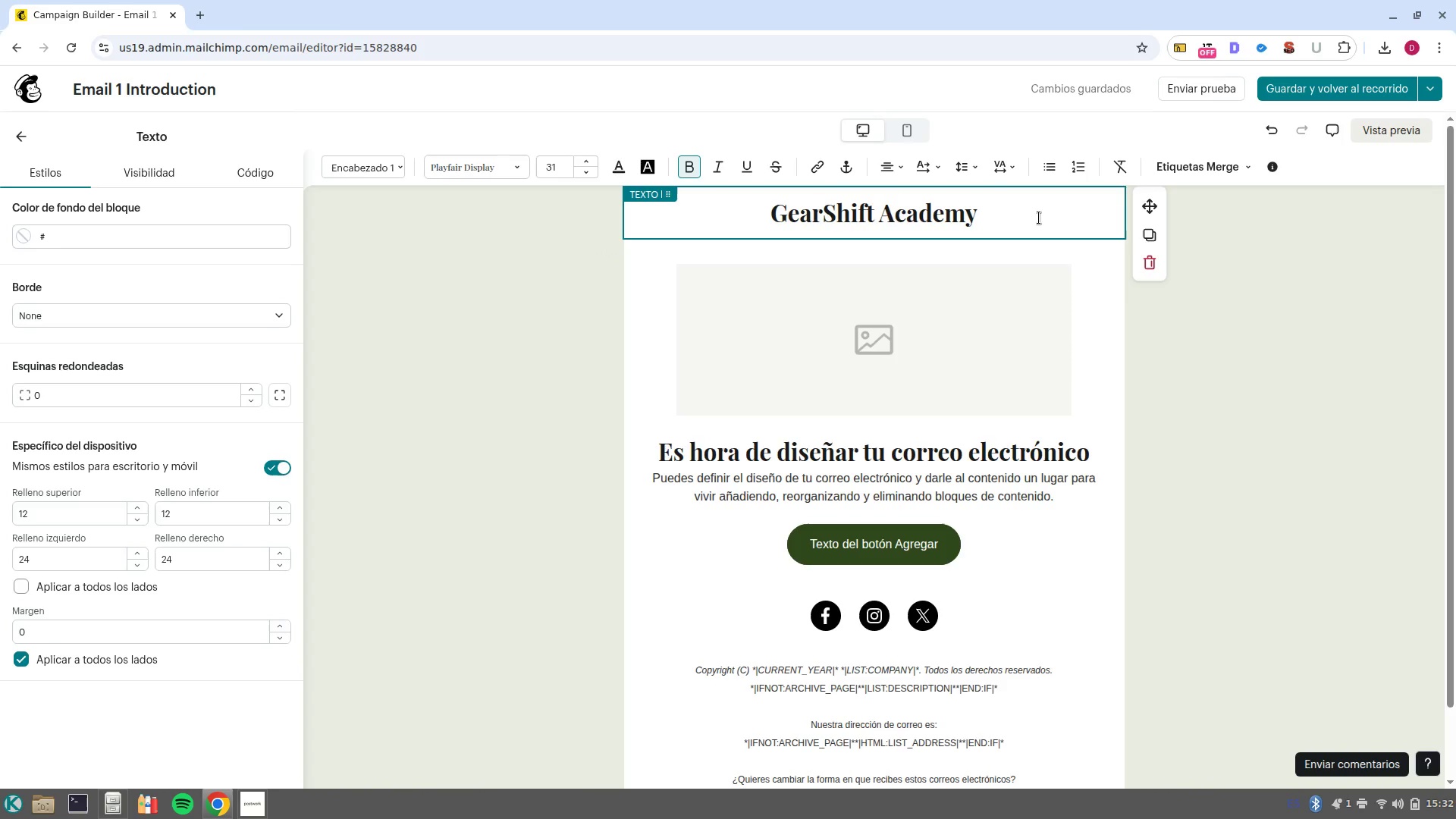 
type( GEARSHIFT ACADEMY)
 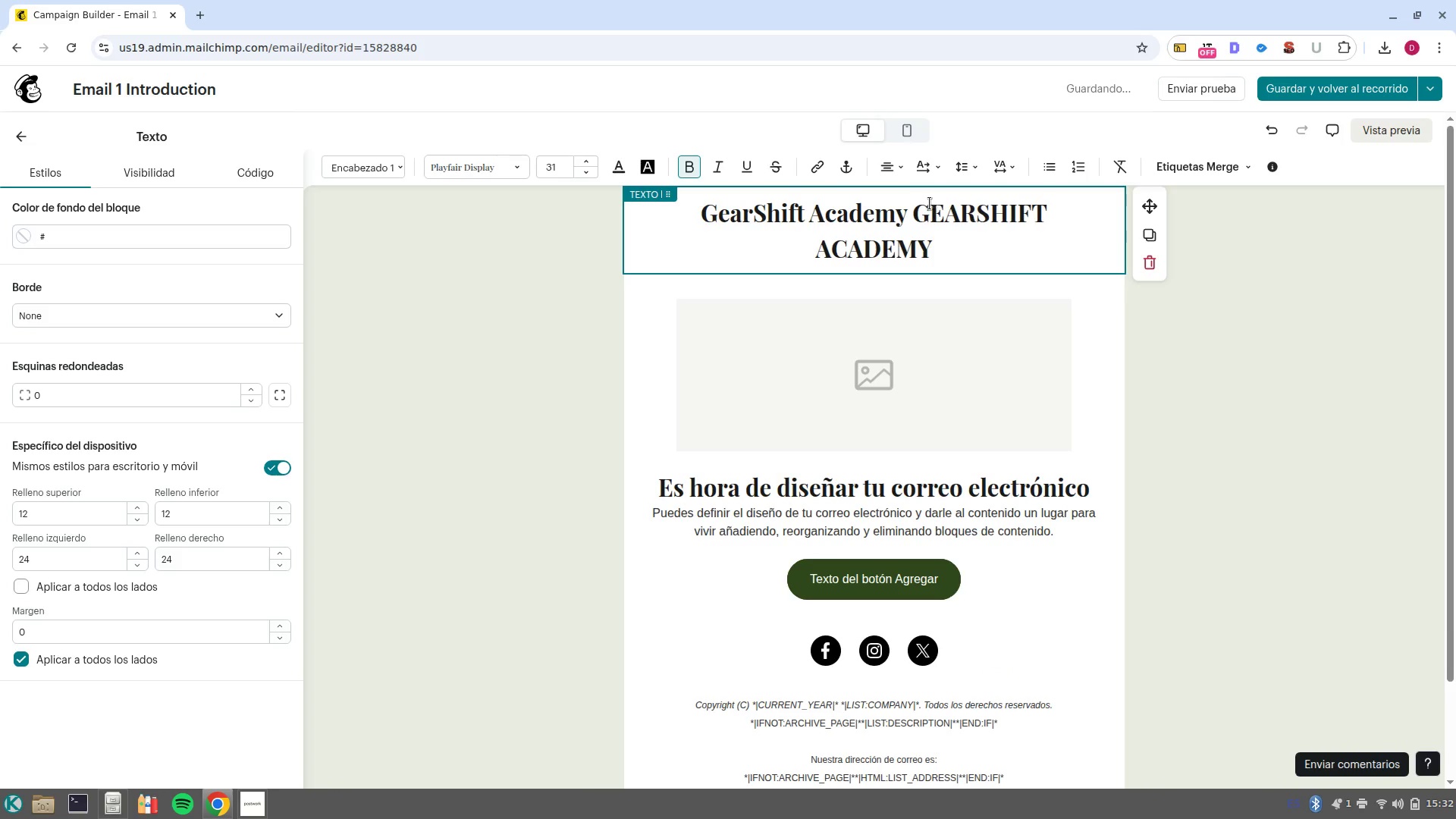 
left_click_drag(start_coordinate=[912, 210], to_coordinate=[655, 214])
 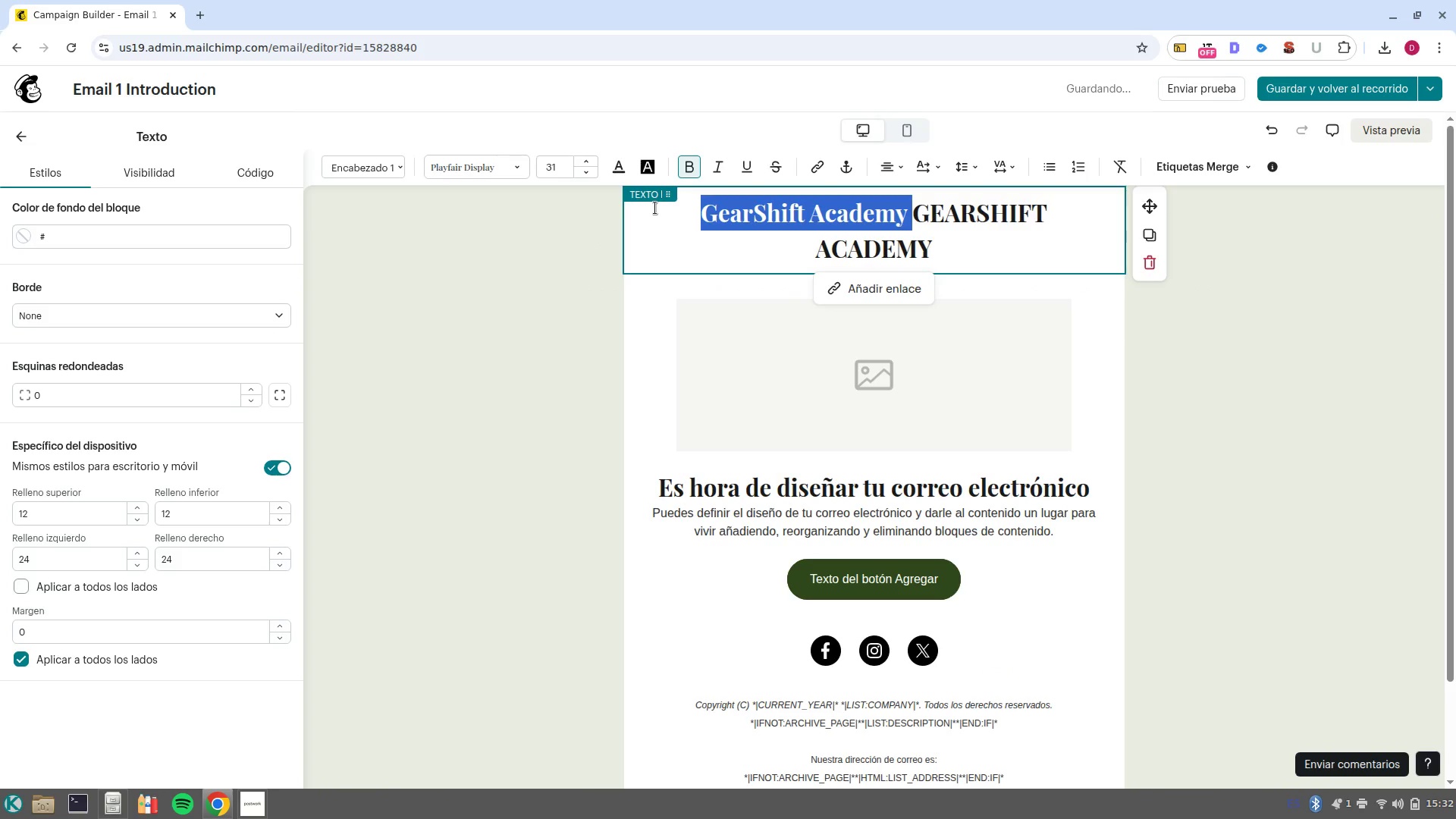 
key(Backspace)
 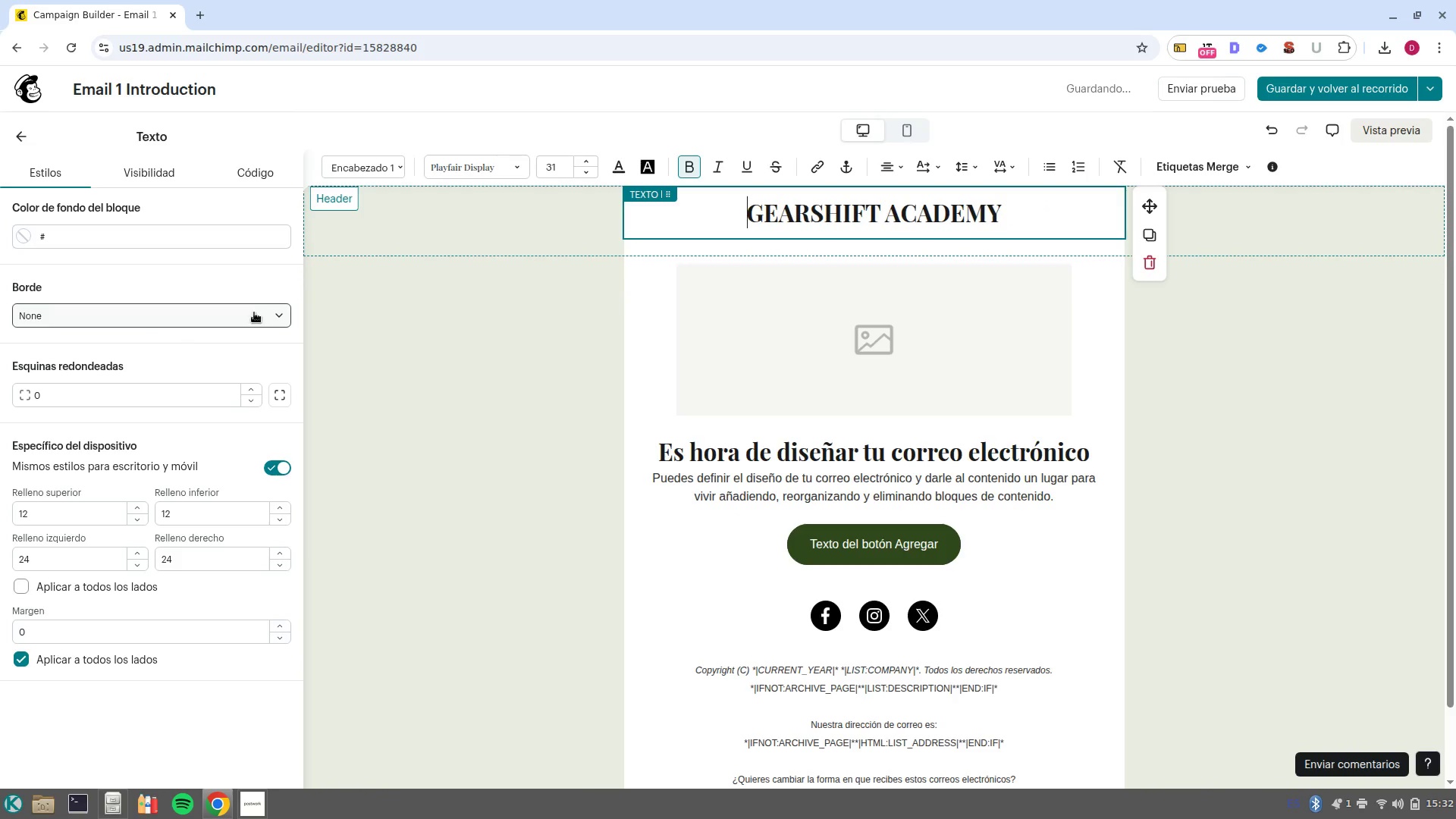 
left_click([27, 133])
 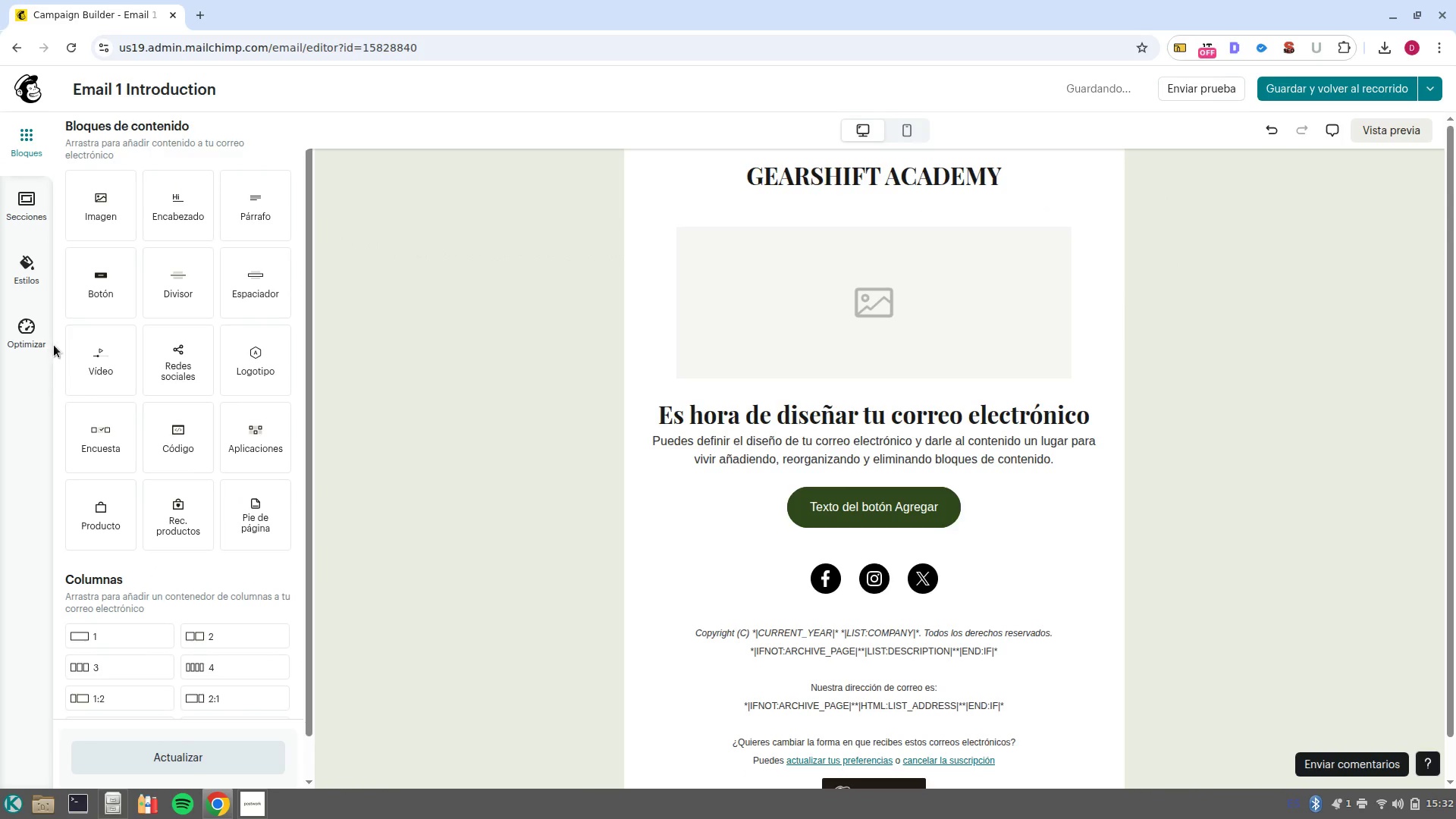 
left_click([34, 276])
 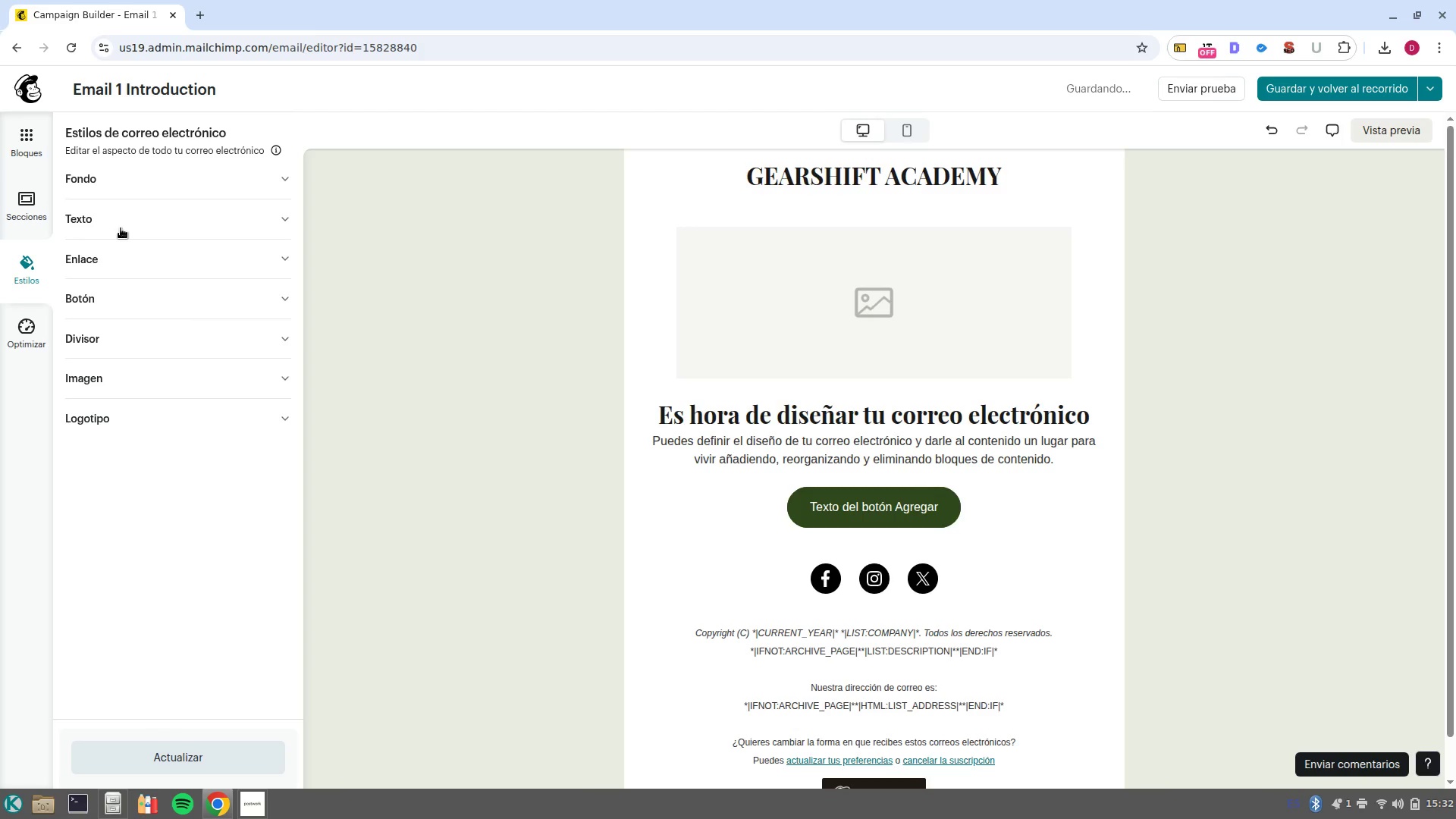 
left_click([121, 226])
 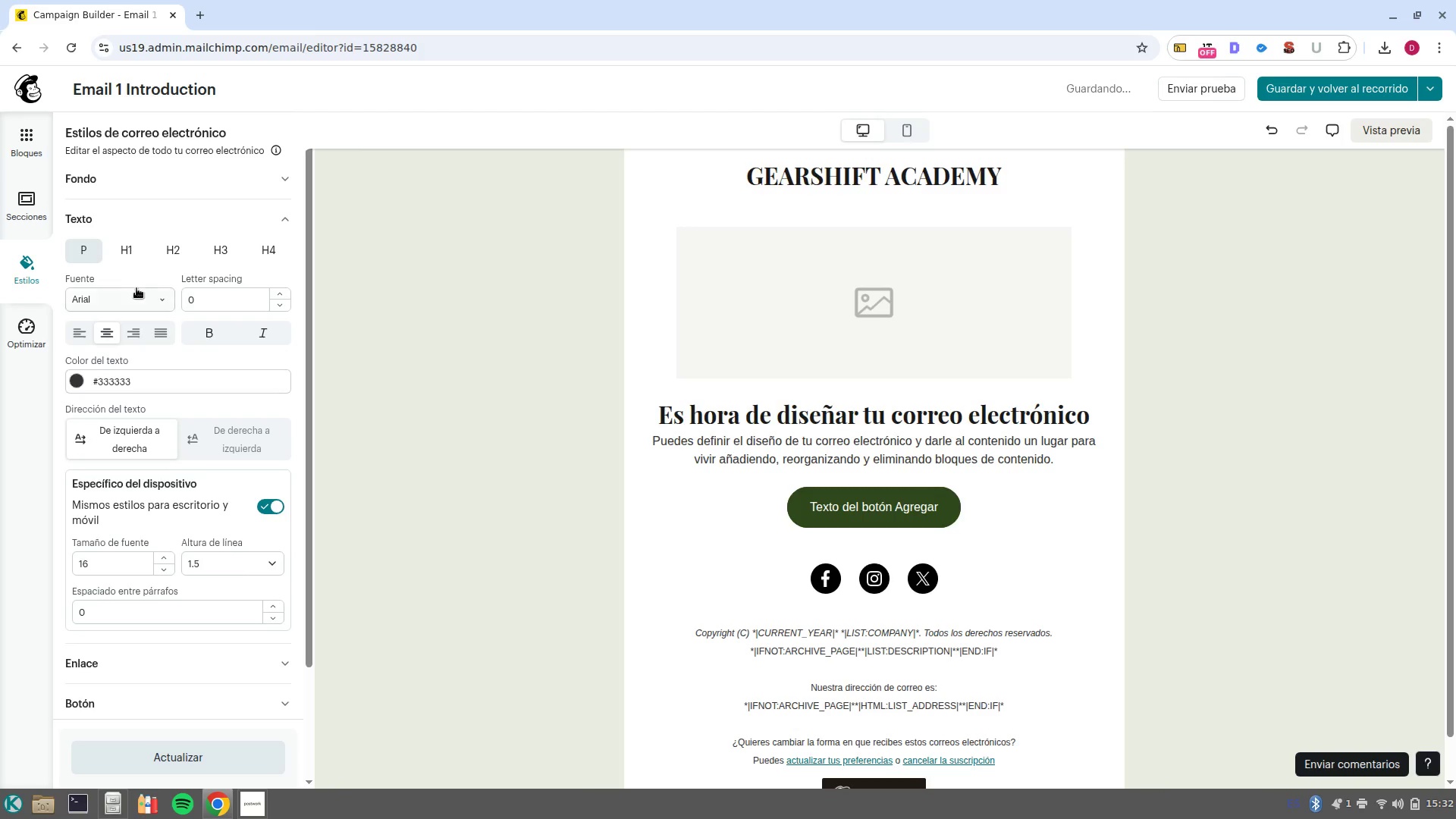 
left_click([129, 262])
 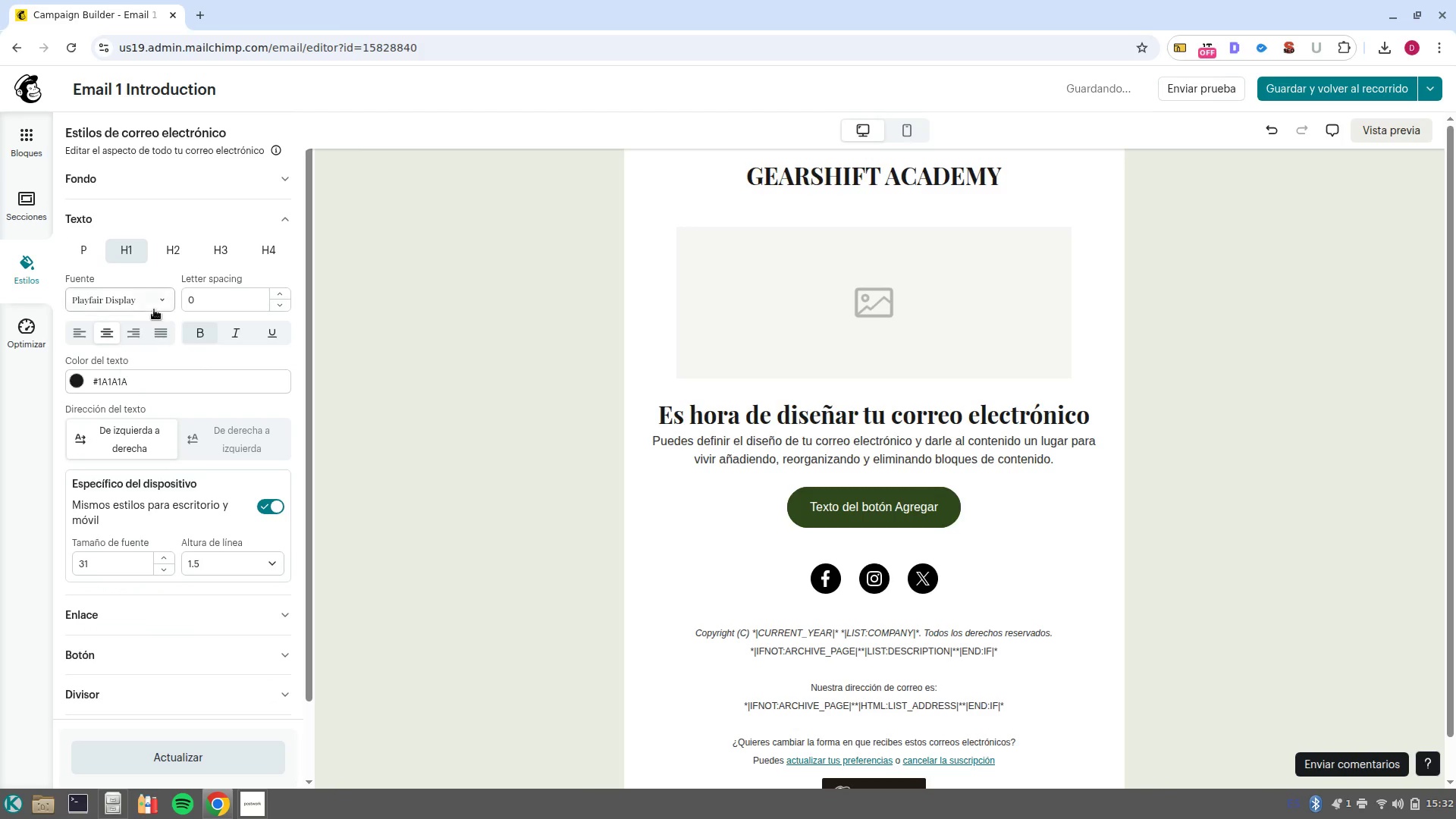 
left_click([165, 306])
 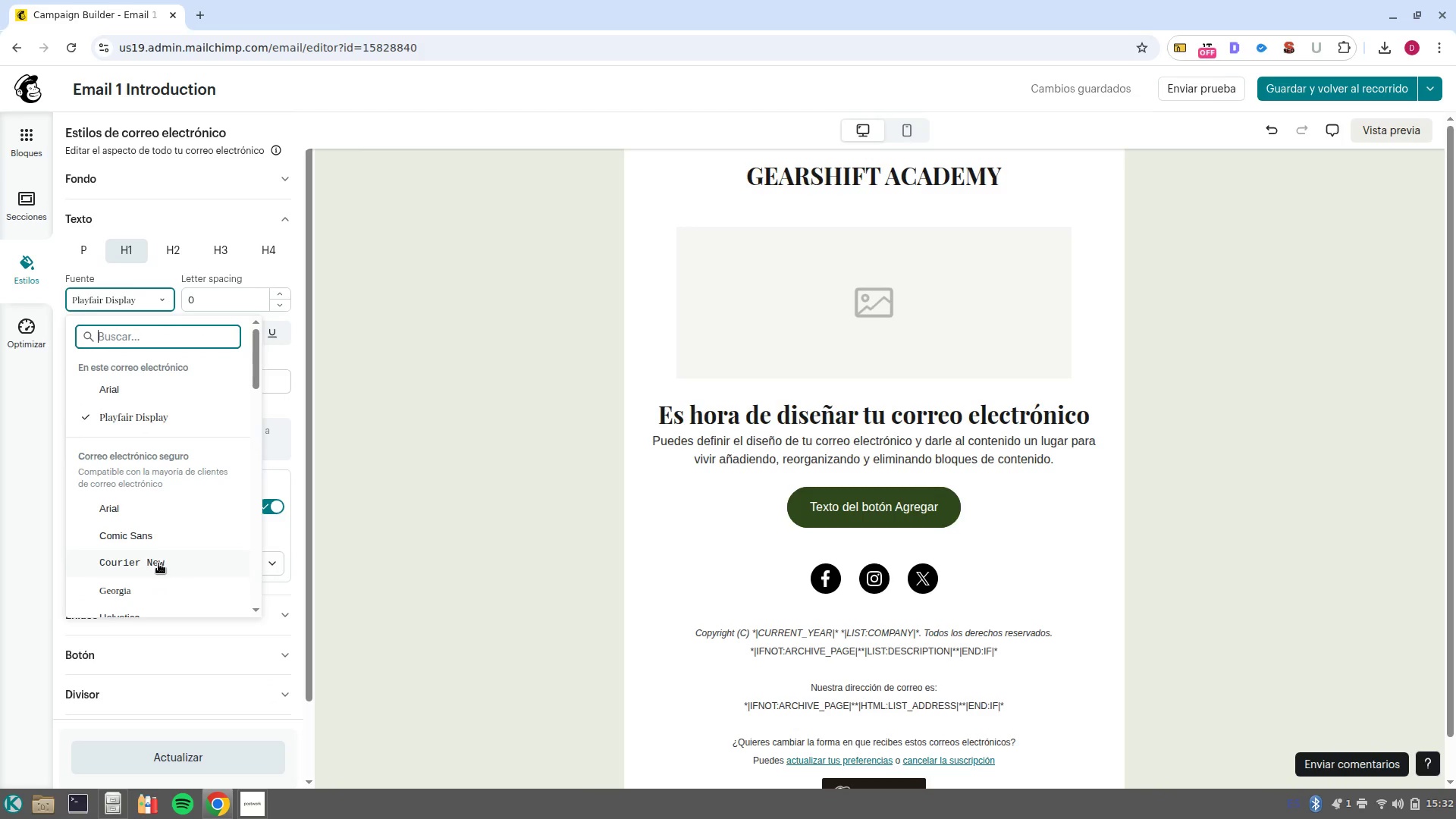 
left_click([158, 563])
 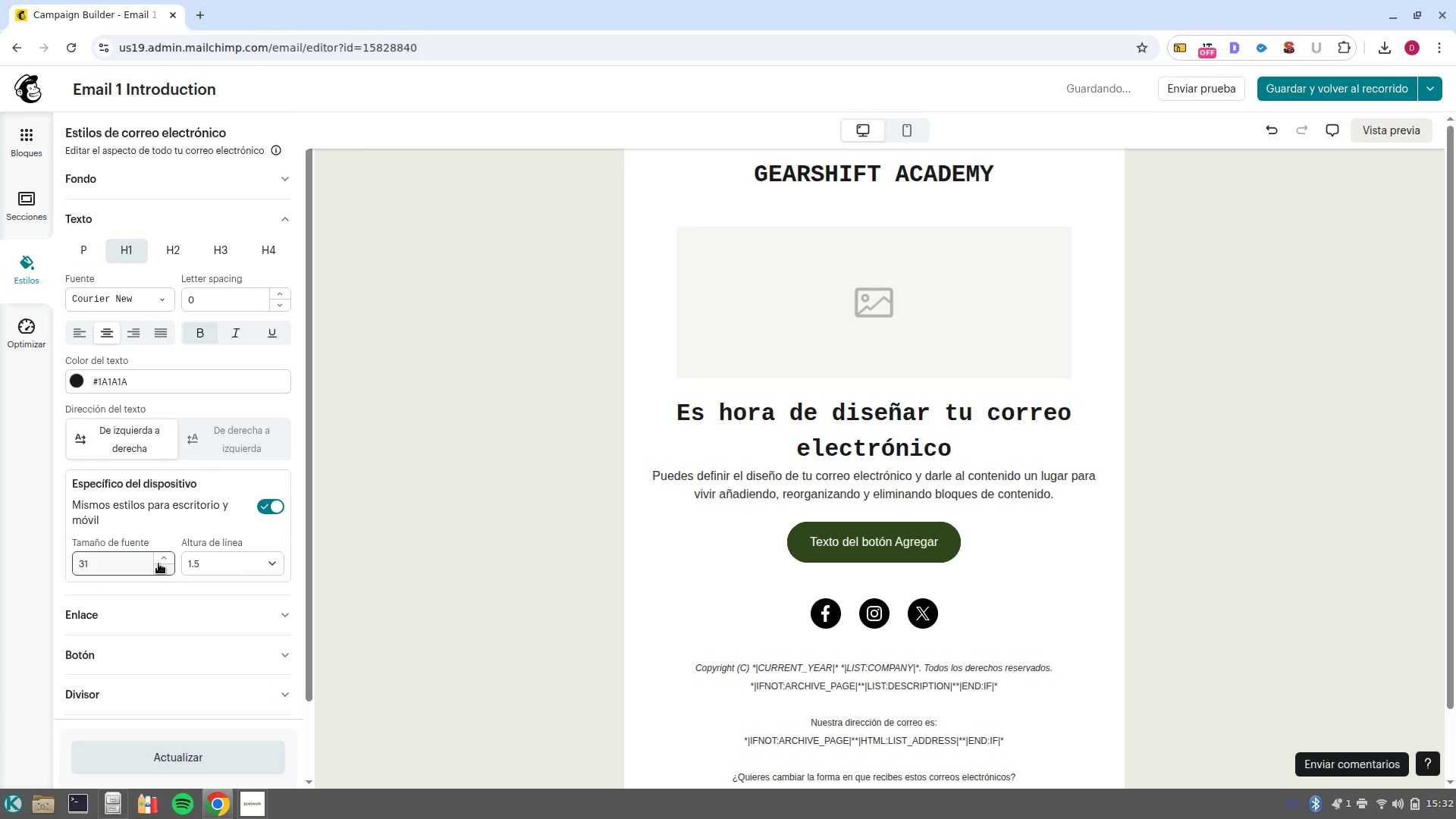 
left_click([174, 249])
 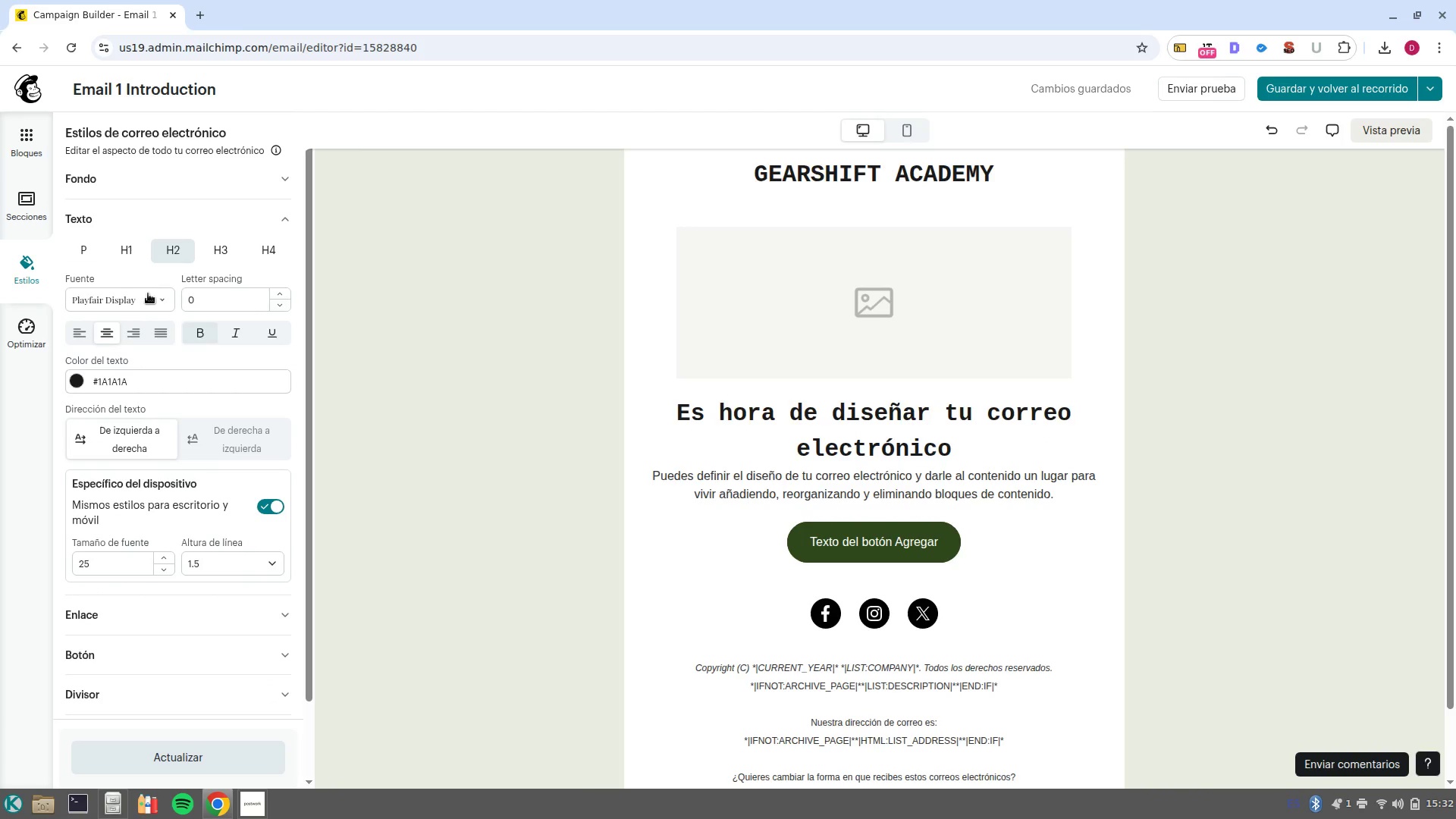 
left_click([147, 295])
 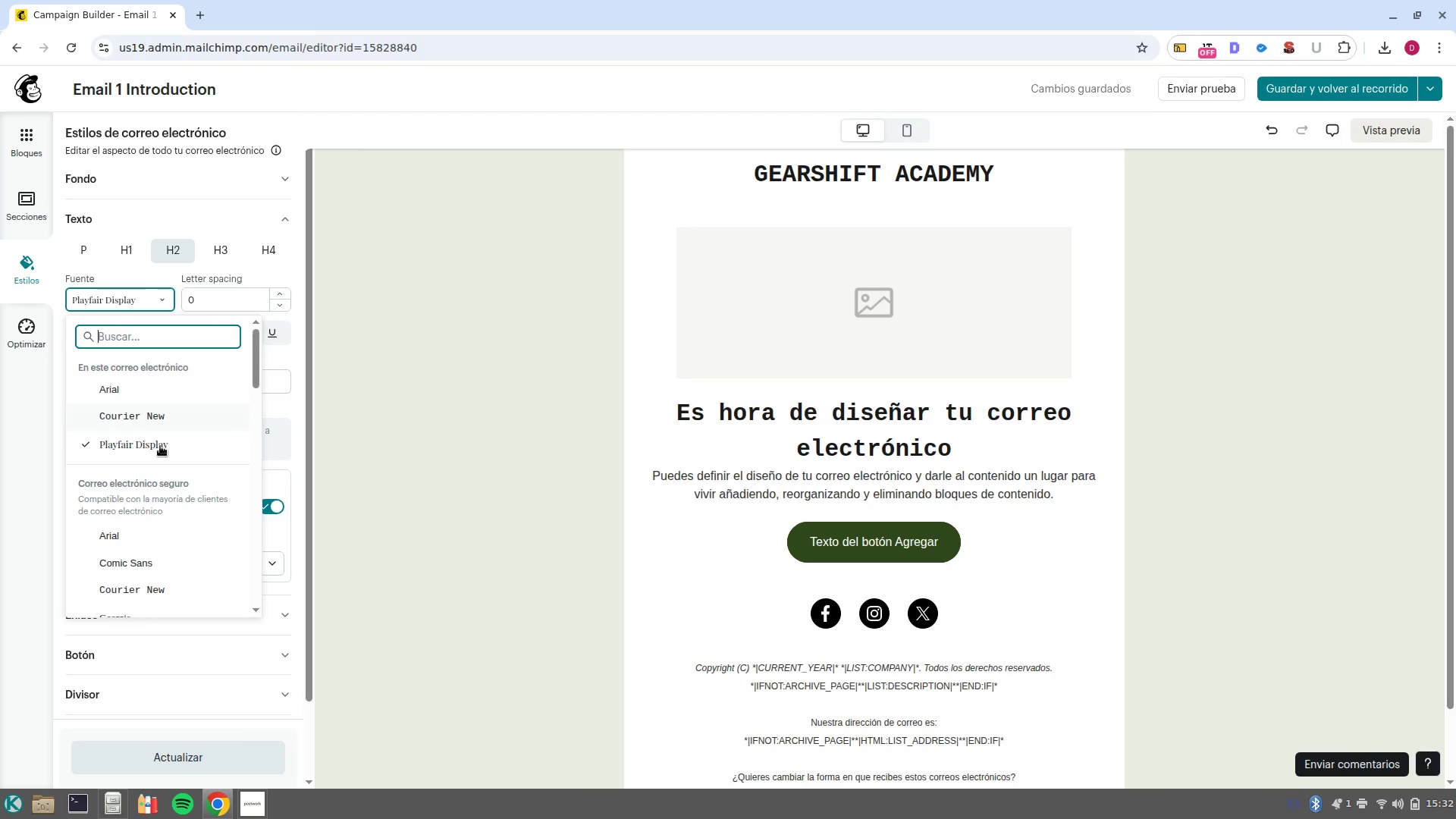 
scroll: coordinate [152, 540], scroll_direction: down, amount: 3.0
 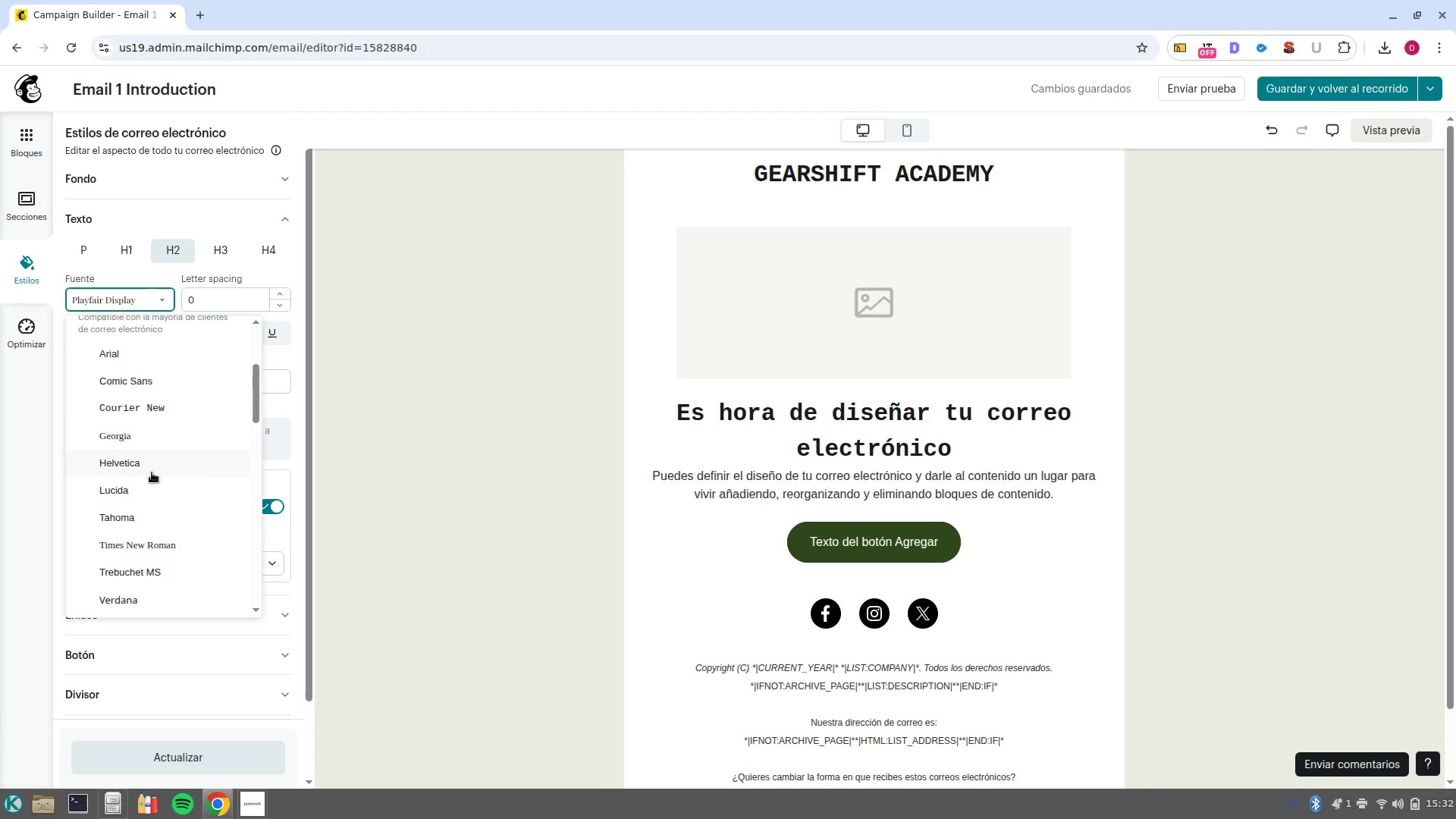 
left_click([151, 470])
 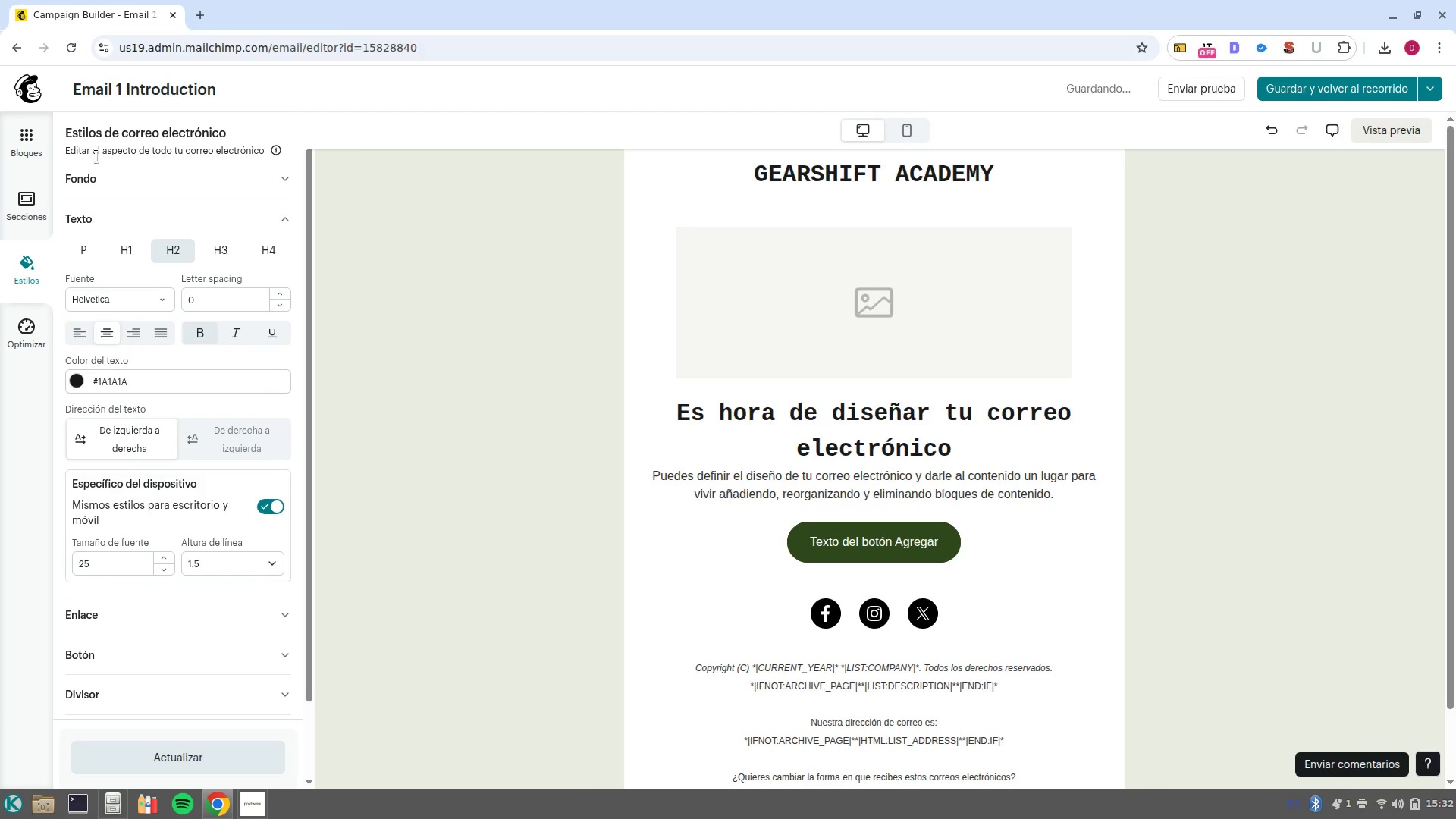 
left_click([127, 256])
 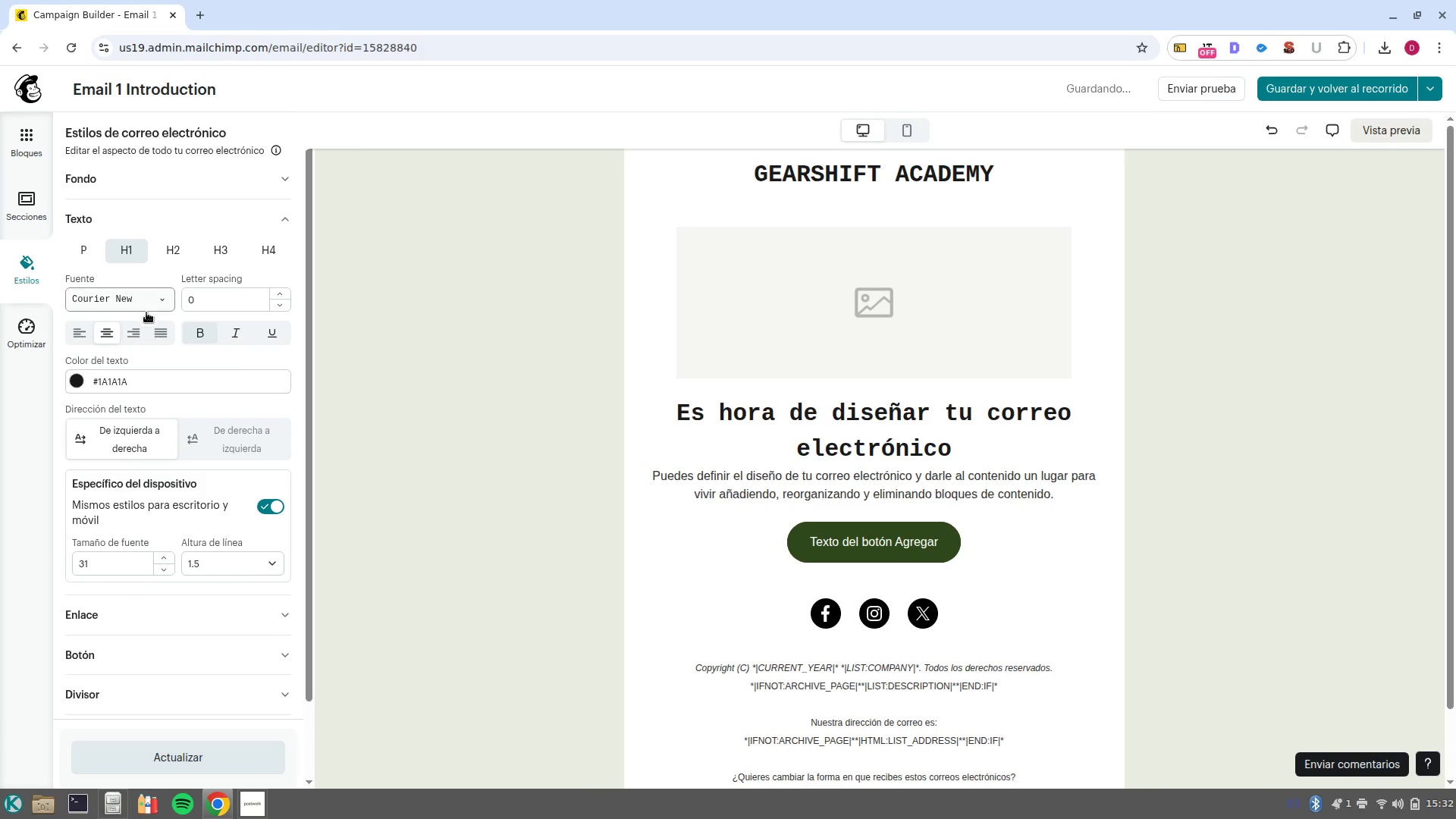 
left_click([159, 308])
 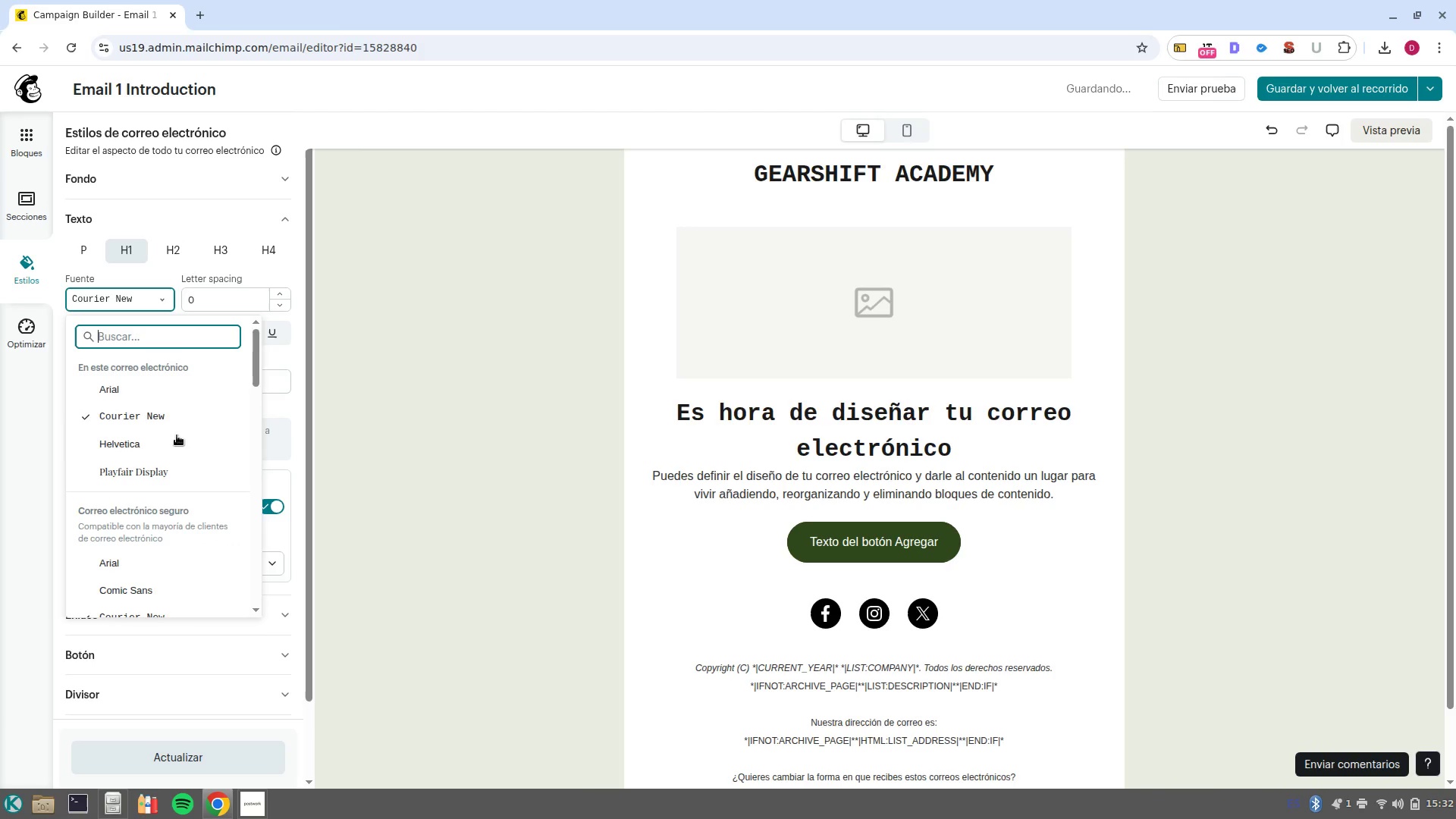 
scroll: coordinate [177, 435], scroll_direction: down, amount: 2.0
 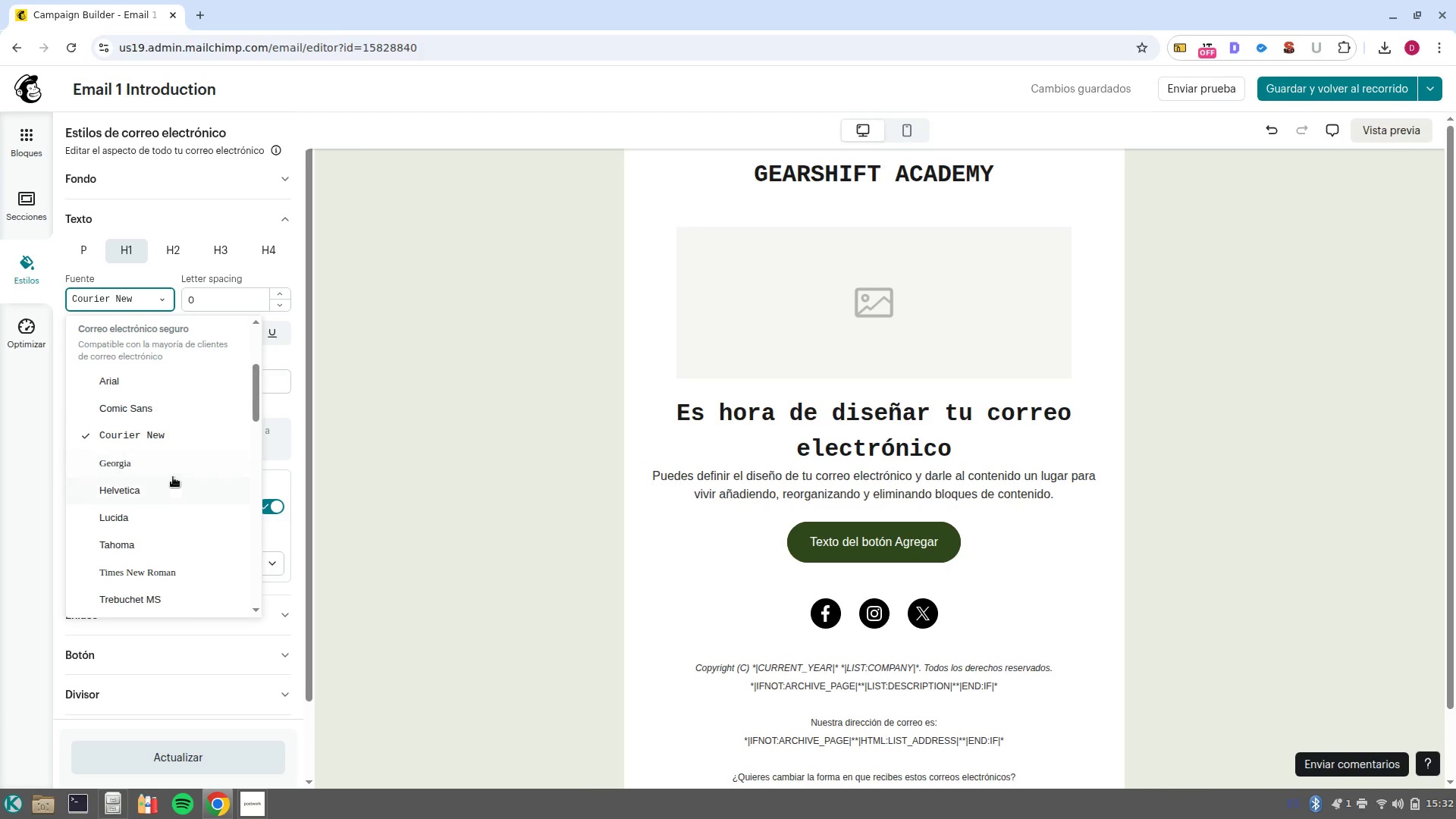 
left_click([177, 469])
 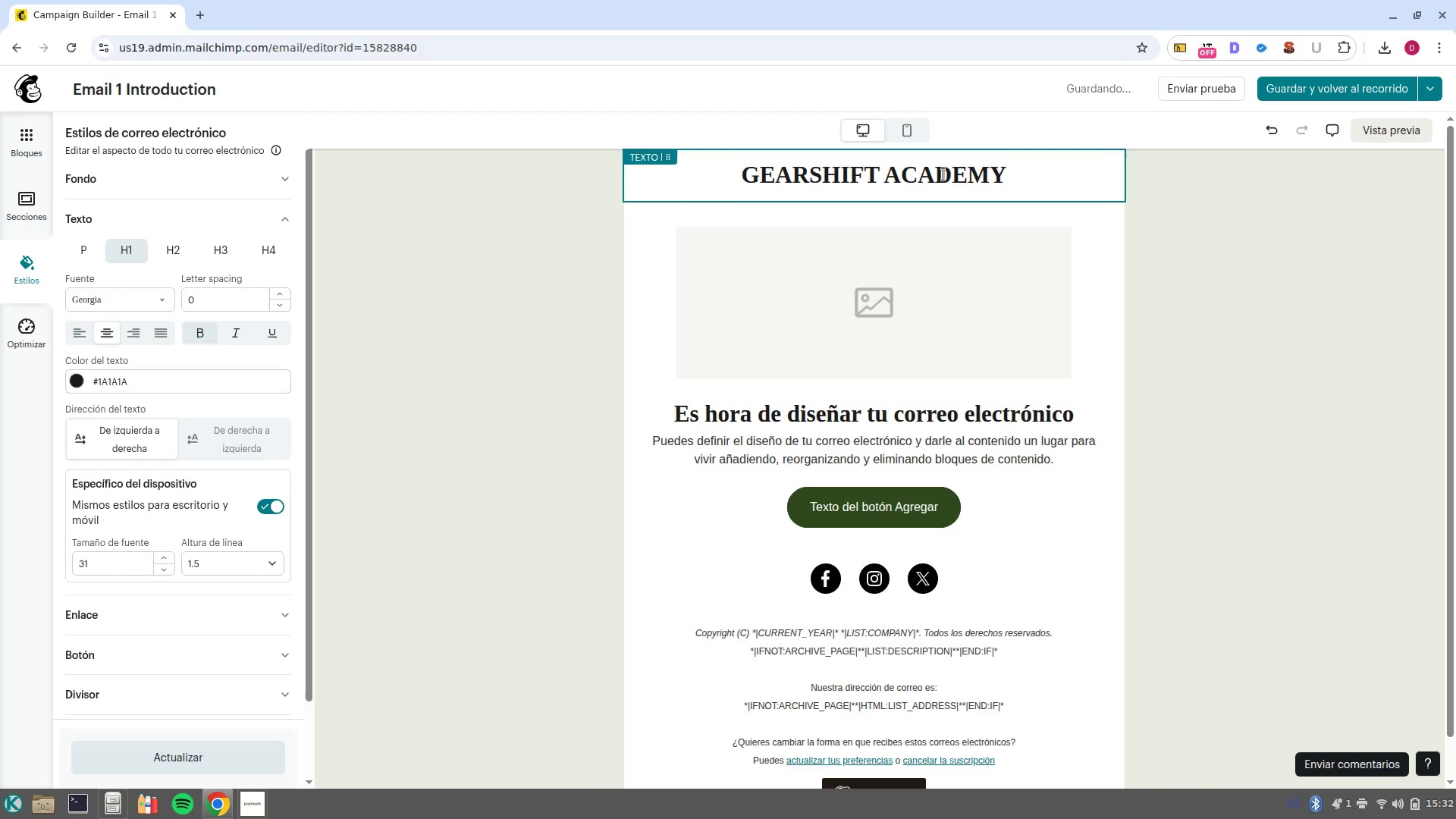 
left_click([881, 180])
 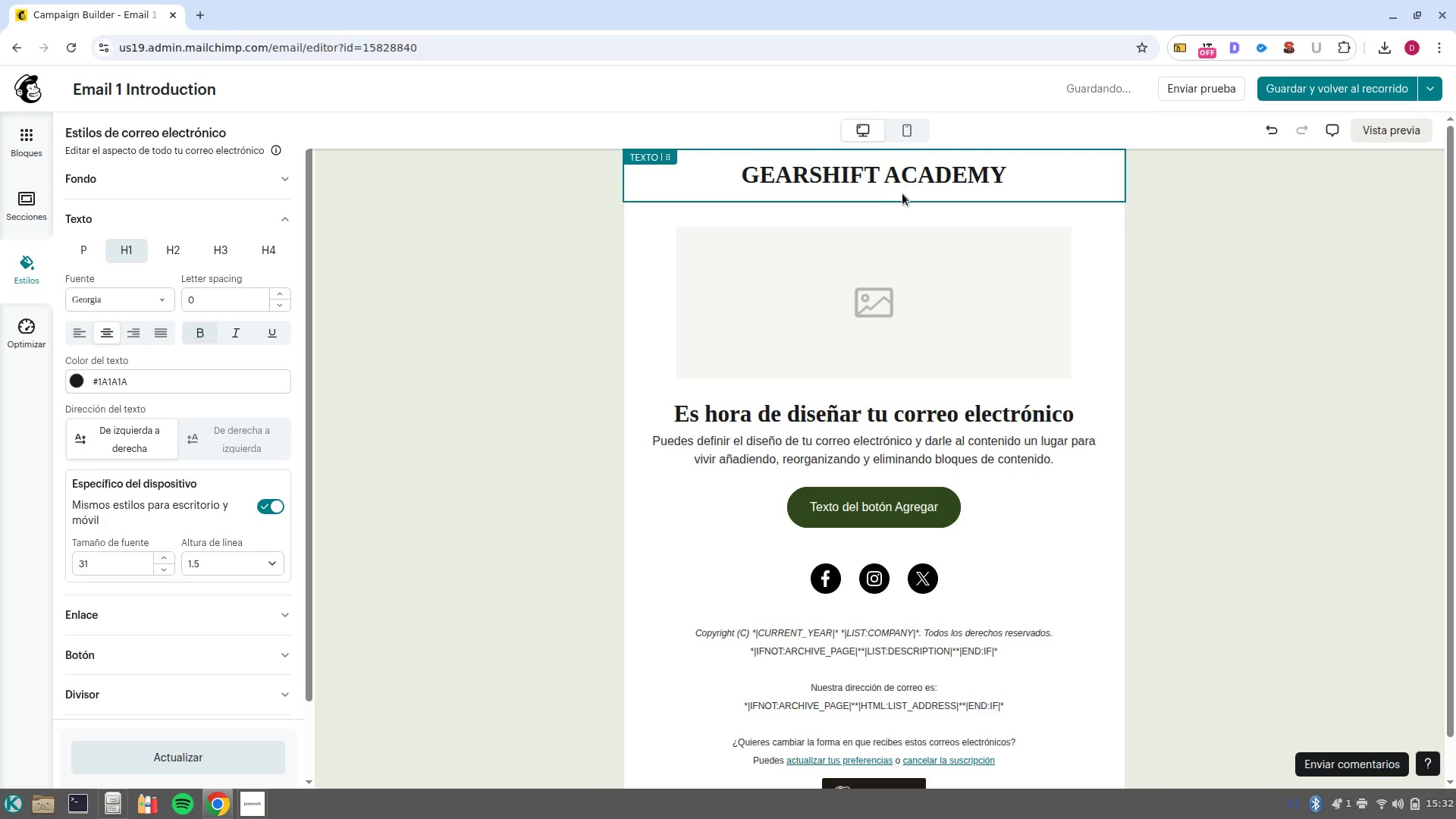 
left_click([1008, 182])
 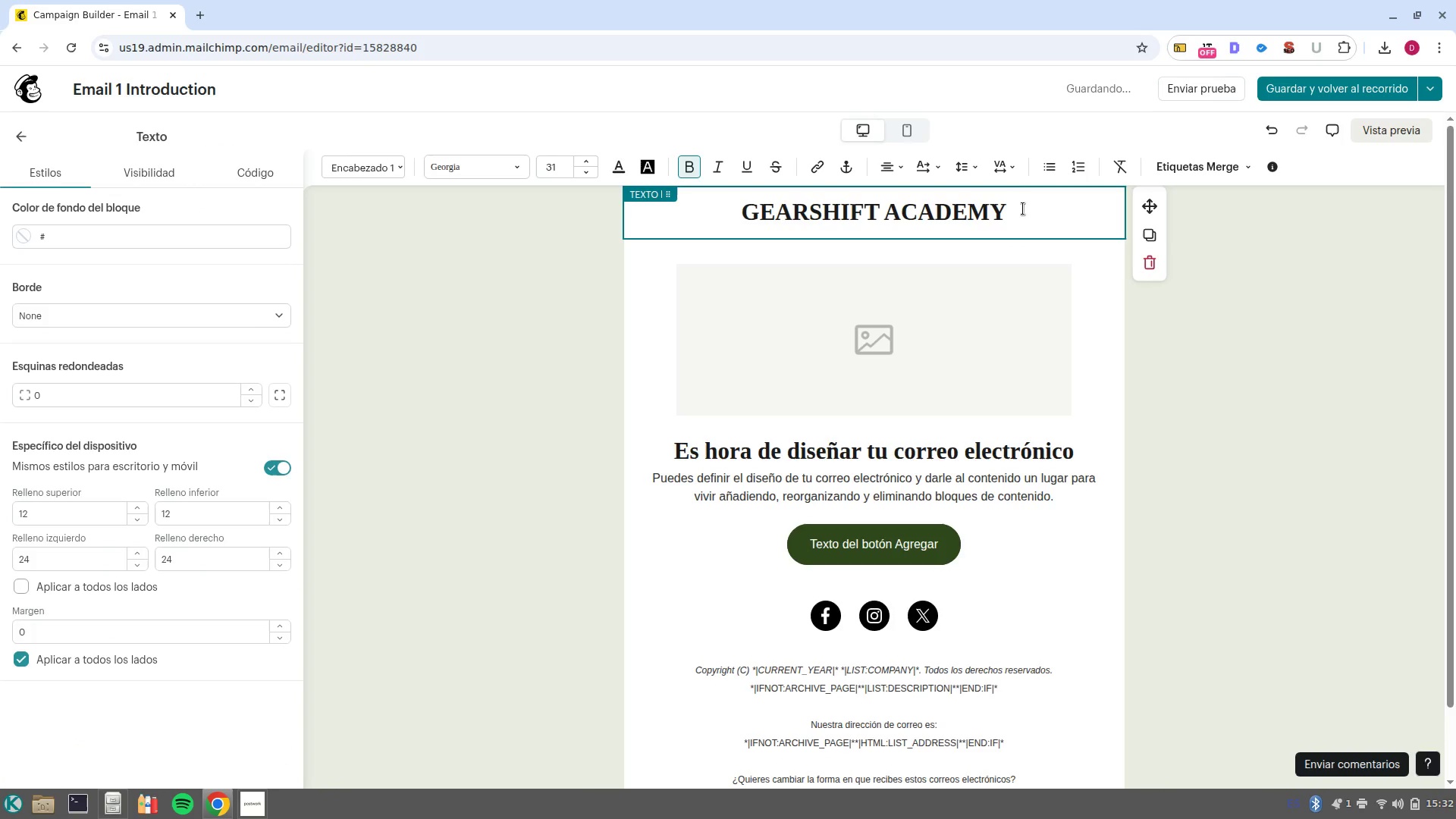 
left_click([1002, 165])
 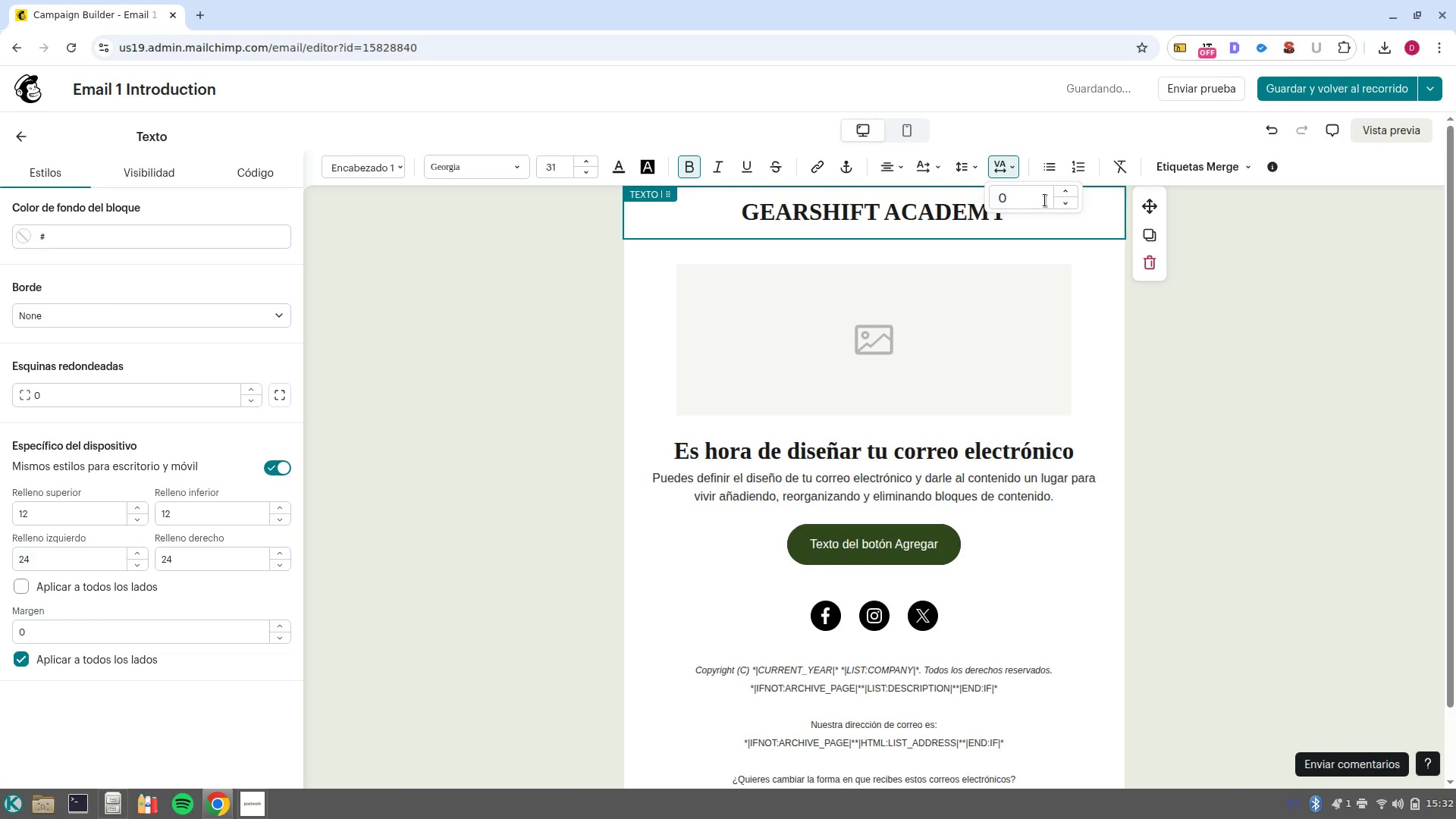 
left_click([1064, 195])
 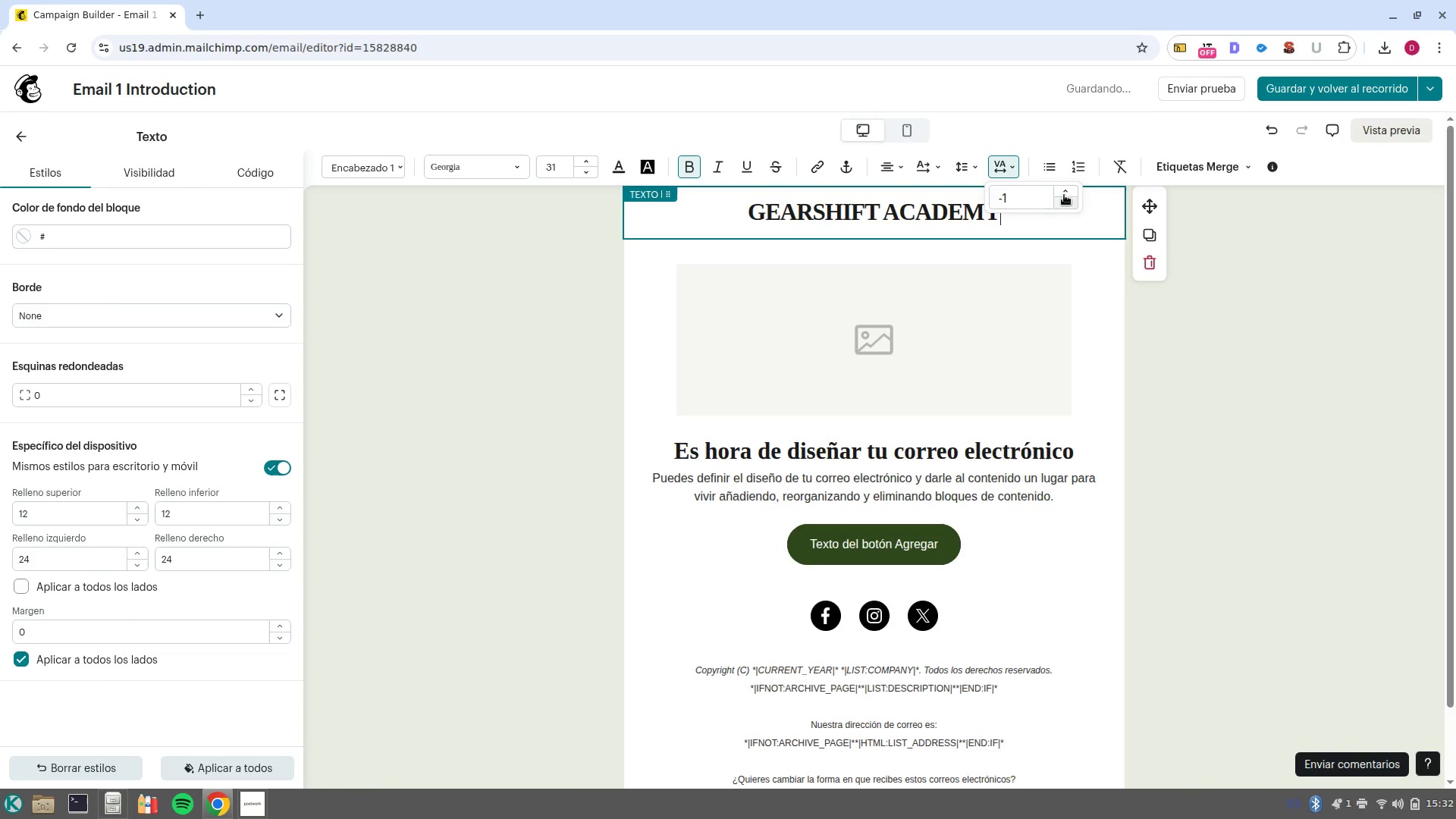 
left_click([1066, 210])
 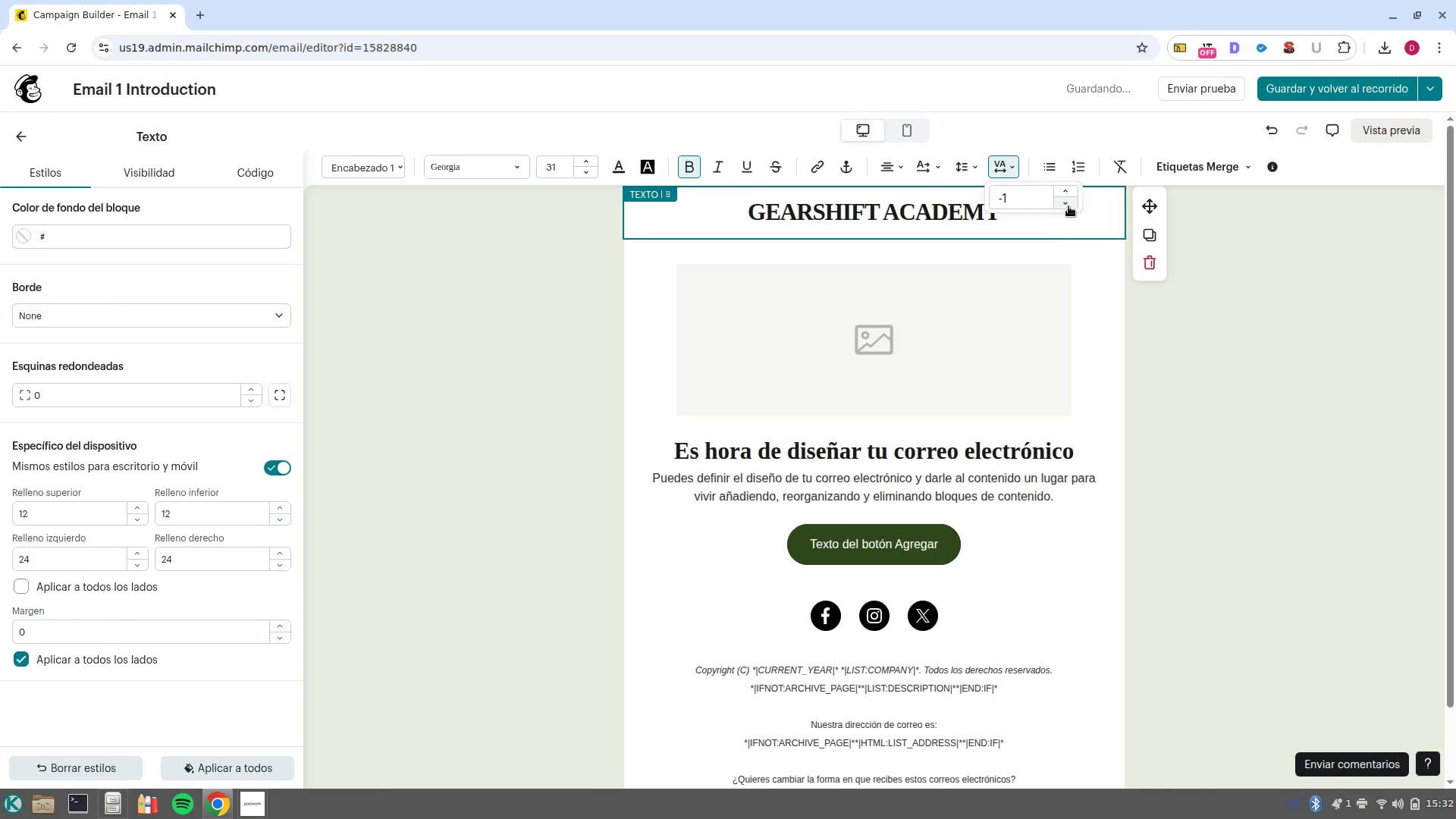 
left_click([1068, 206])
 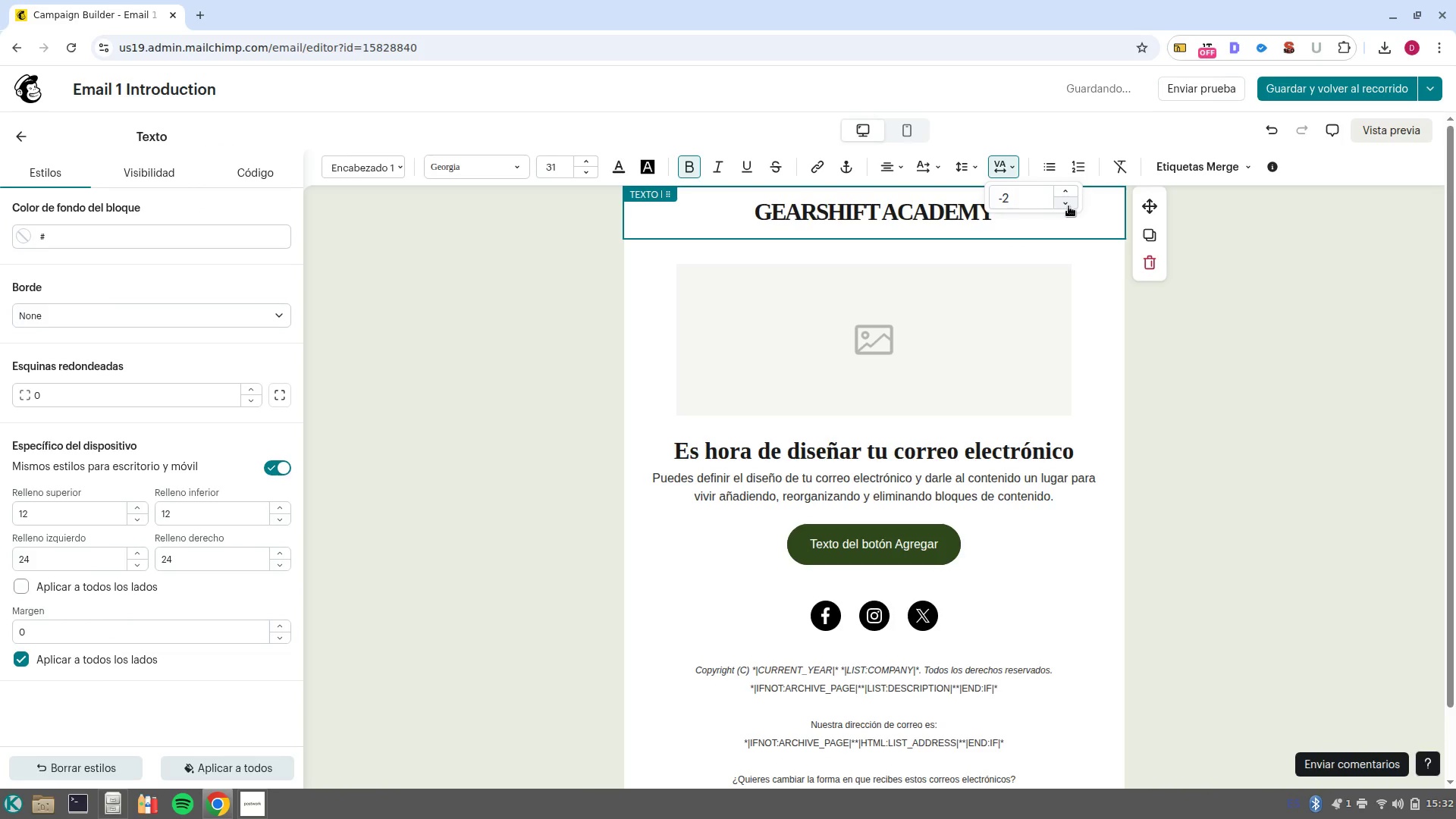 
left_click([1068, 206])
 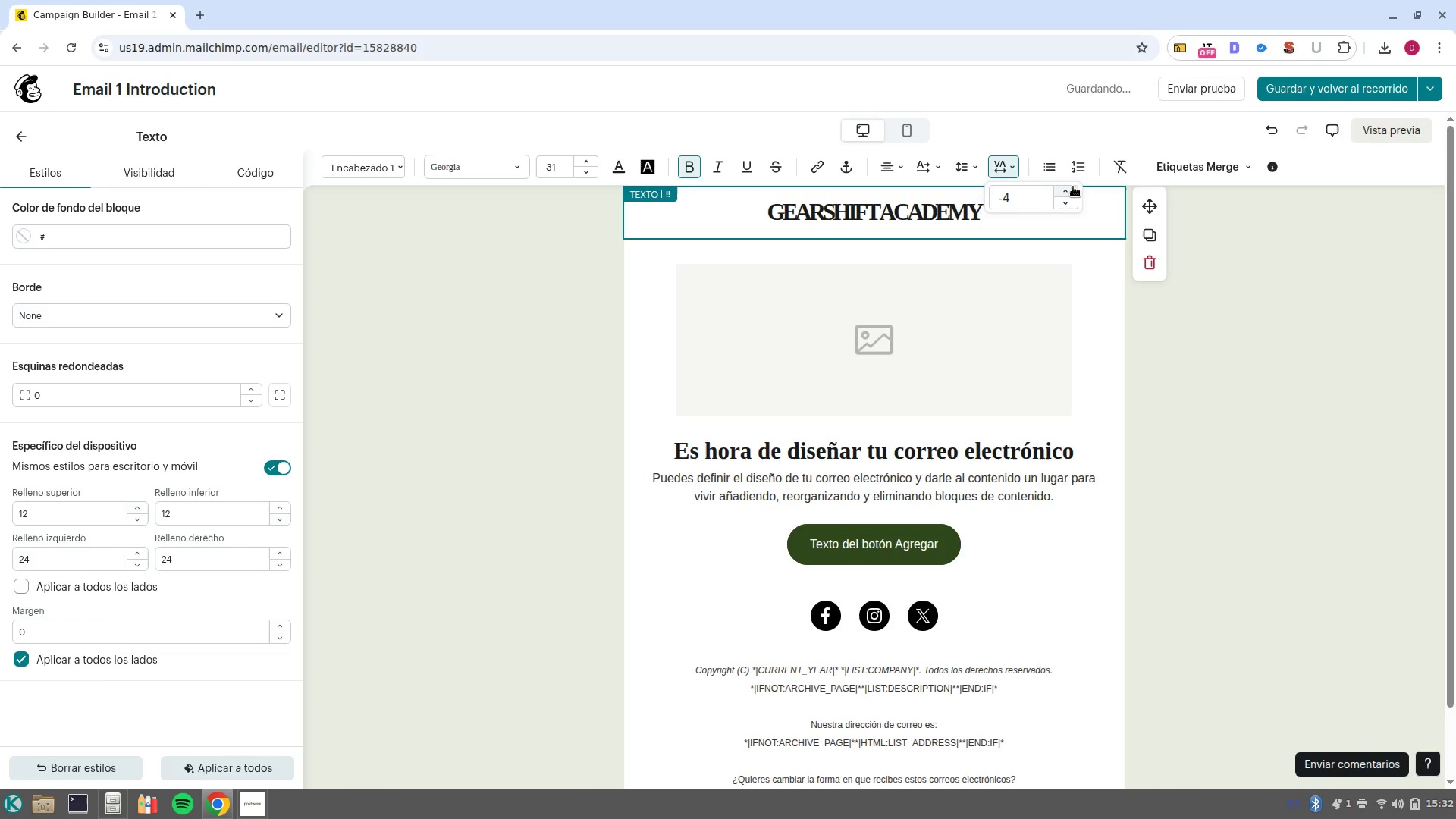 
double_click([1073, 187])
 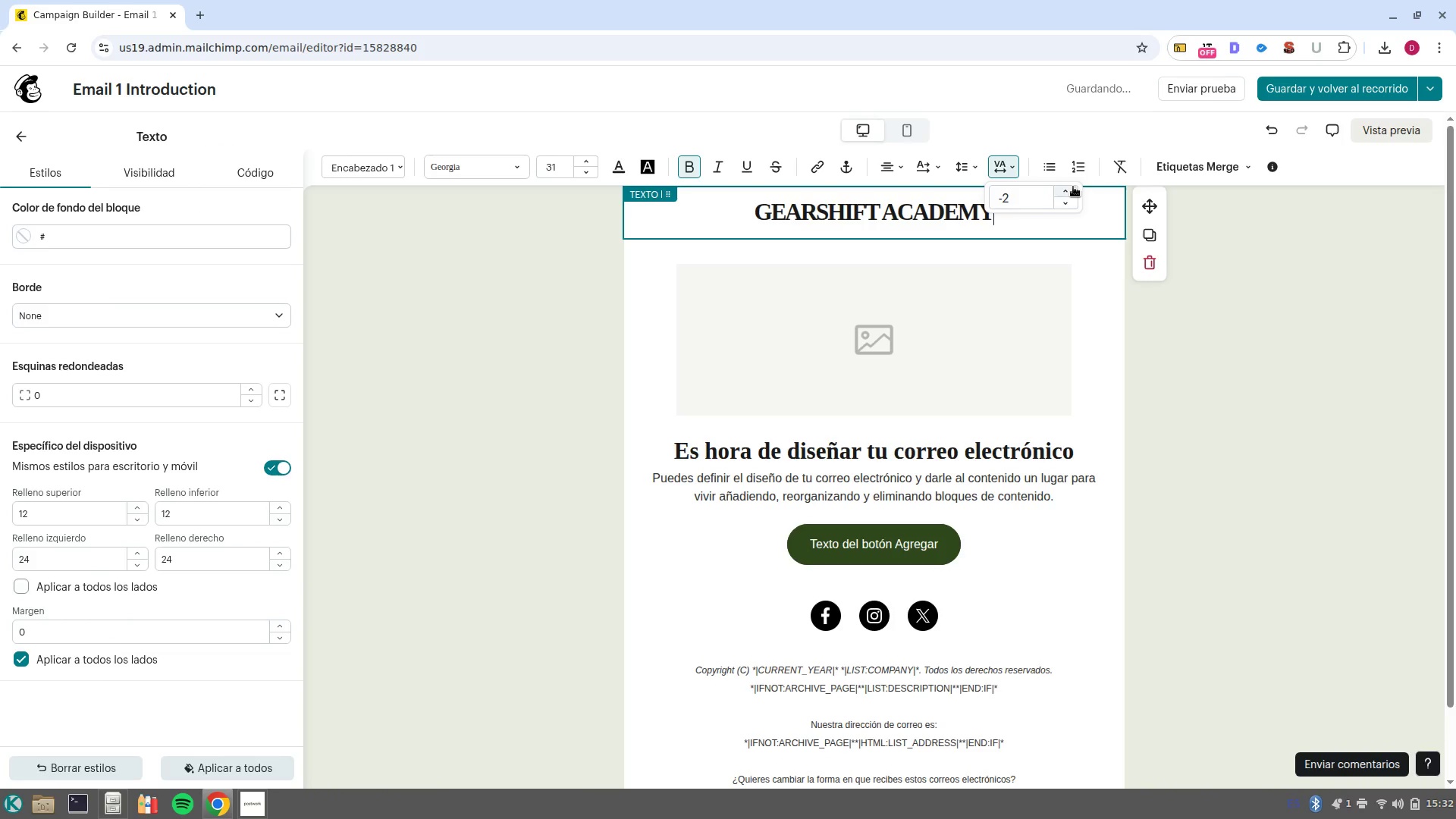 
left_click([1073, 187])
 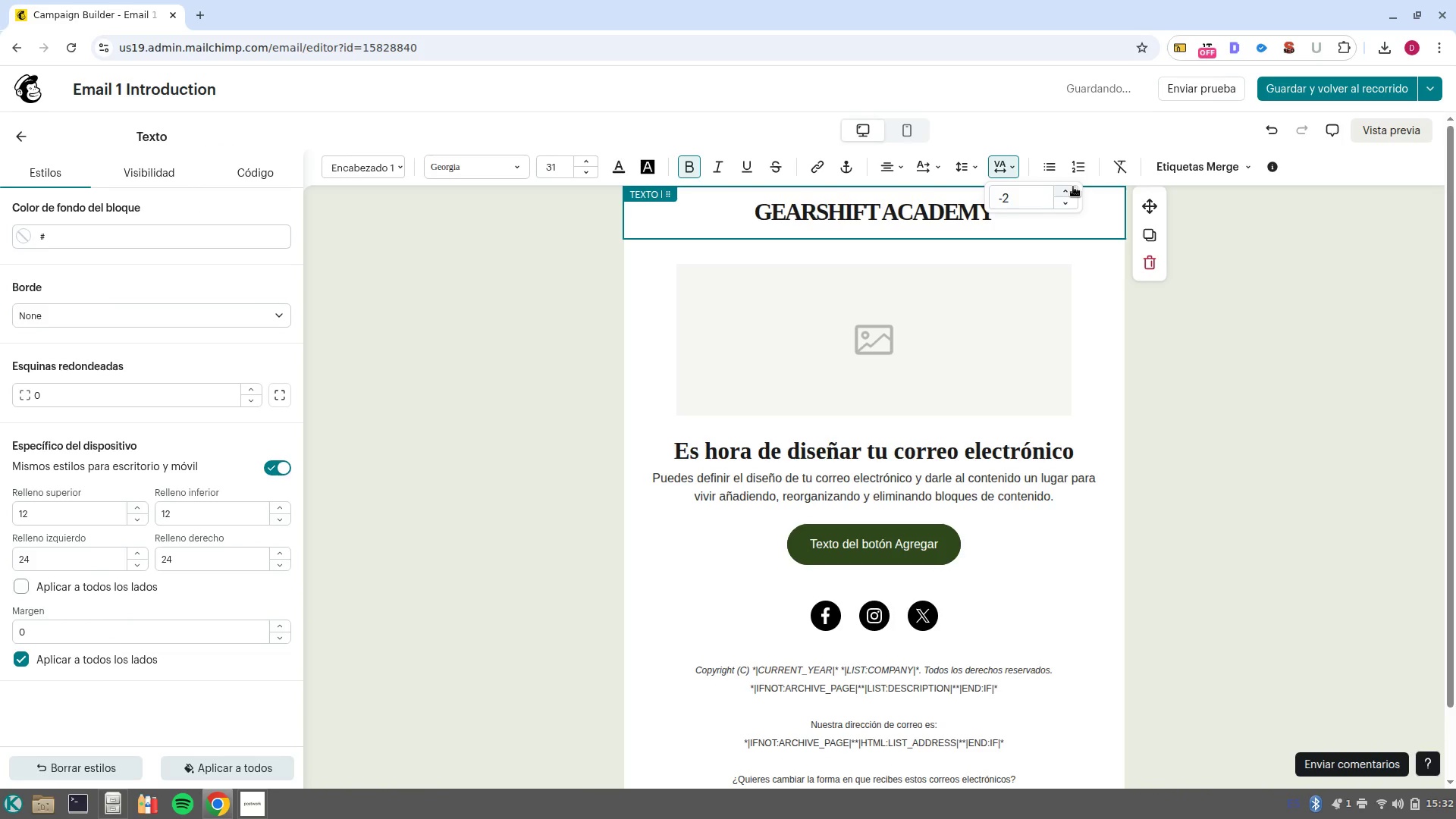 
left_click([1073, 187])
 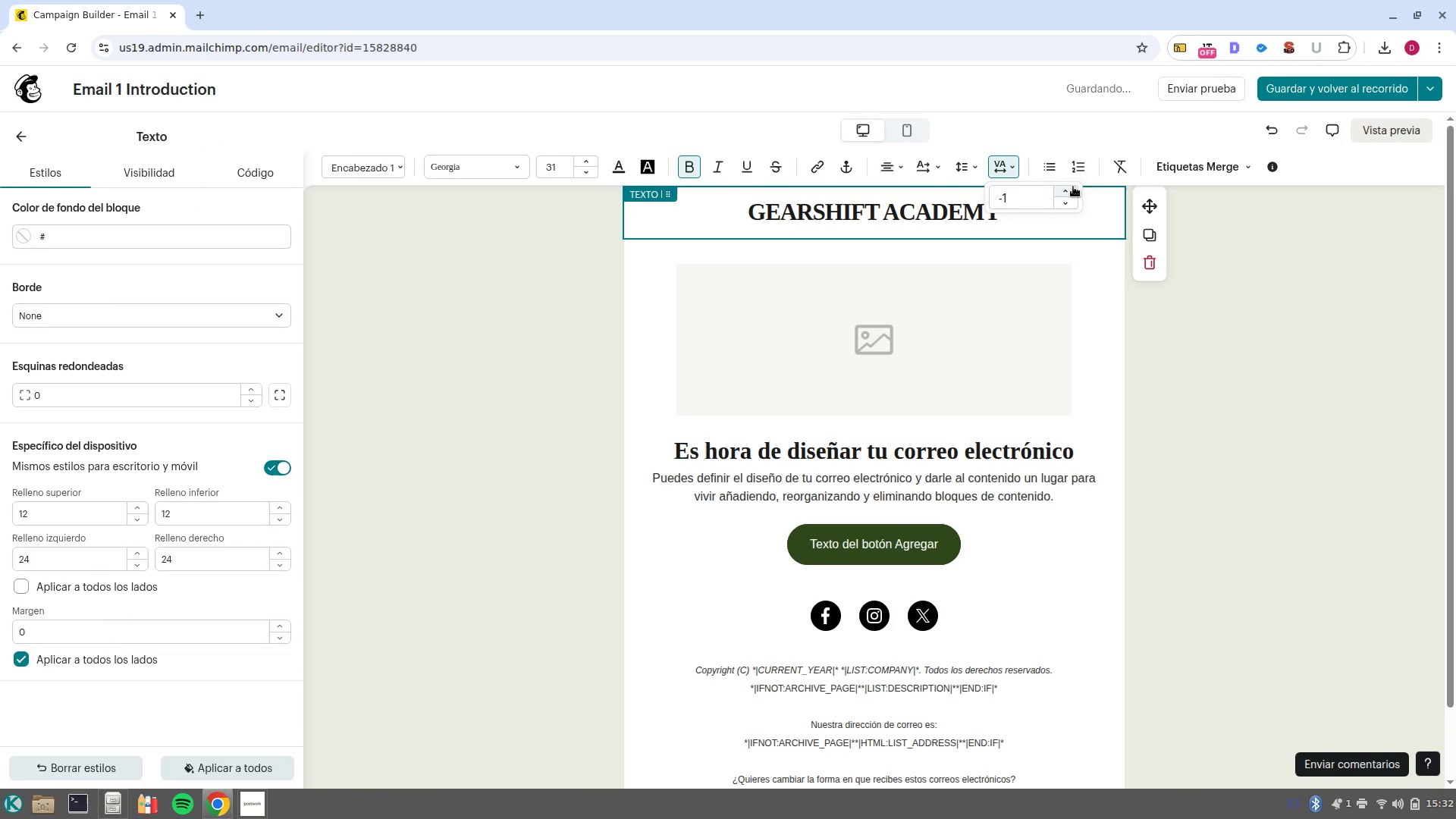 
left_click([1073, 187])
 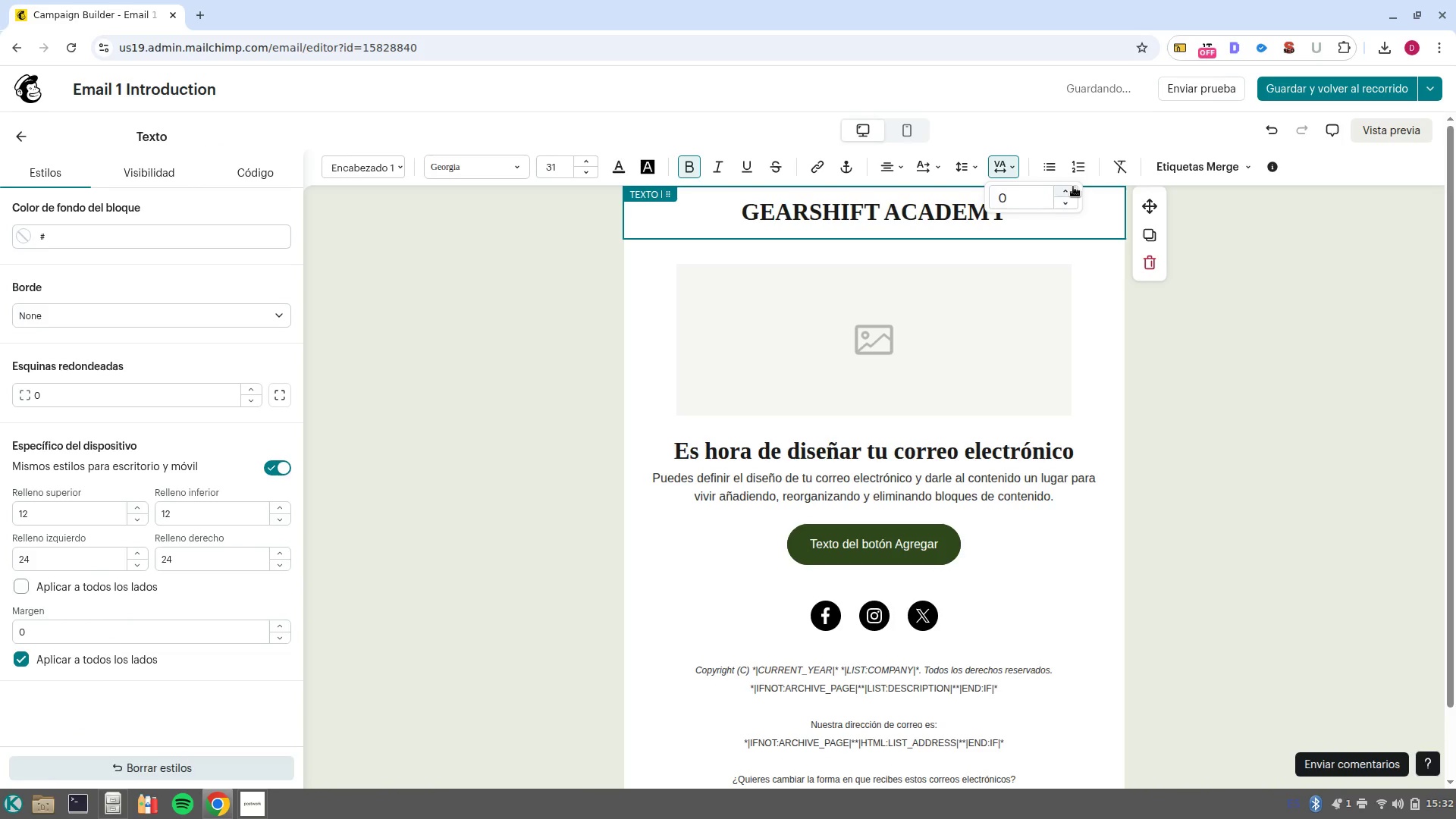 
left_click([1073, 187])
 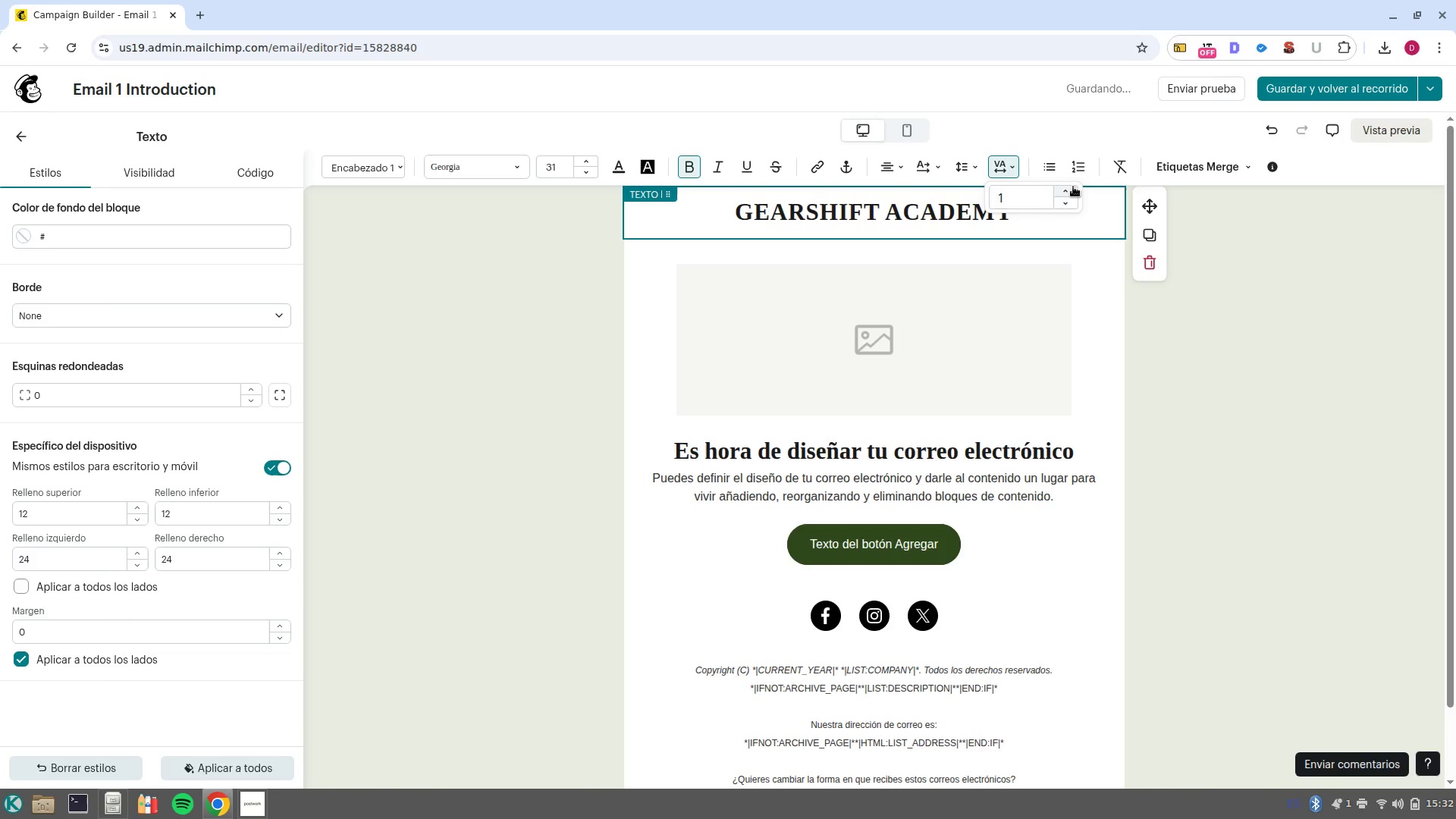 
left_click([1073, 187])
 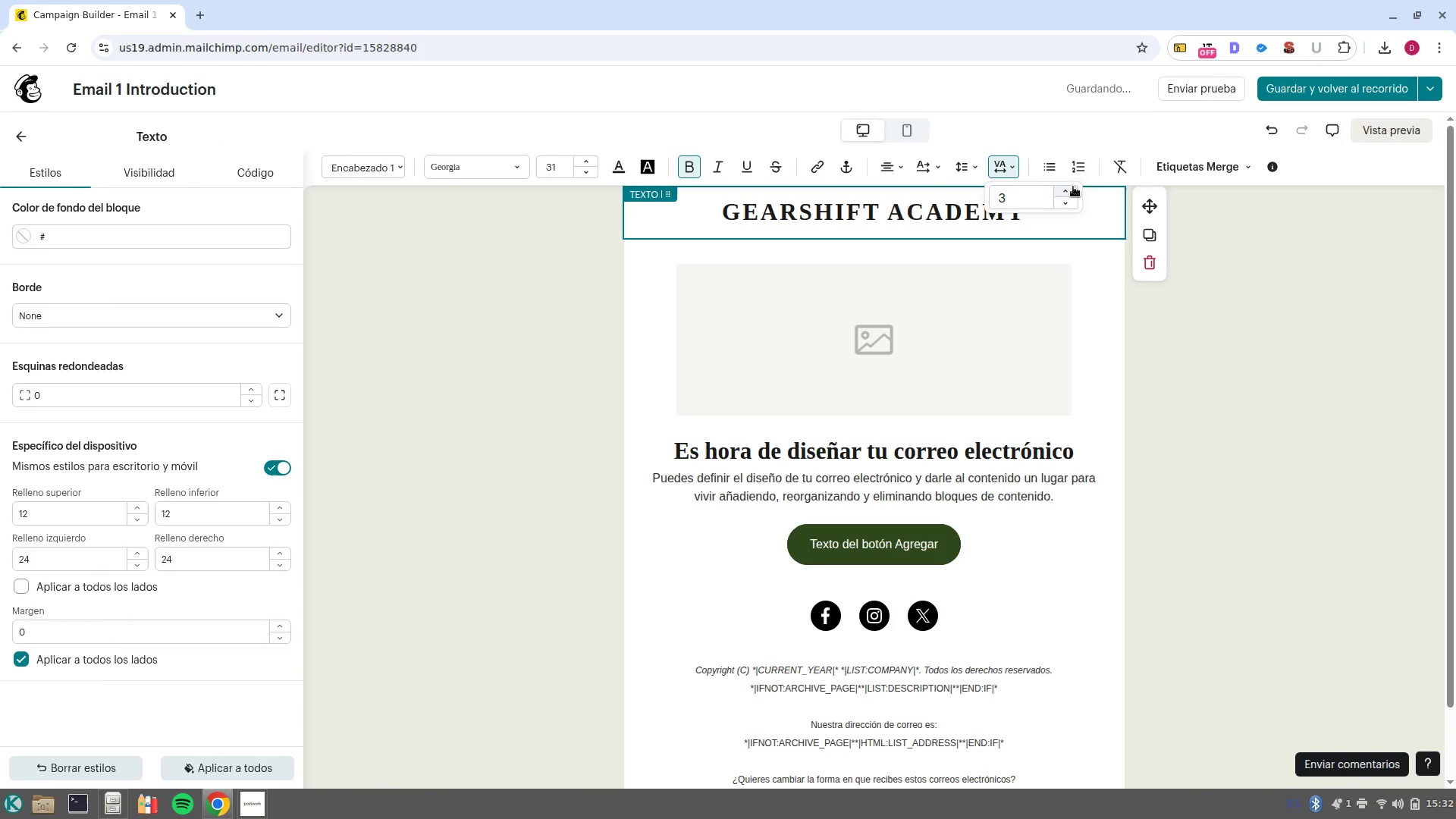 
left_click([1073, 187])
 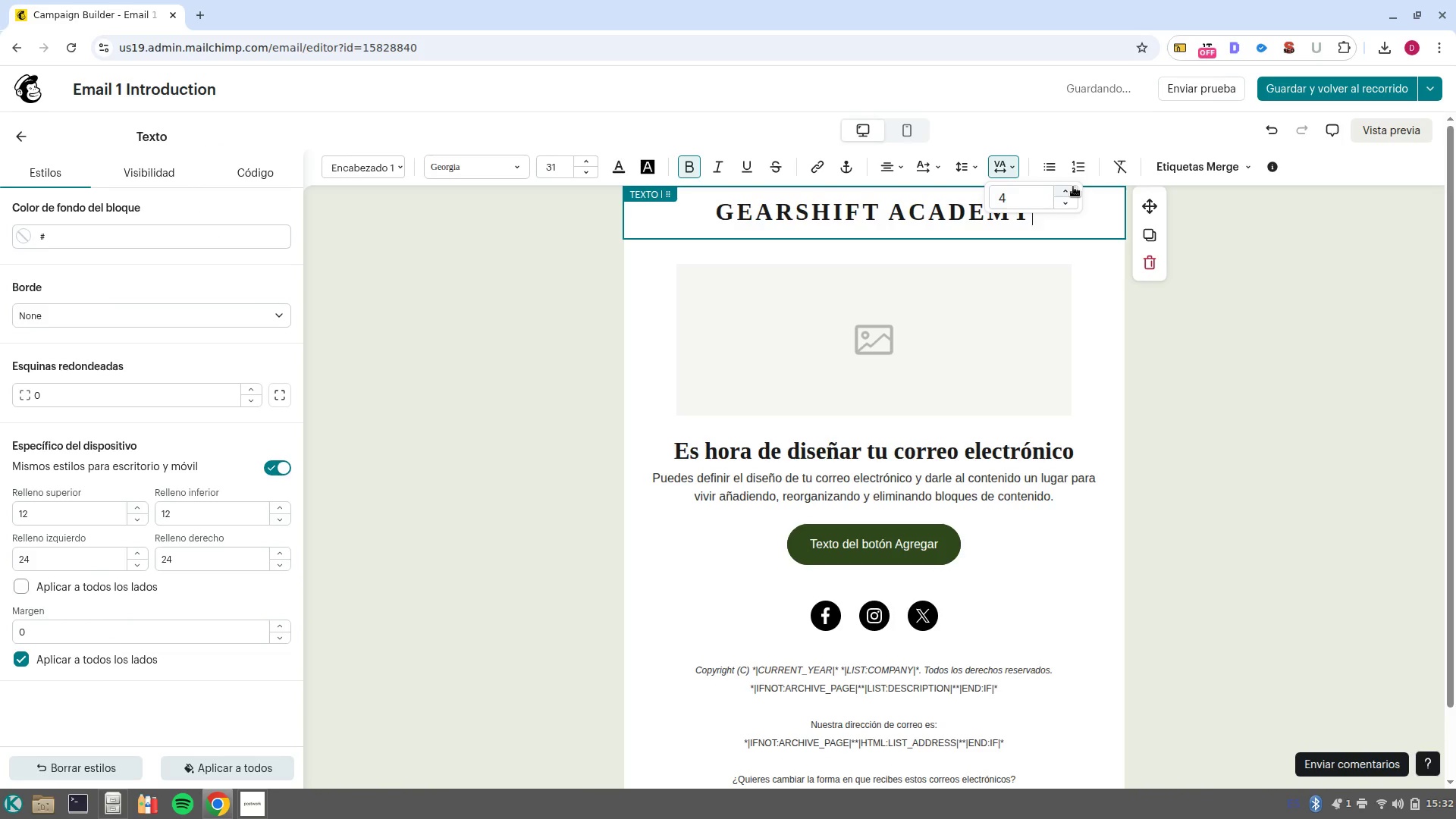 
left_click([1073, 187])
 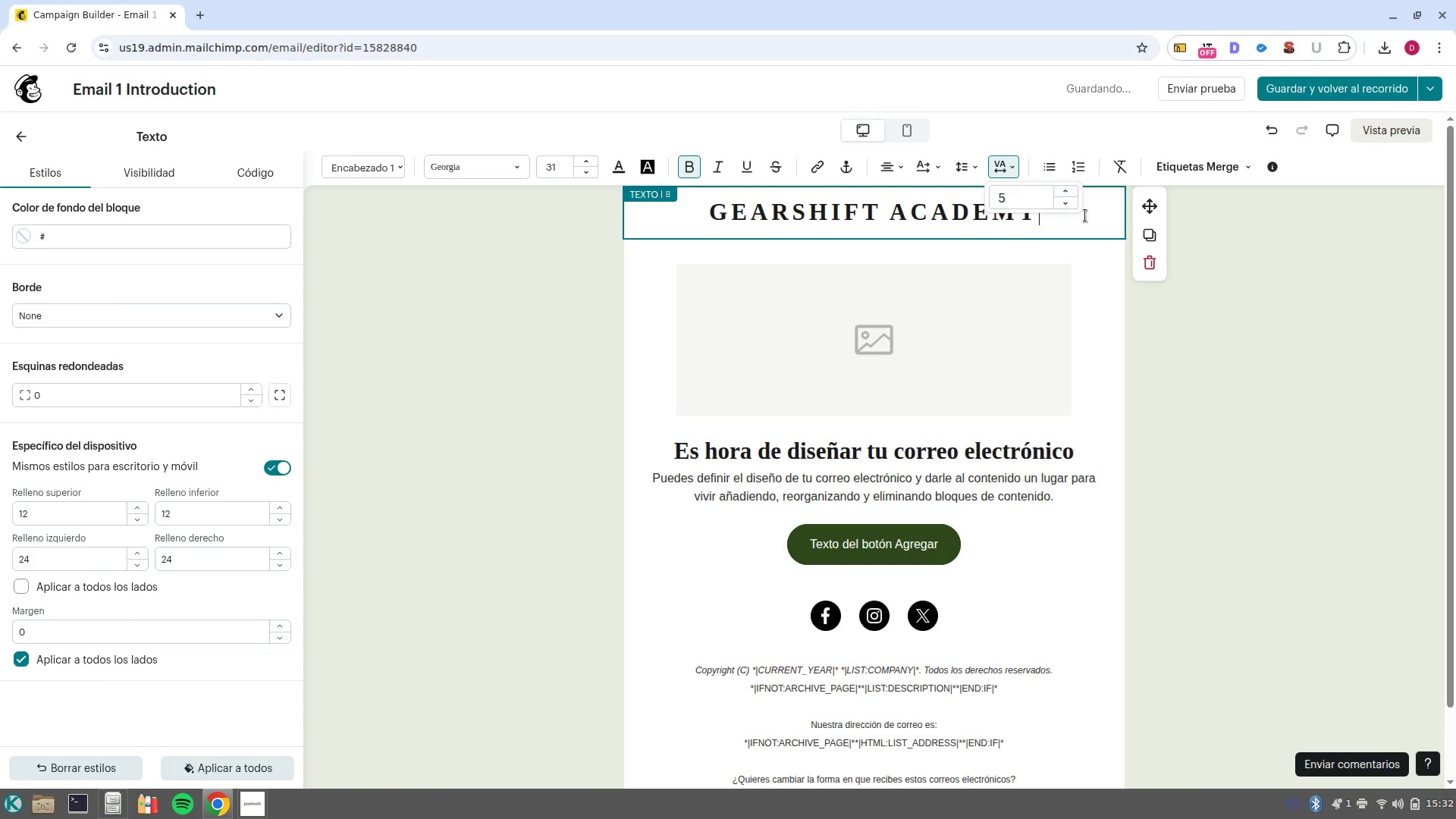 
left_click([1085, 215])
 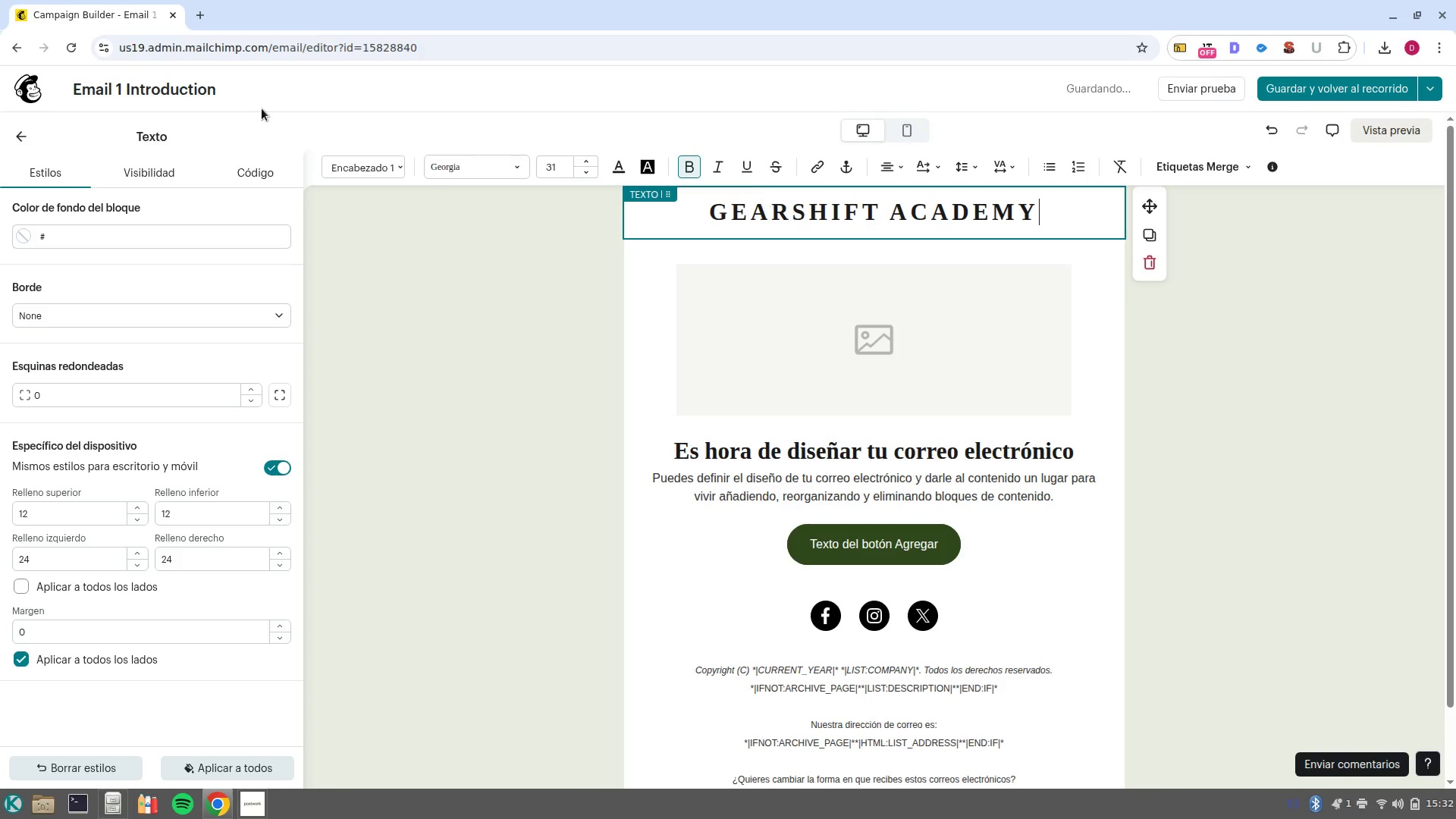 
left_click([122, 239])
 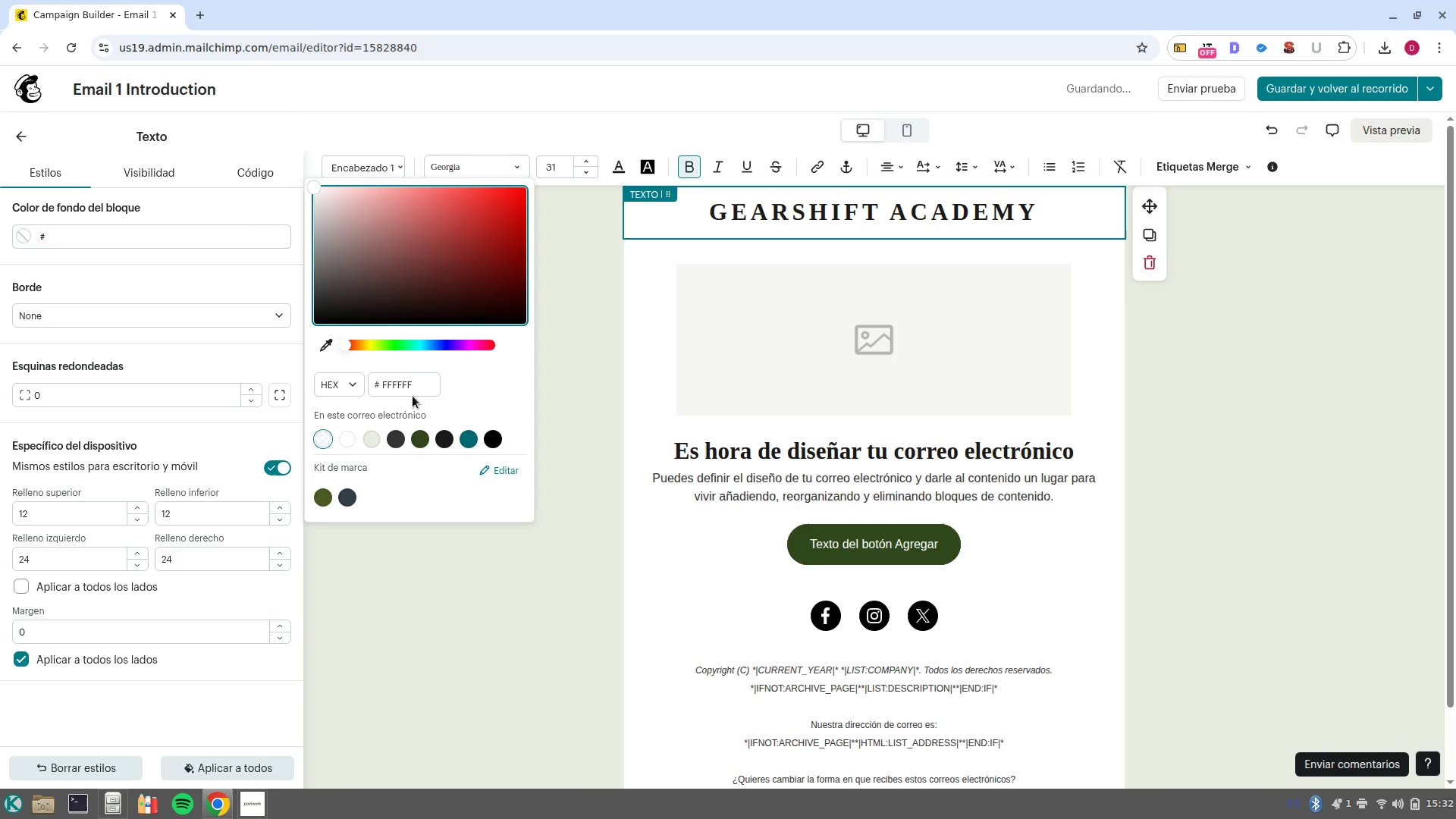 
double_click([413, 378])
 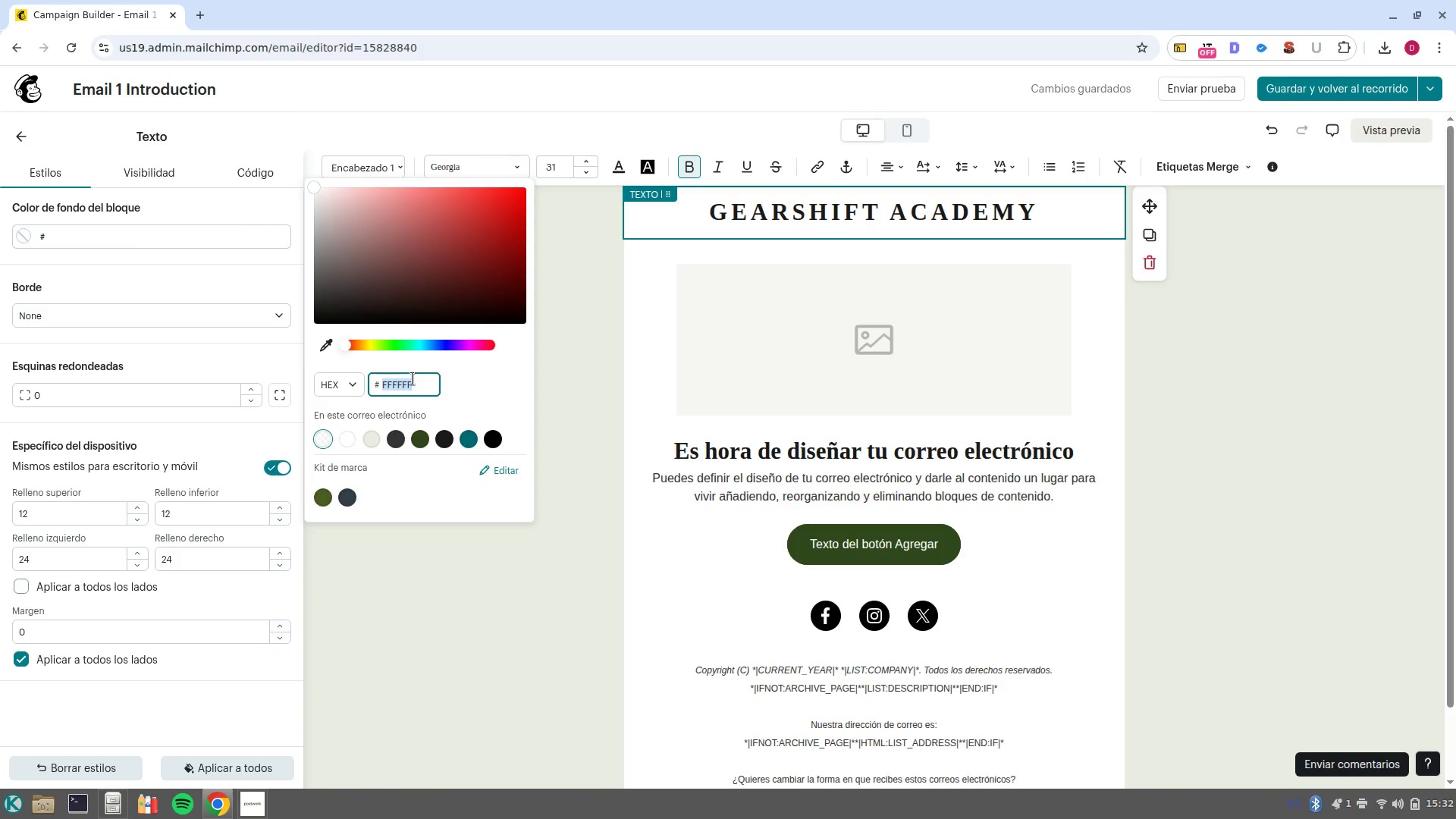 
wait(7.16)
 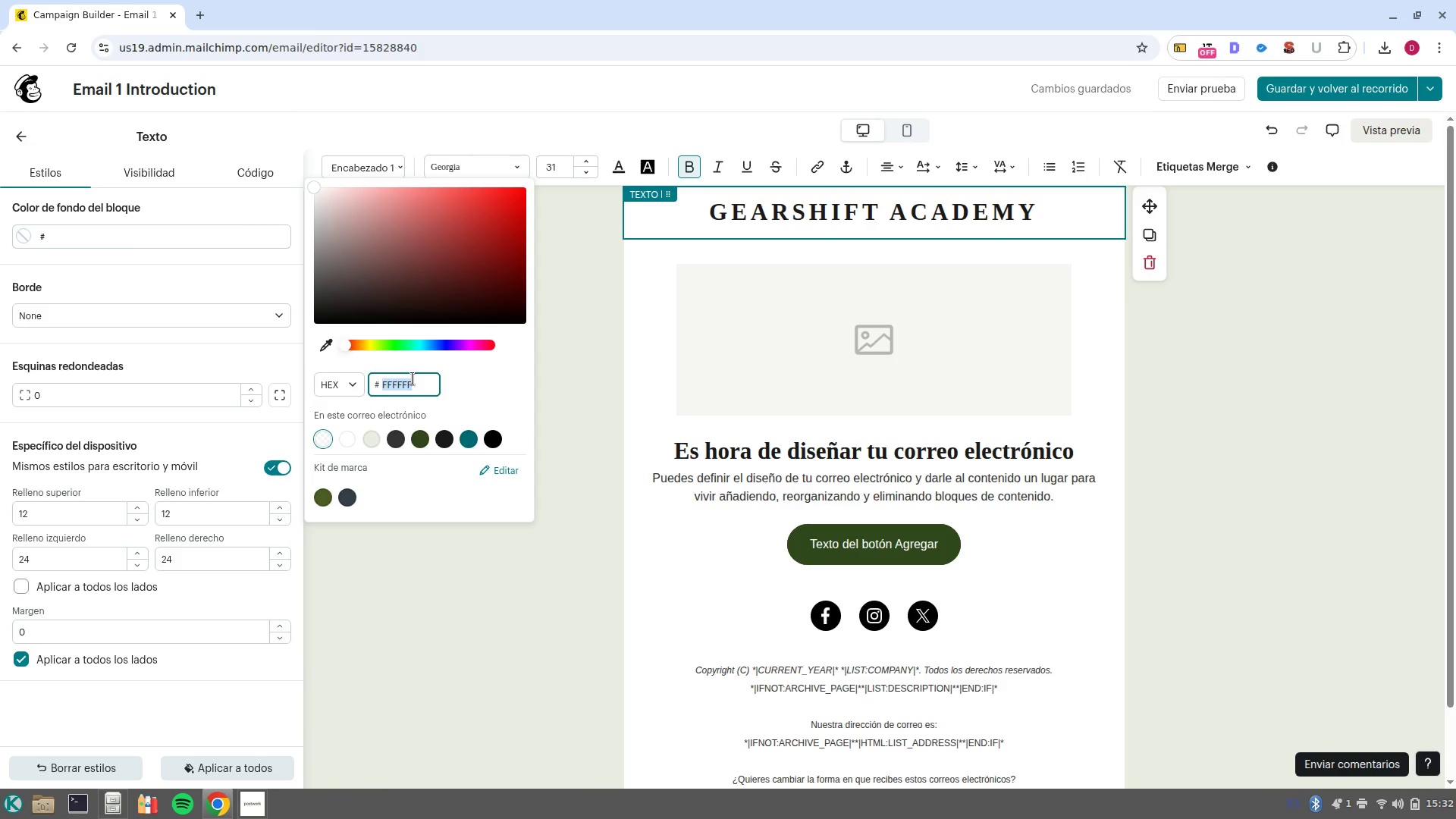 
type(252525)
 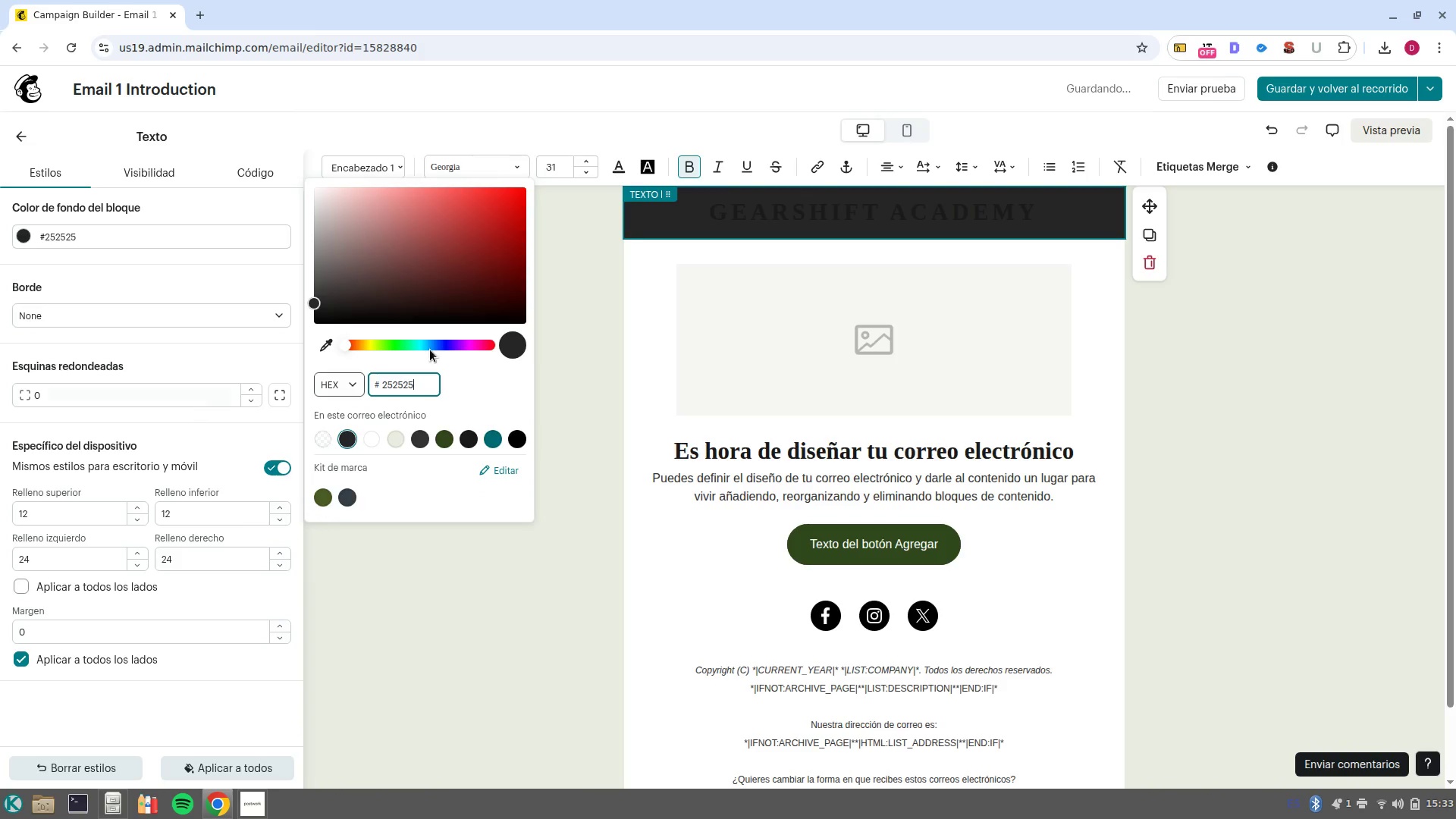 
left_click([839, 209])
 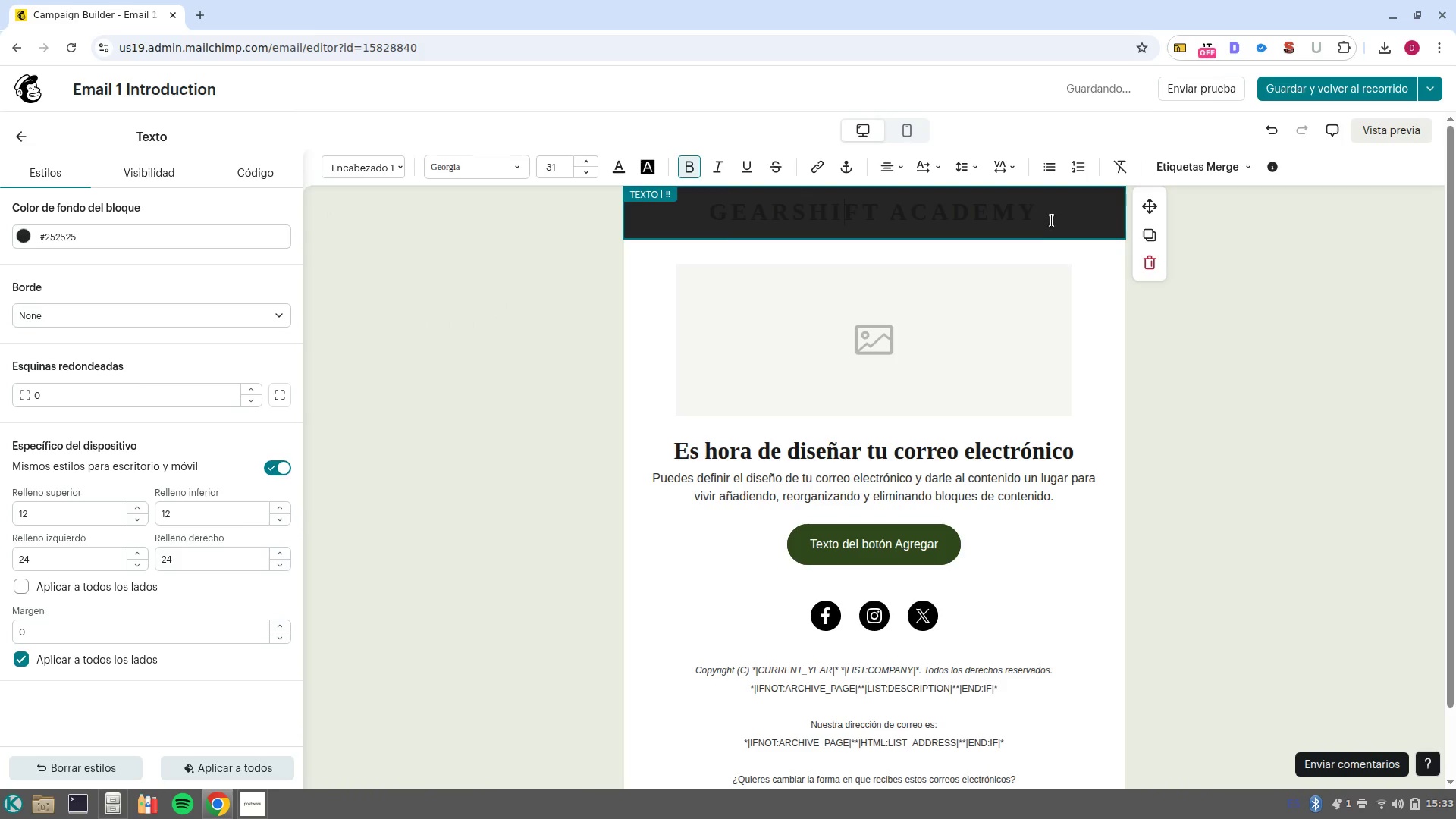 
left_click_drag(start_coordinate=[1051, 217], to_coordinate=[657, 175])
 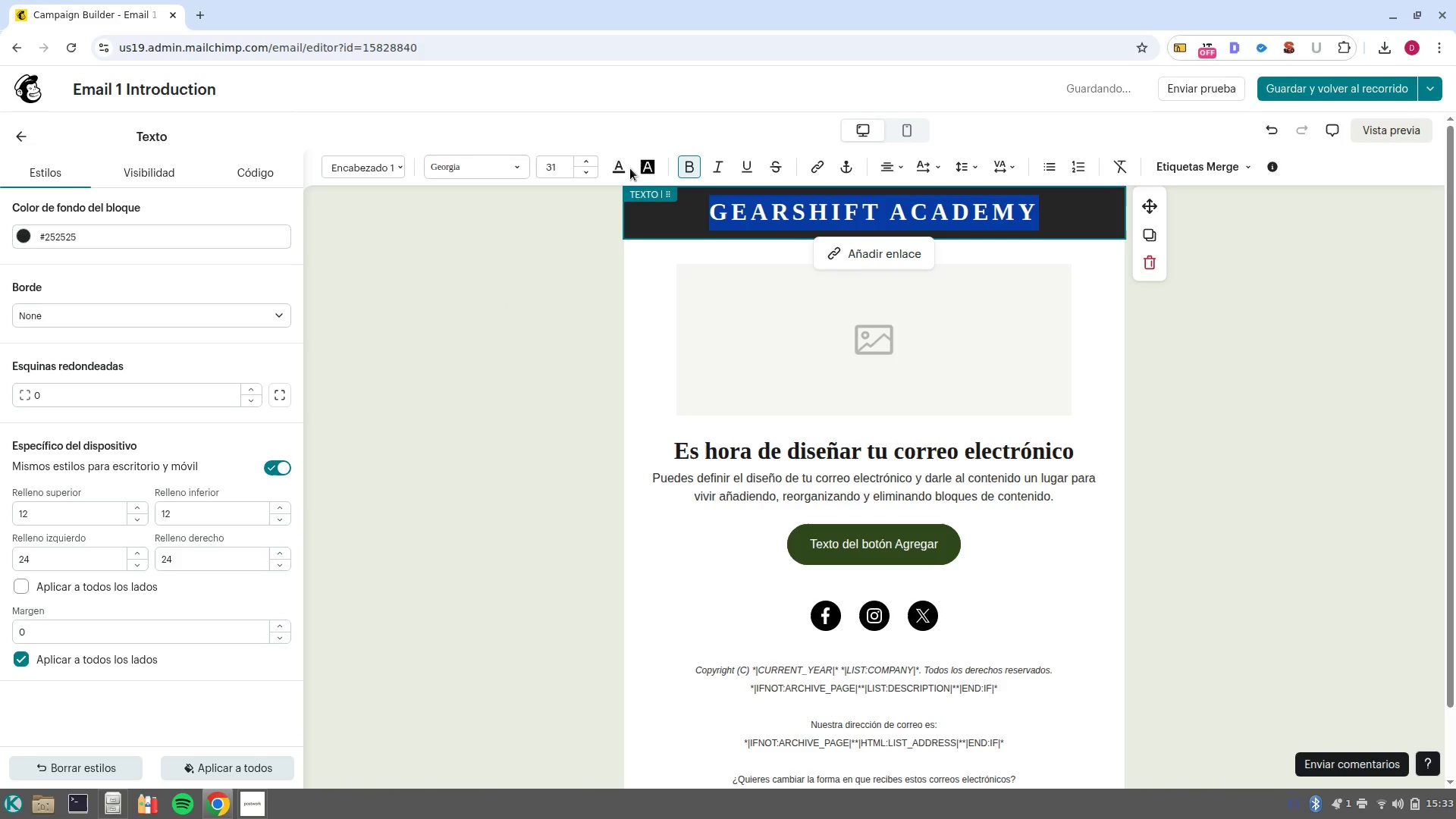 
left_click([623, 166])
 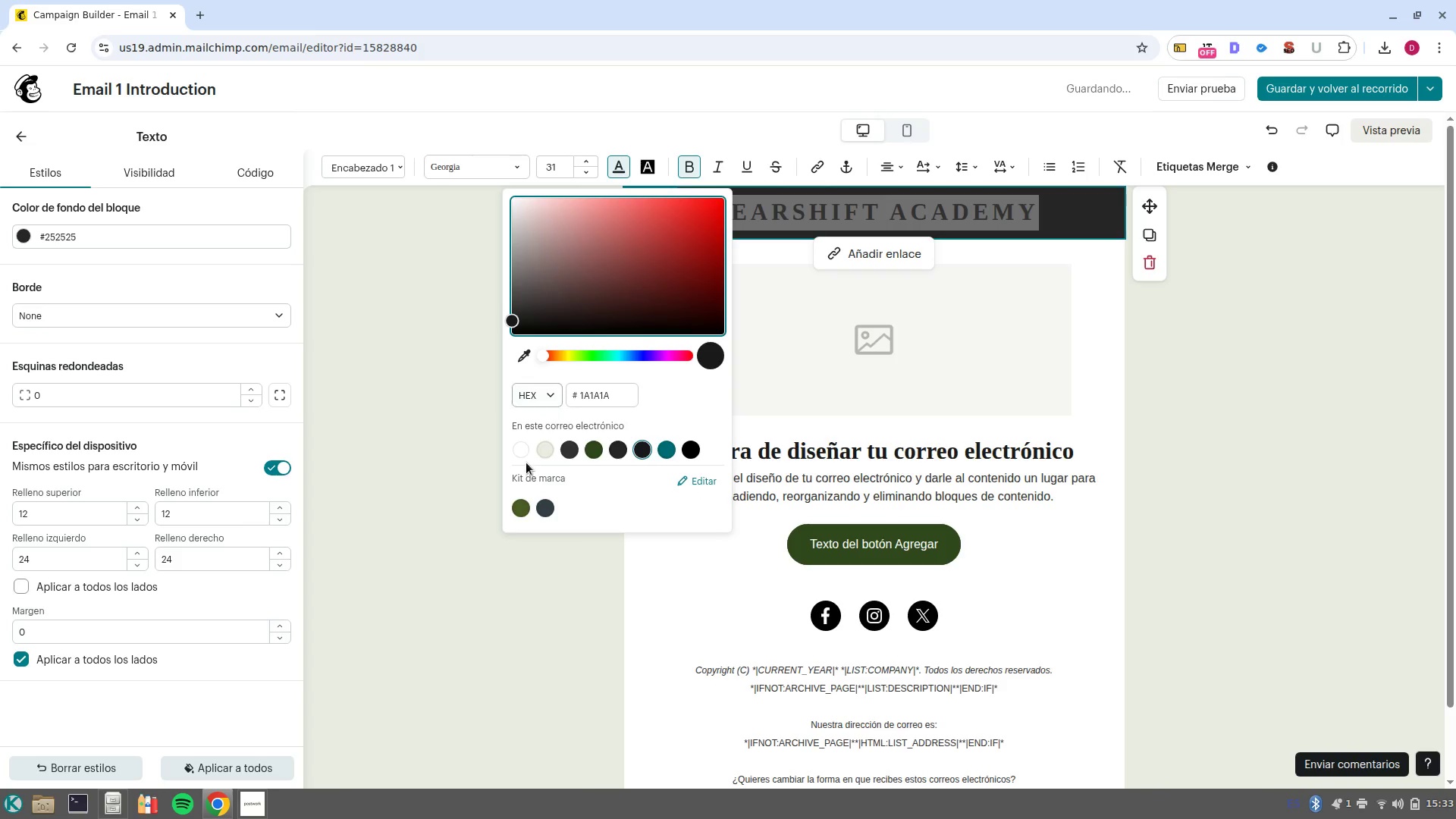 
left_click([525, 450])
 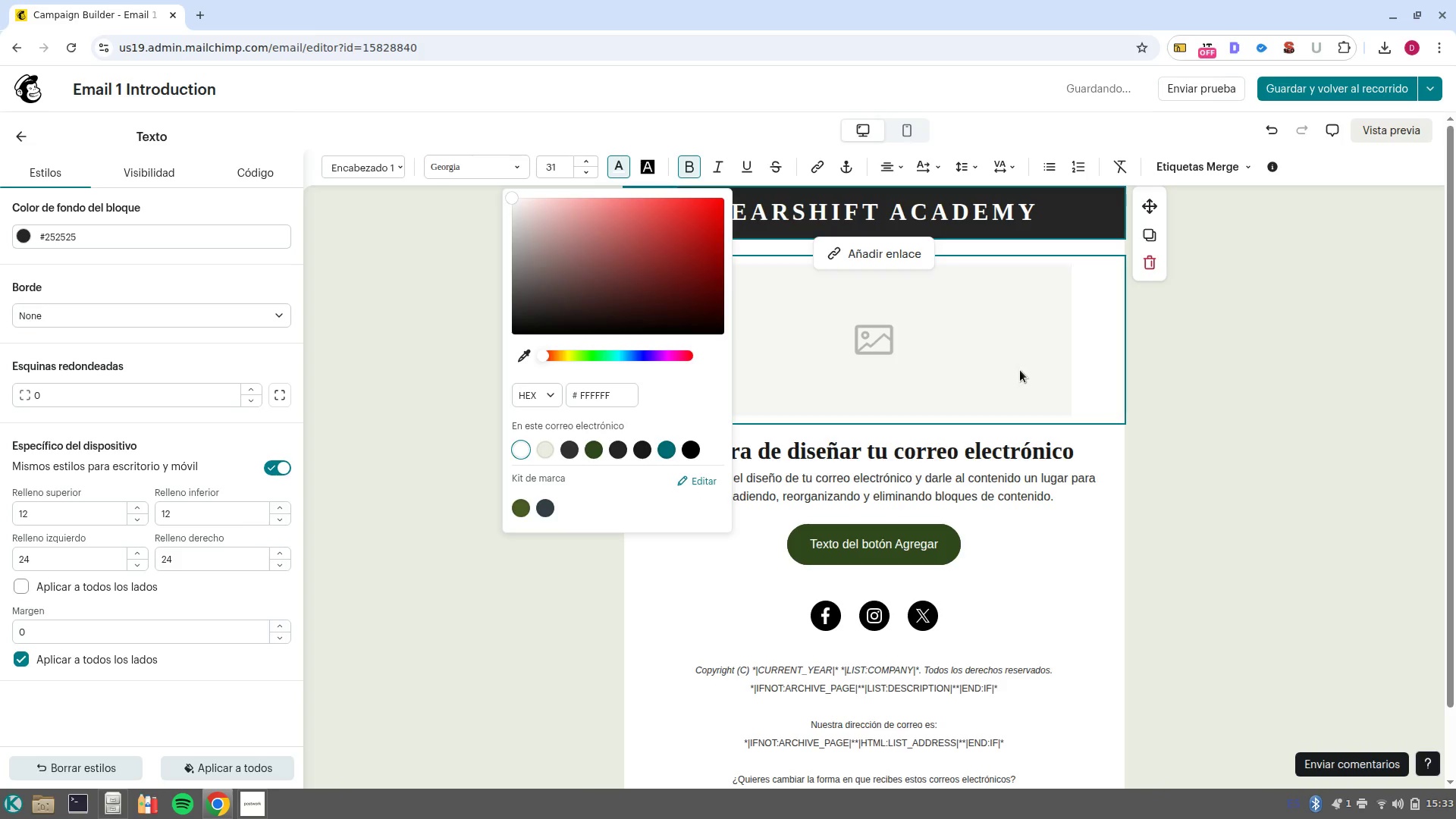 
left_click([1075, 342])
 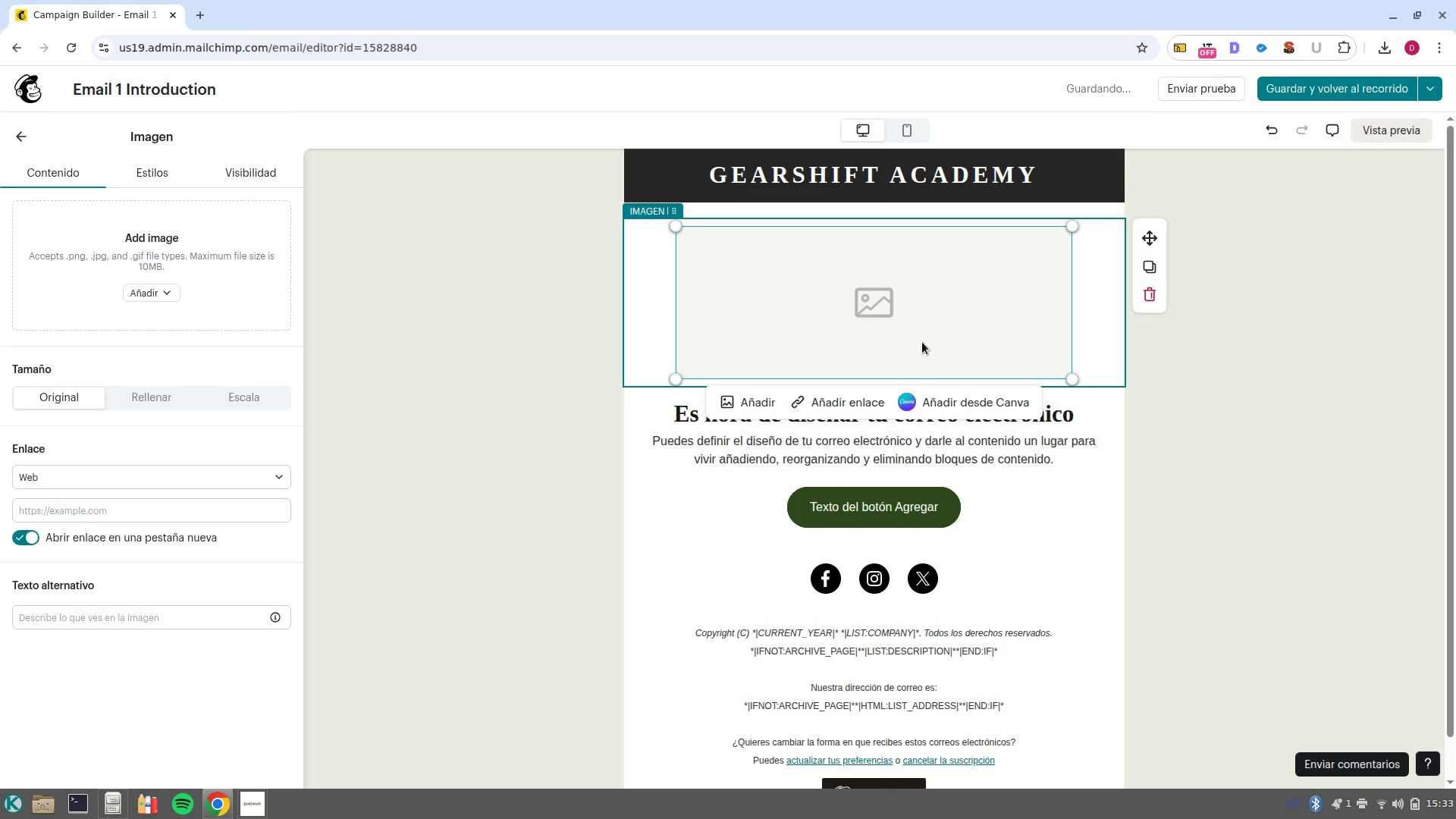 
left_click([922, 342])
 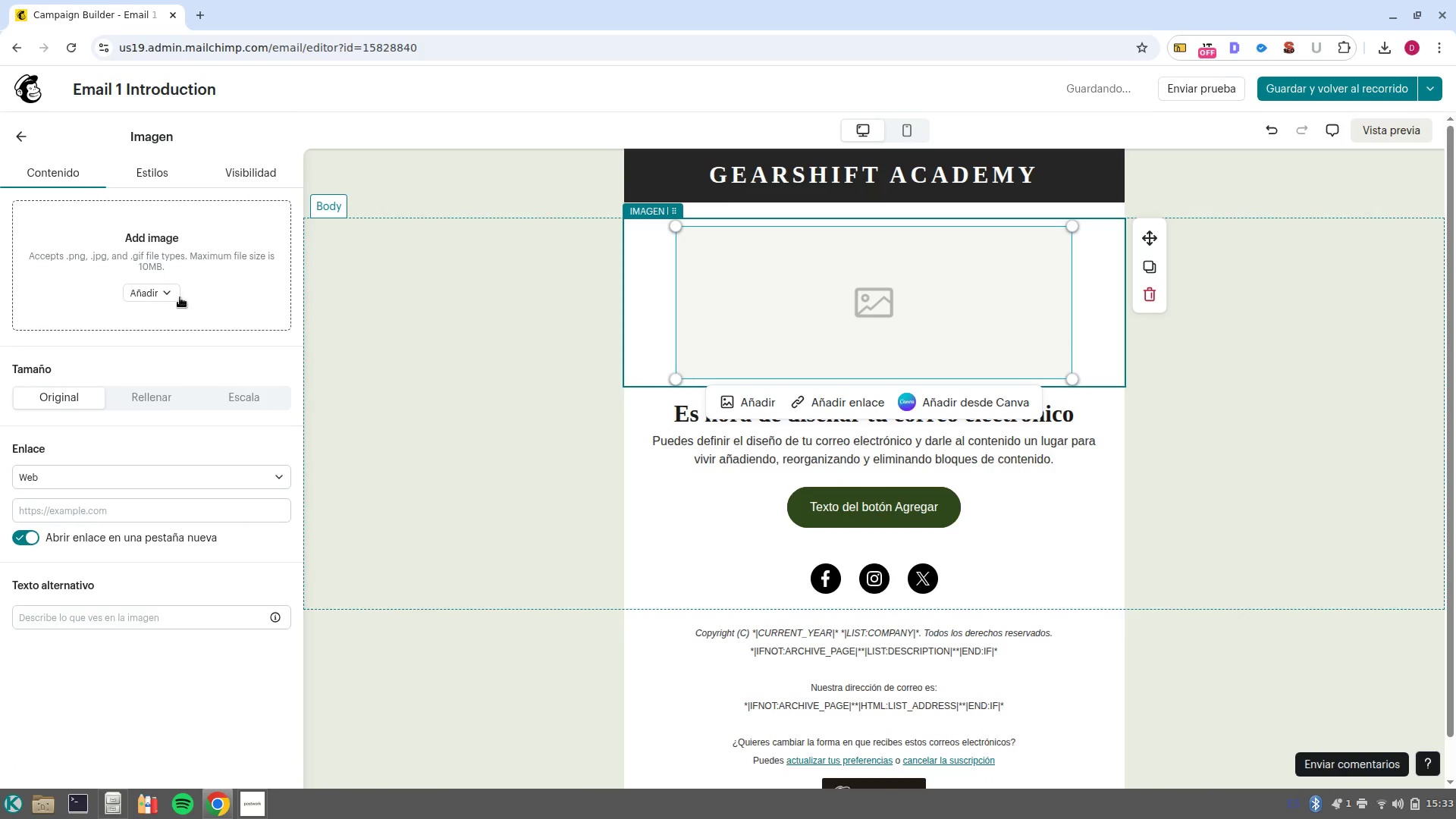 
left_click([162, 292])
 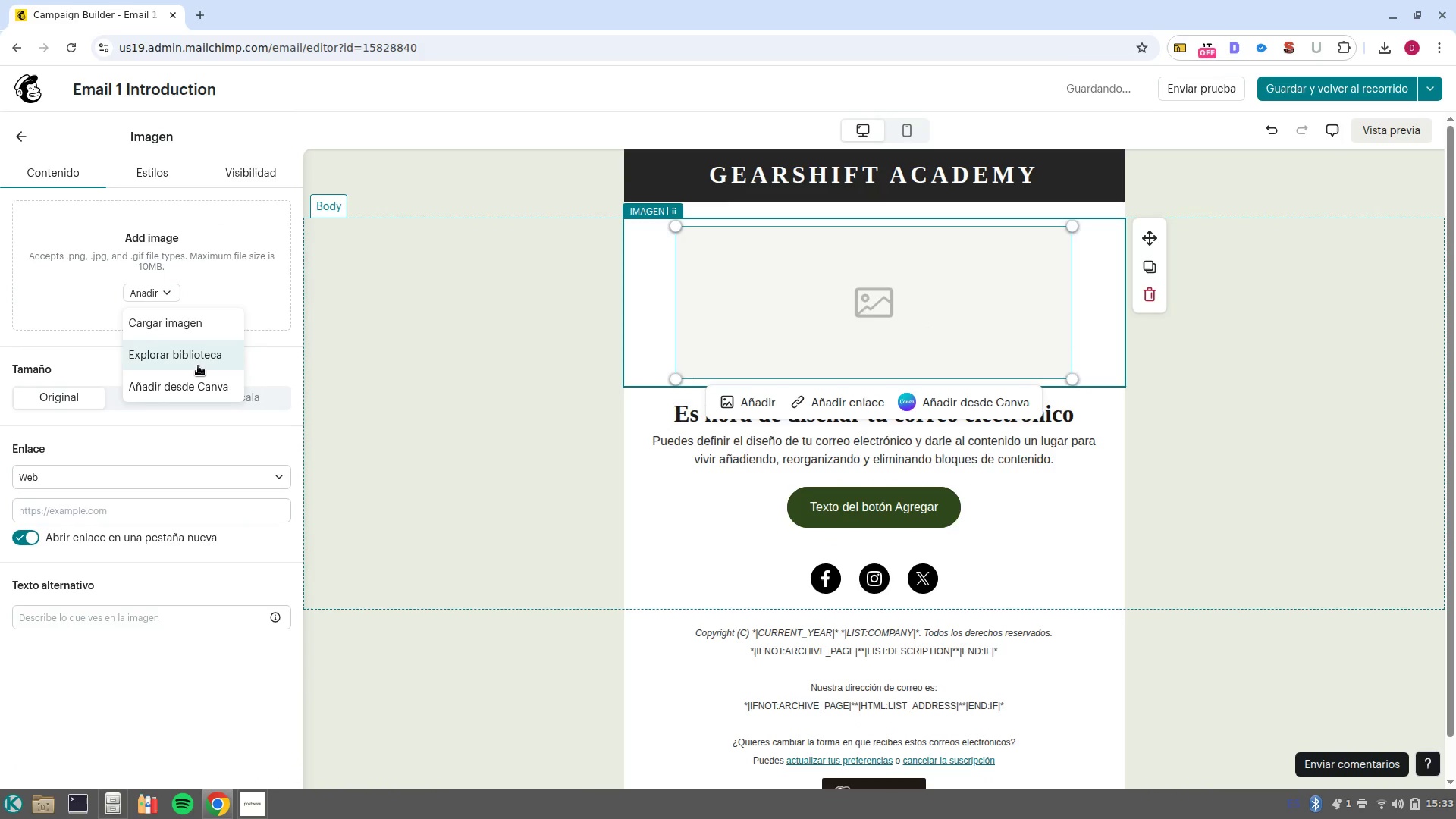 
left_click([198, 364])
 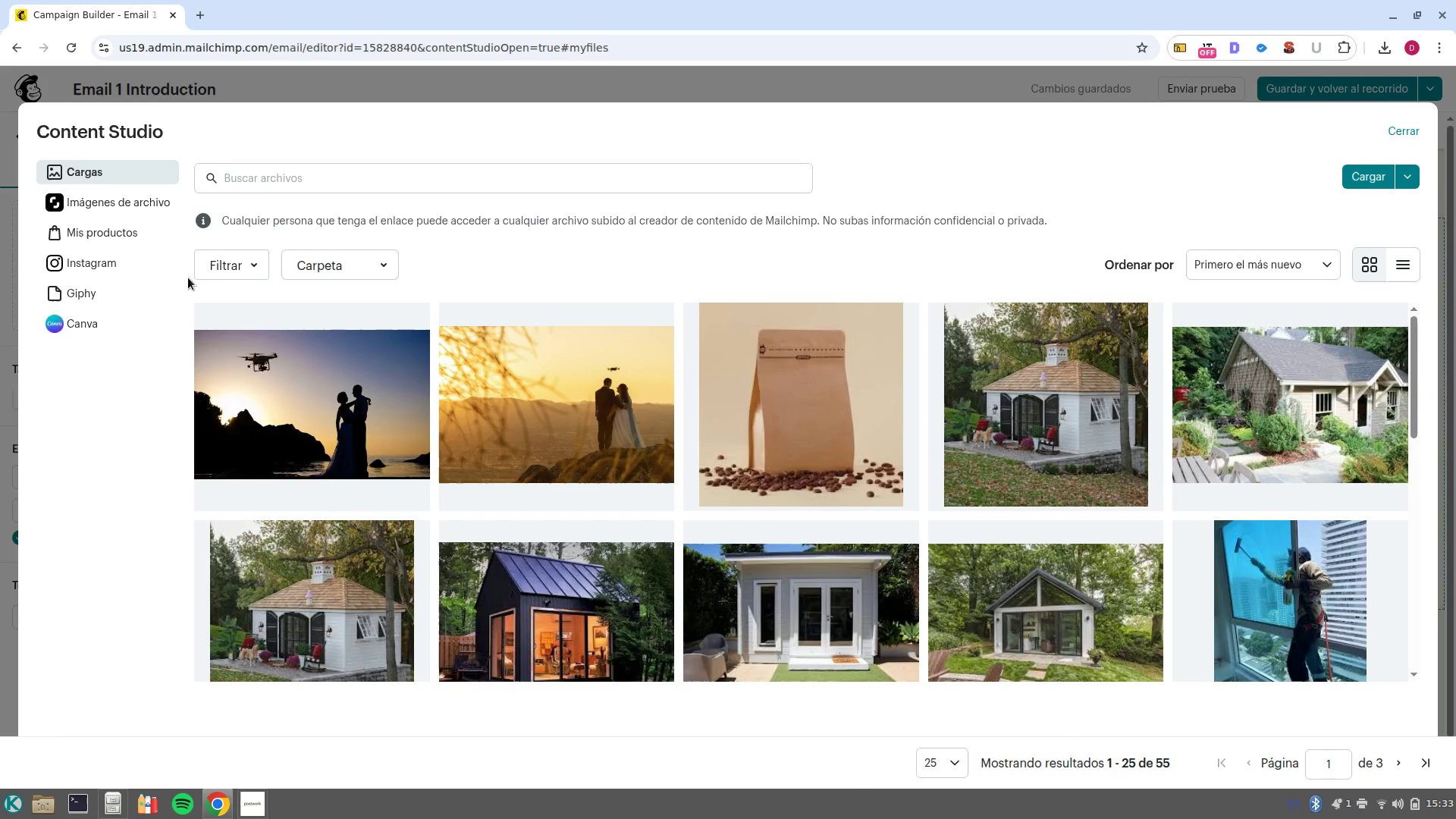 
left_click([127, 200])
 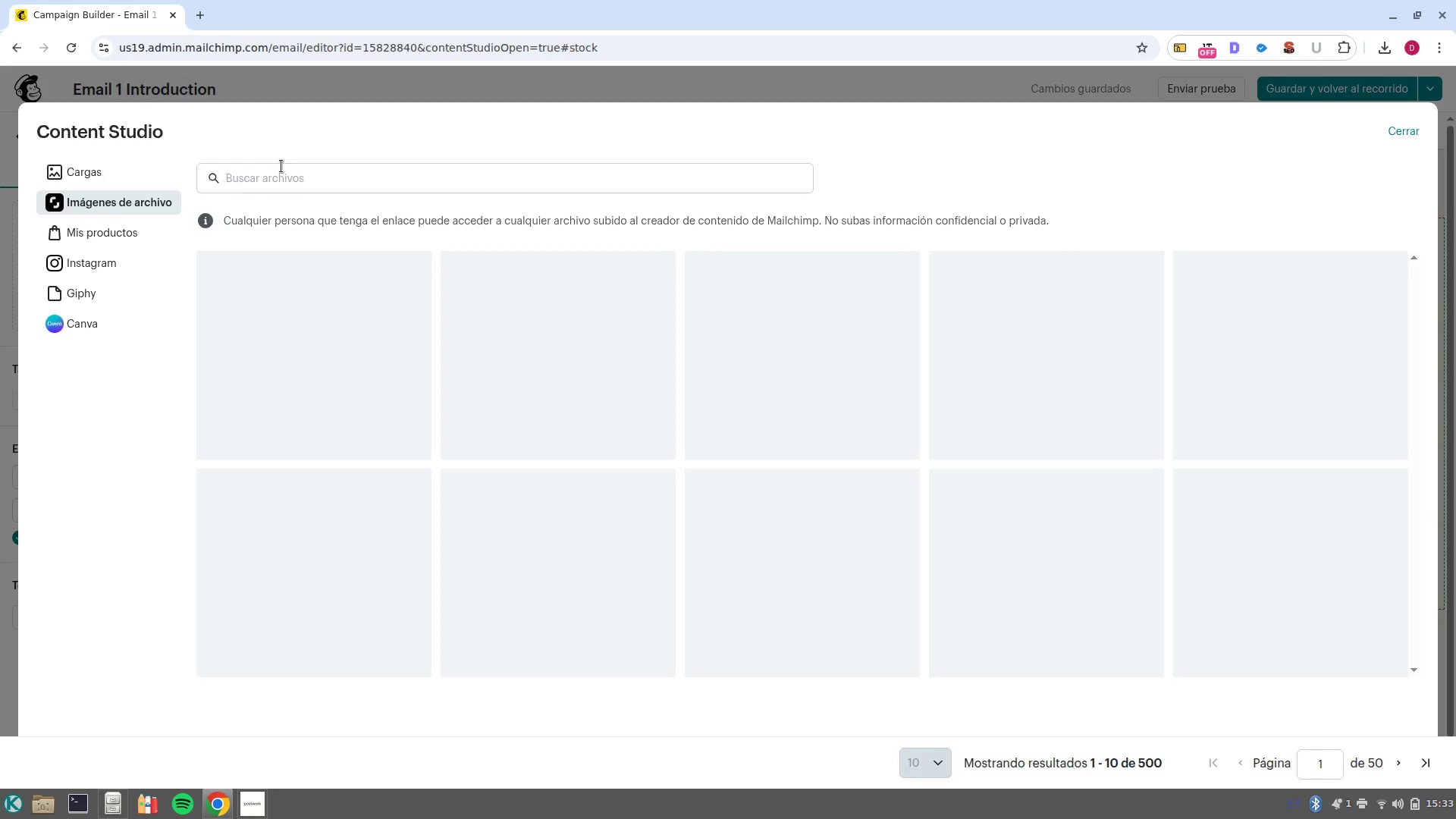 
left_click([303, 177])
 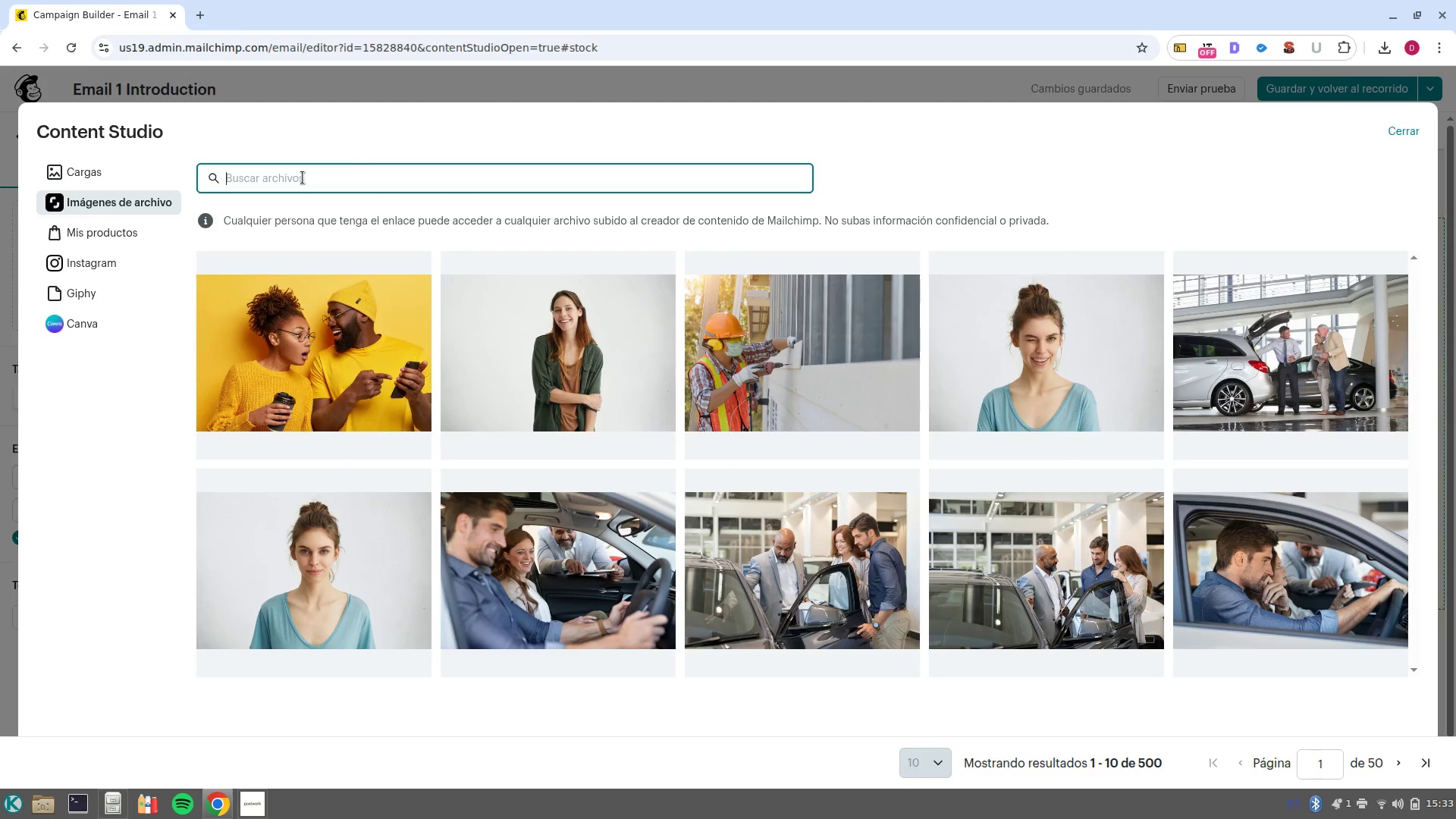 
type(t)
key(Backspace)
key(Backspace)
type(Trcuk driver)
 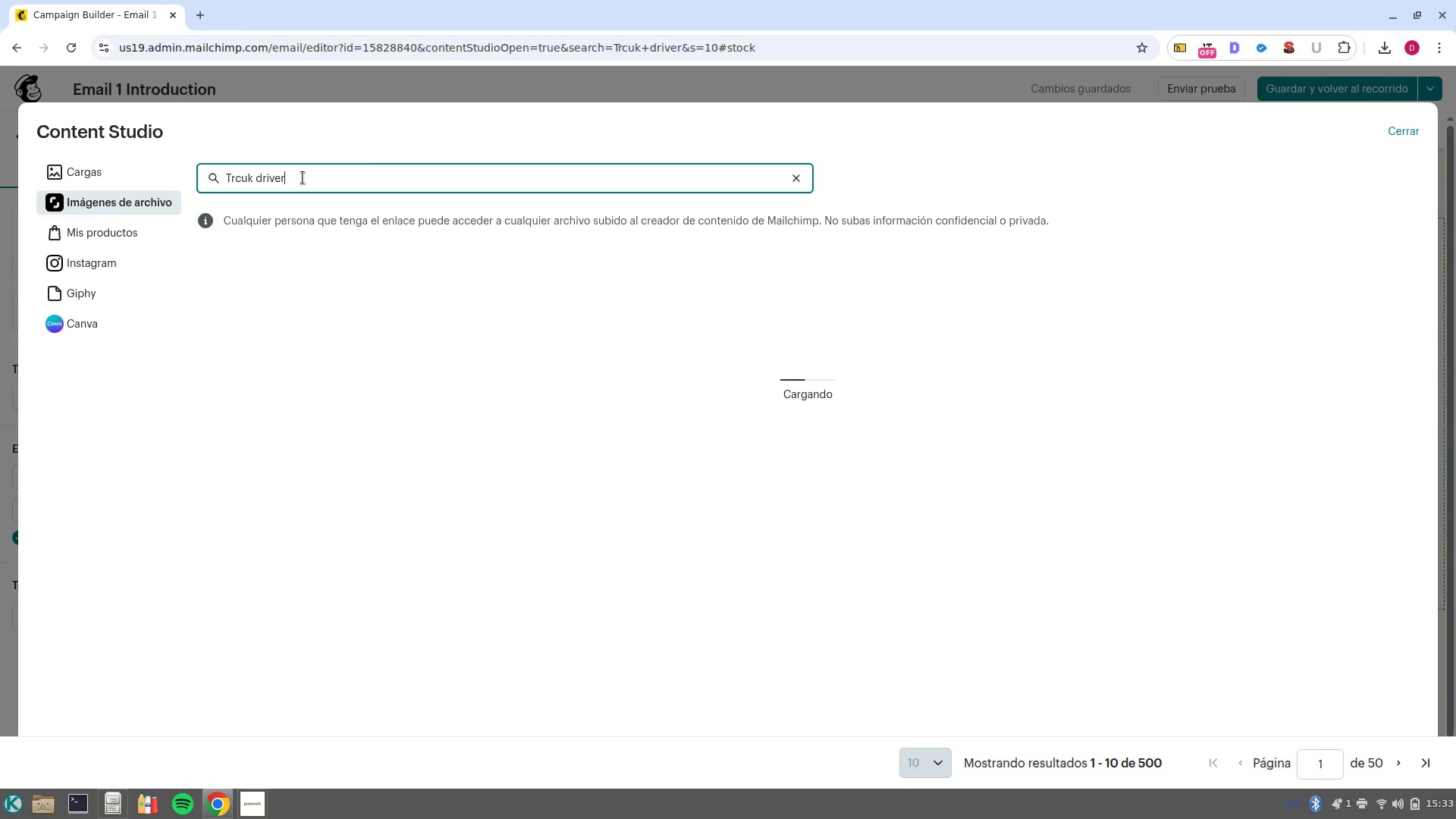 
 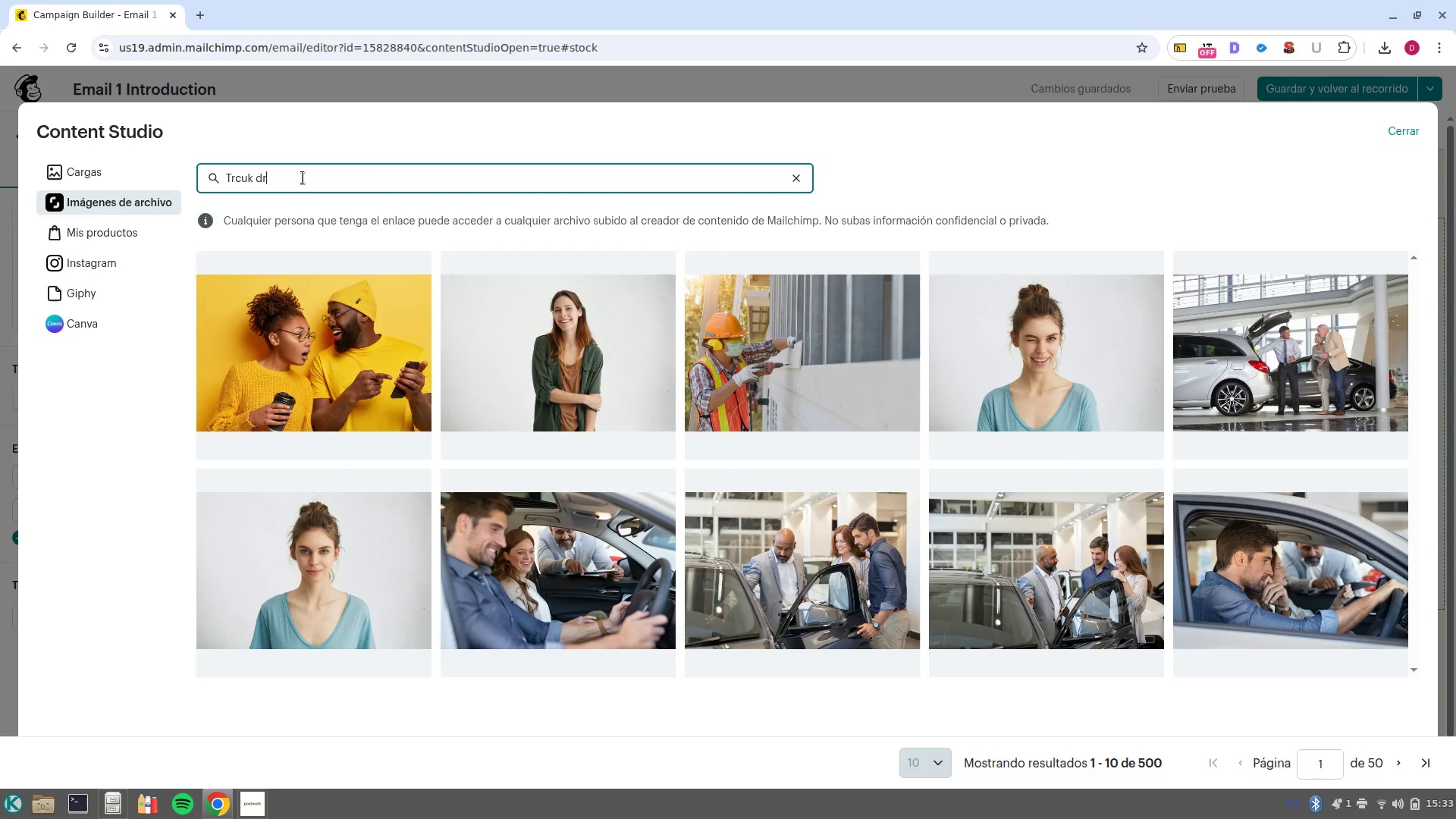 
key(Enter)
 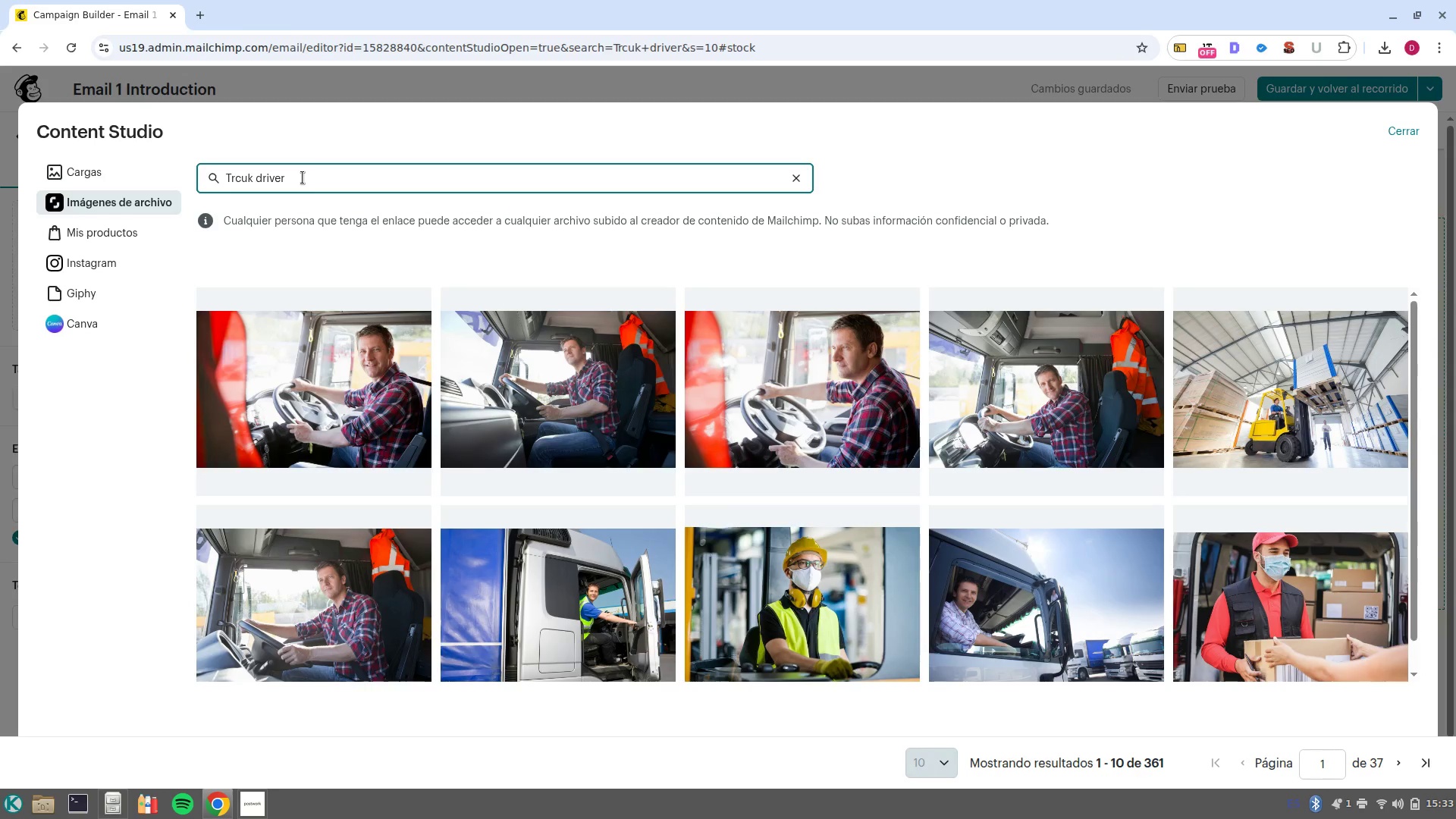 
wait(17.95)
 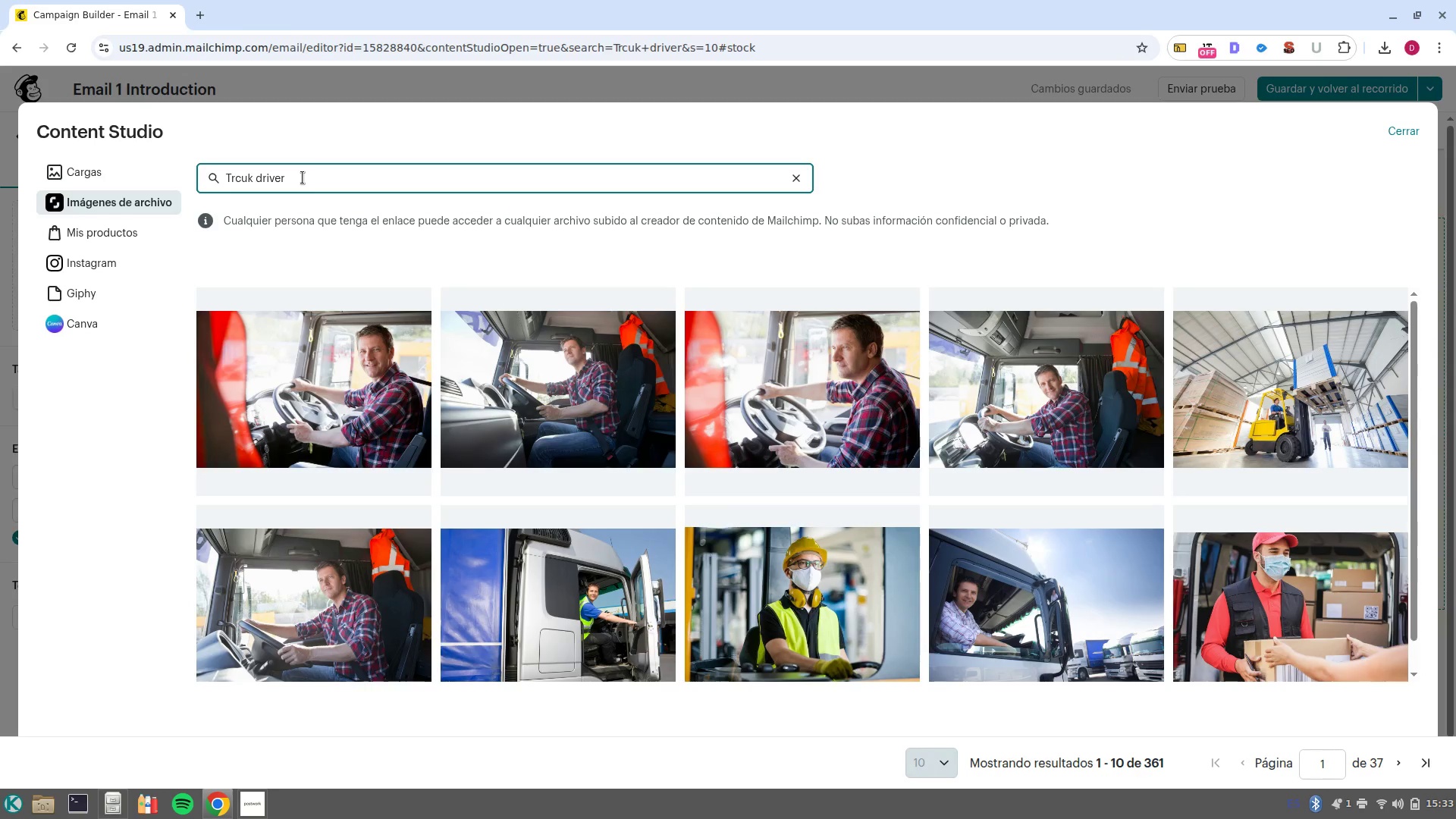 
left_click([295, 390])
 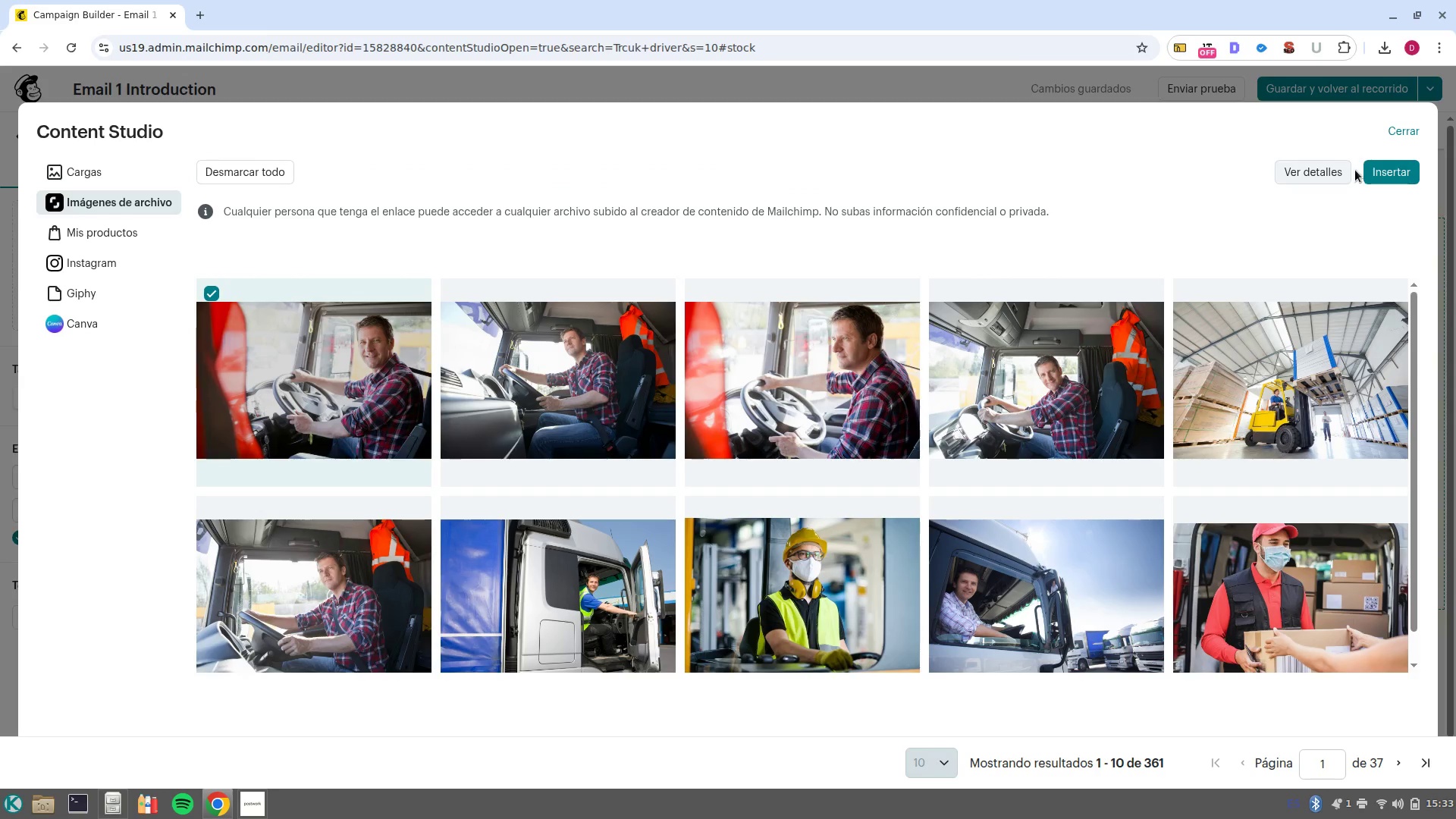 
left_click([1380, 173])
 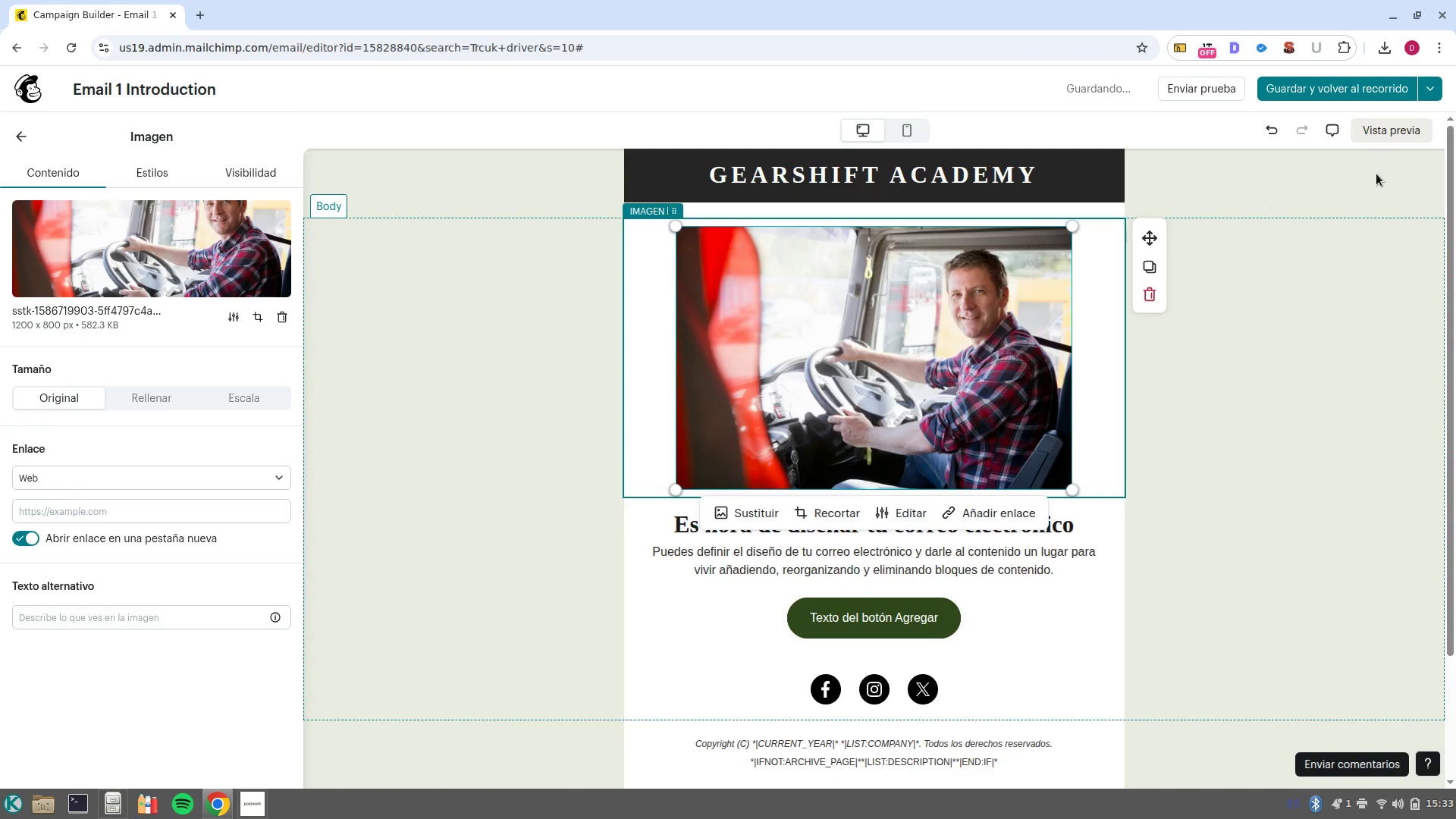 
wait(15.52)
 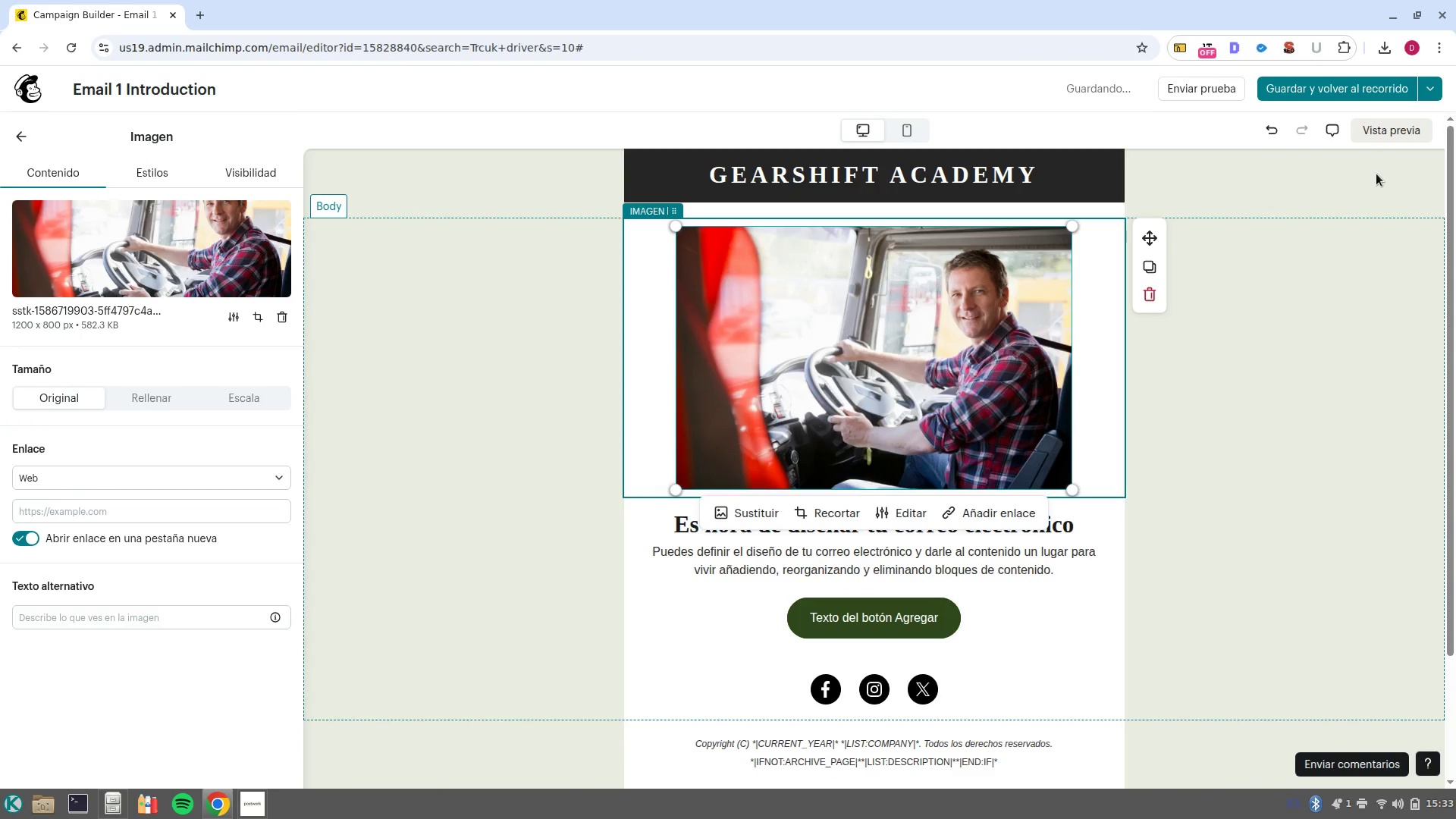 
left_click([126, 400])
 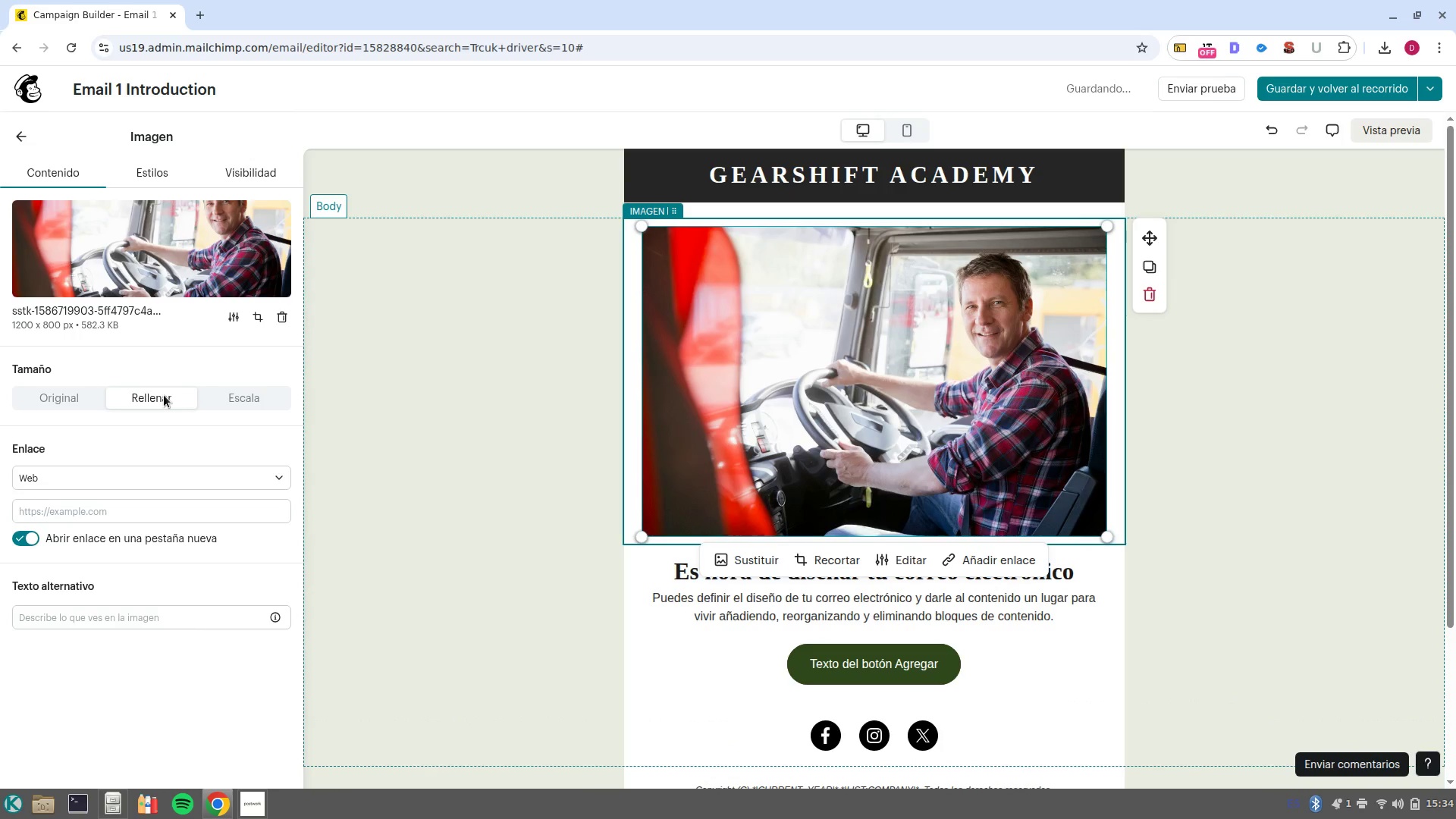 
left_click([1087, 580])
 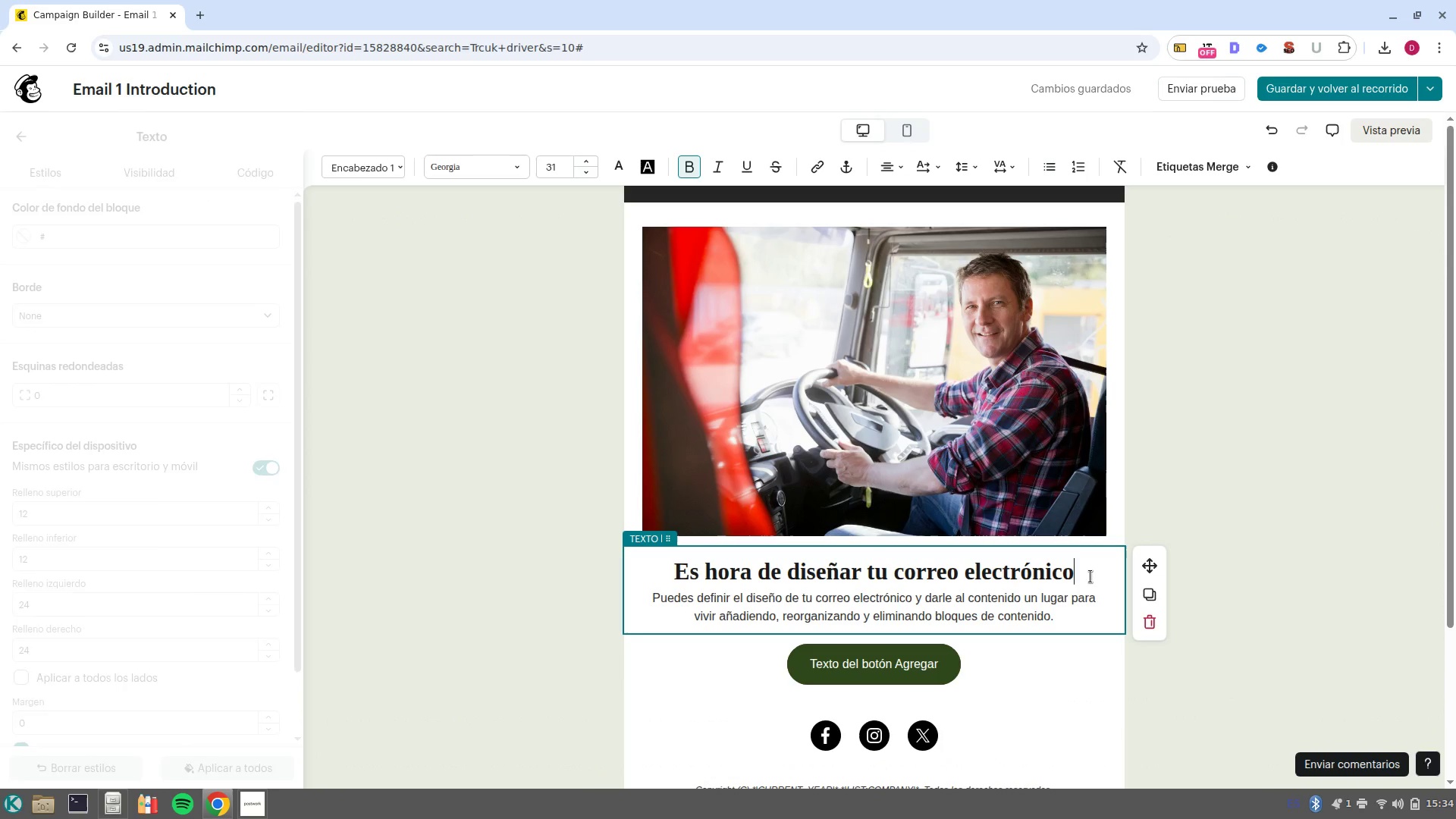 
left_click_drag(start_coordinate=[1090, 576], to_coordinate=[620, 557])
 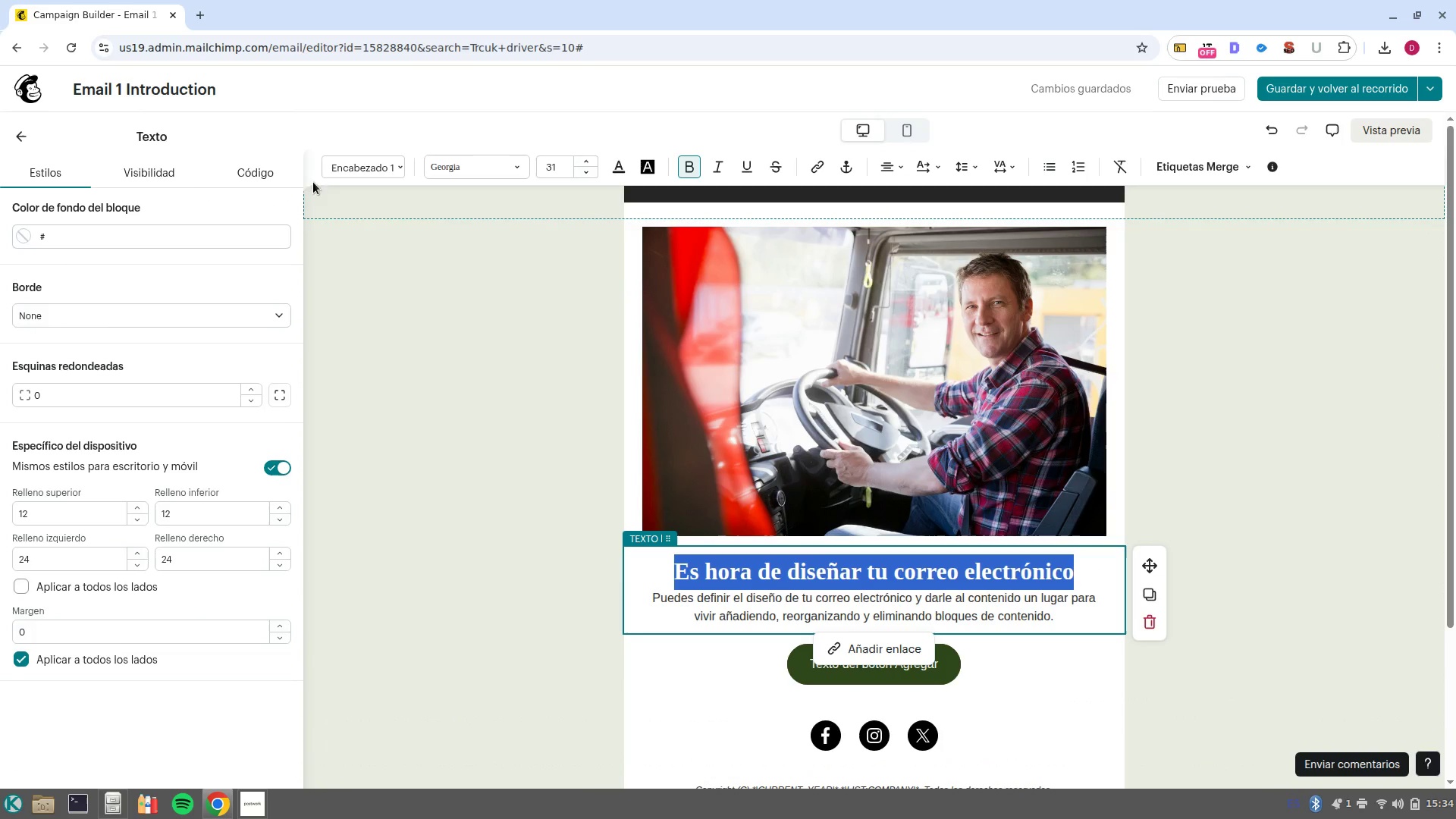 
left_click([252, 168])
 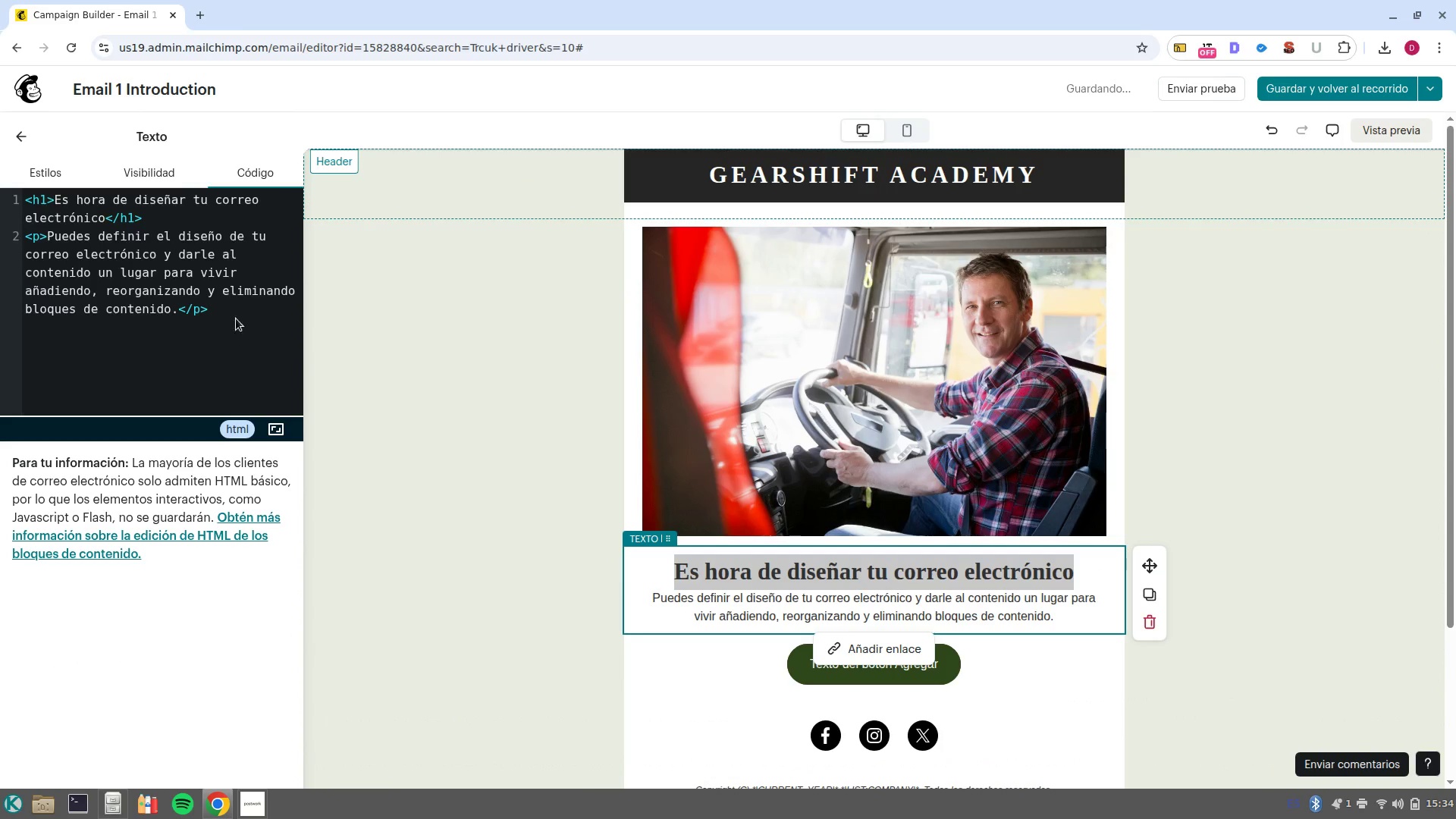 
left_click([46, 190])
 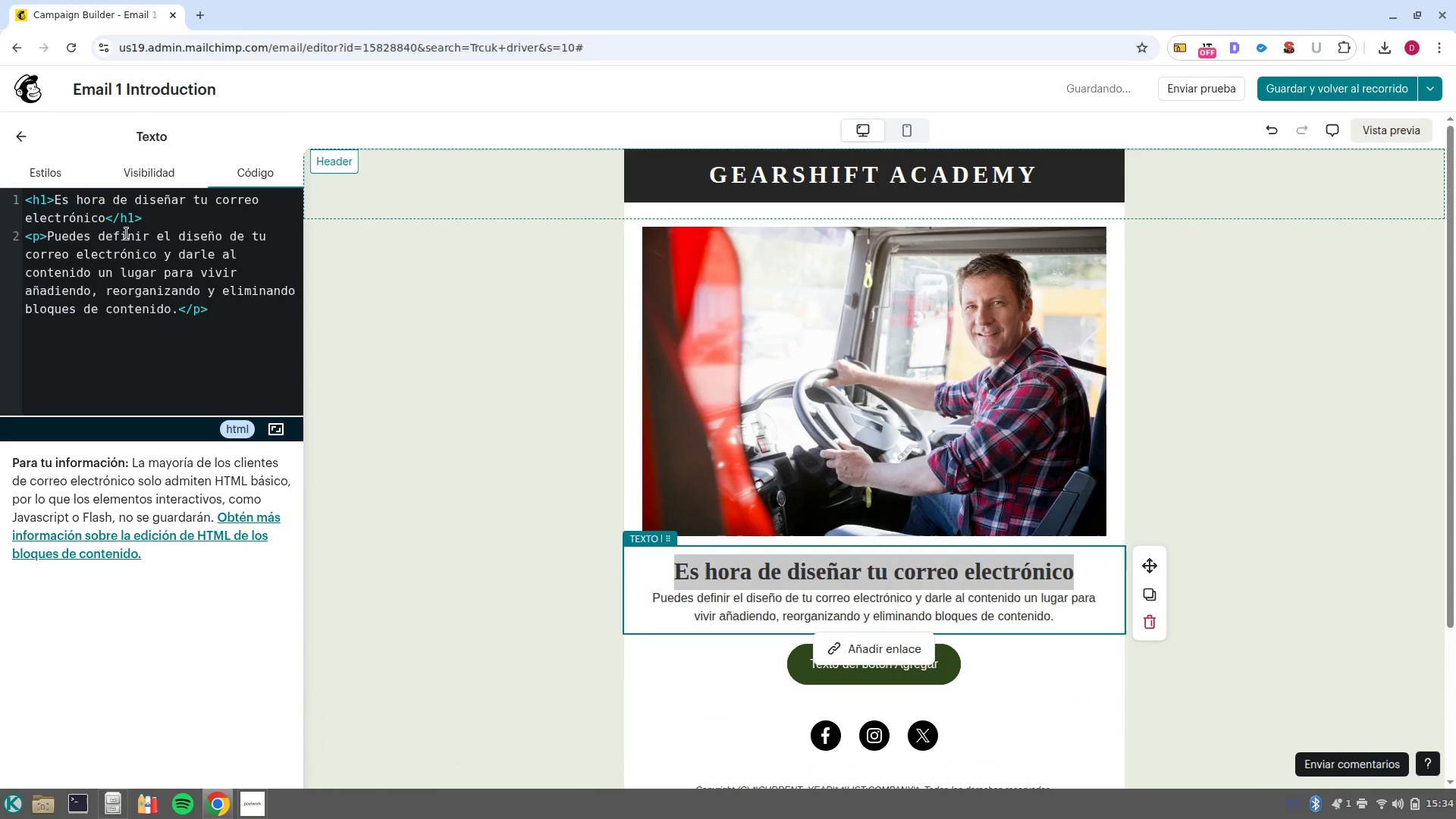 
key(ArrowRight)
 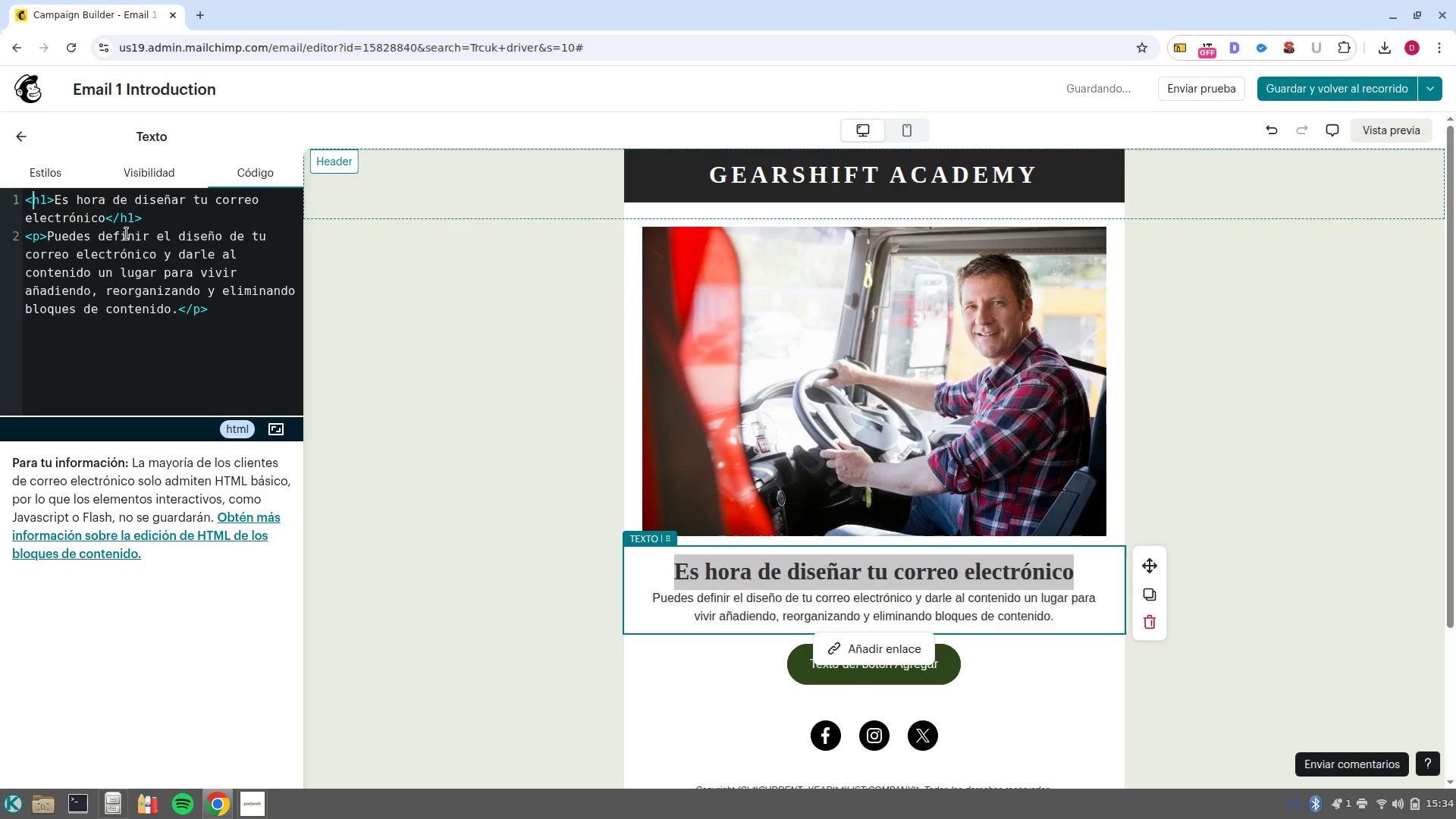 
key(ArrowRight)
 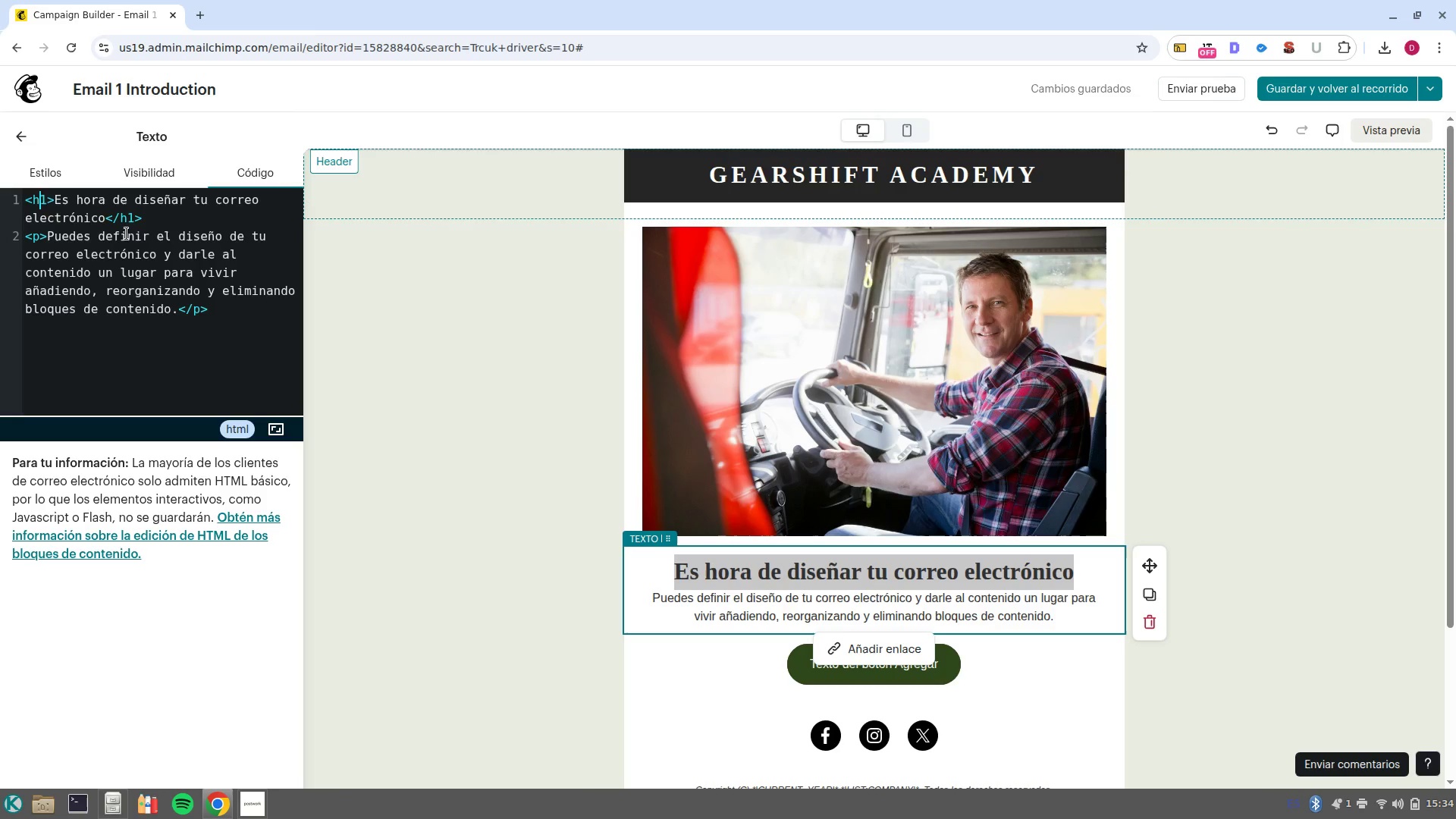 
key(ArrowRight)
 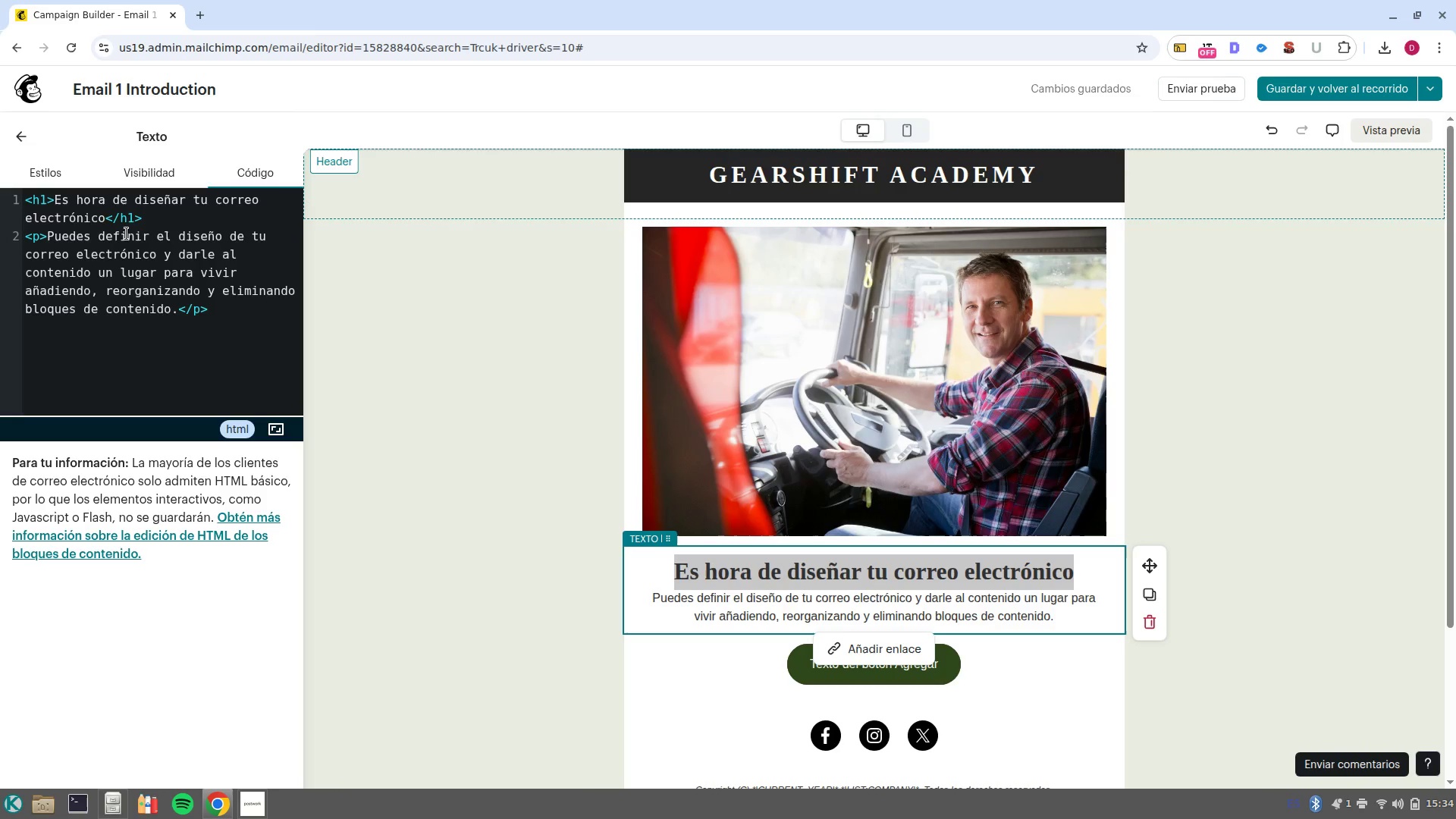 
key(Backspace)
 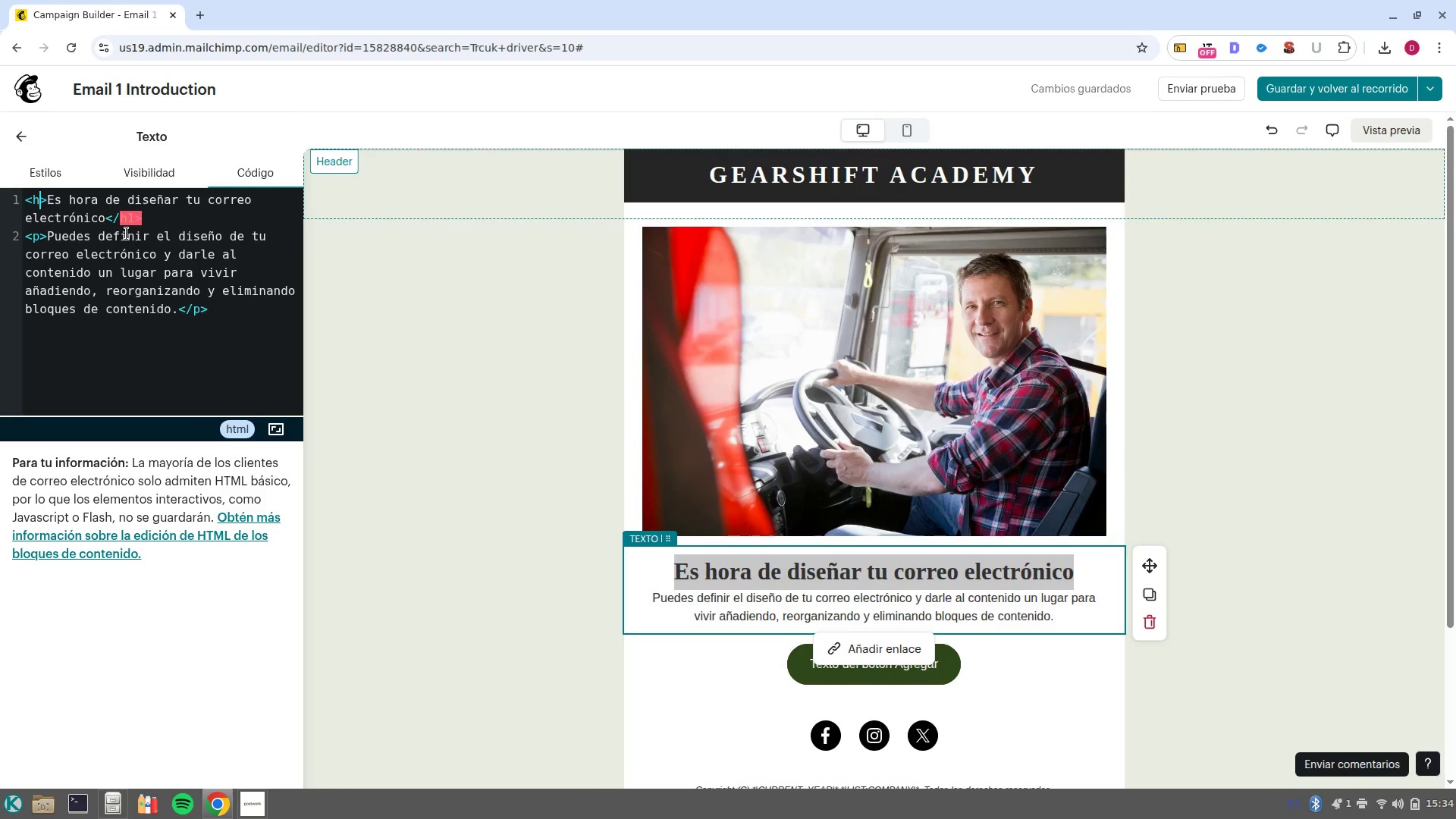 
key(2)
 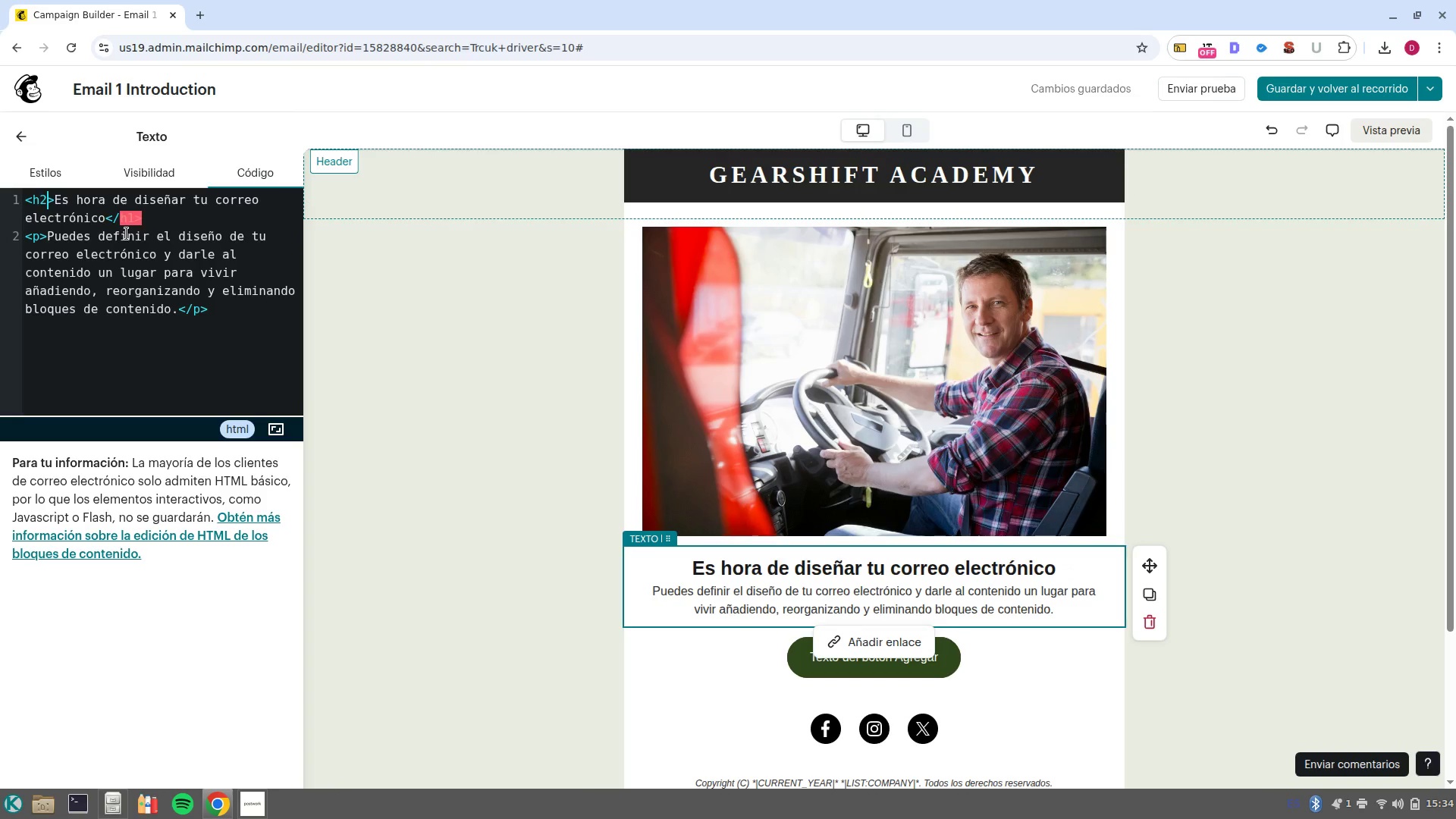 
key(Control+ArrowDown)
 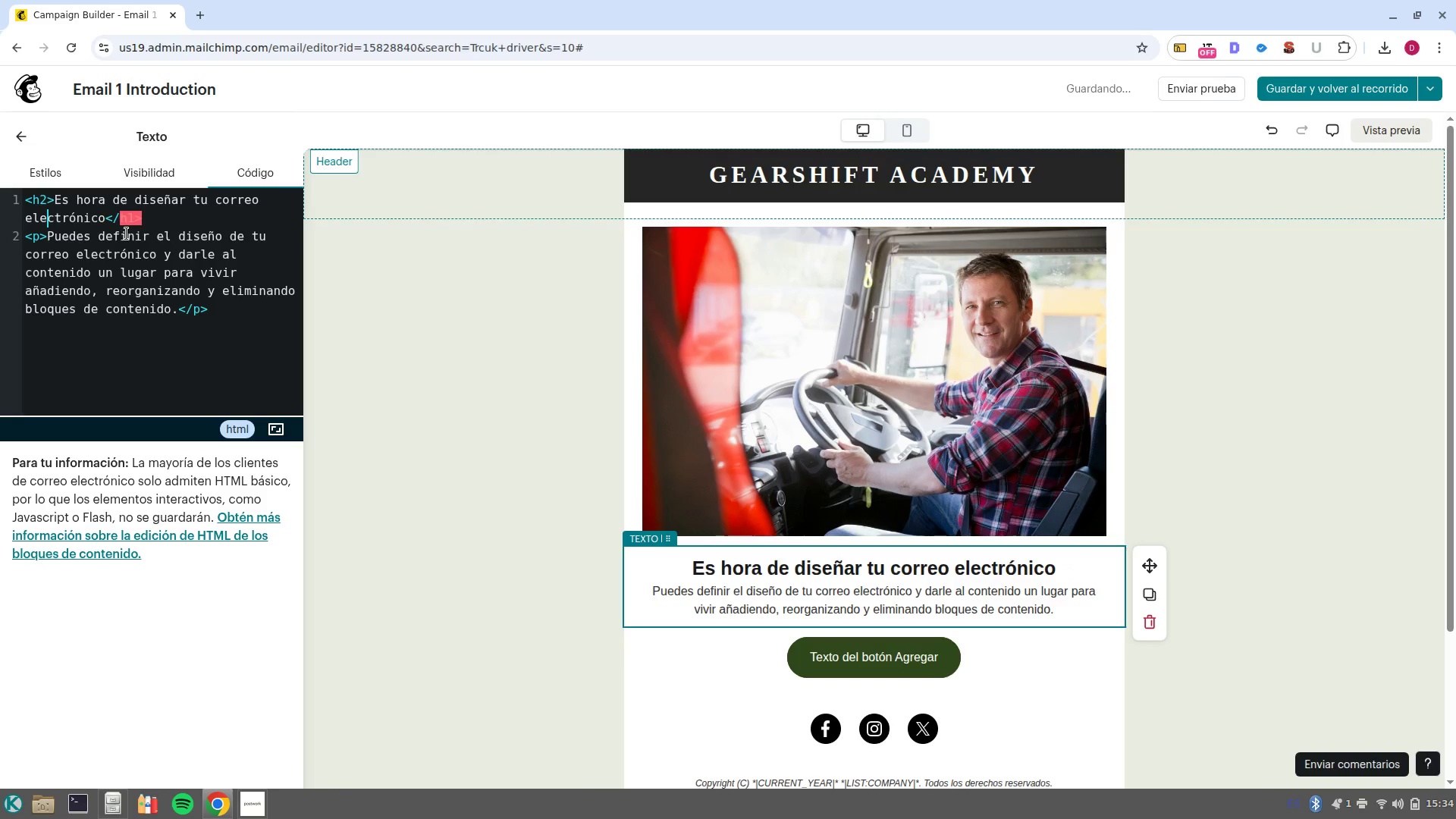 
key(Control+ArrowRight)
 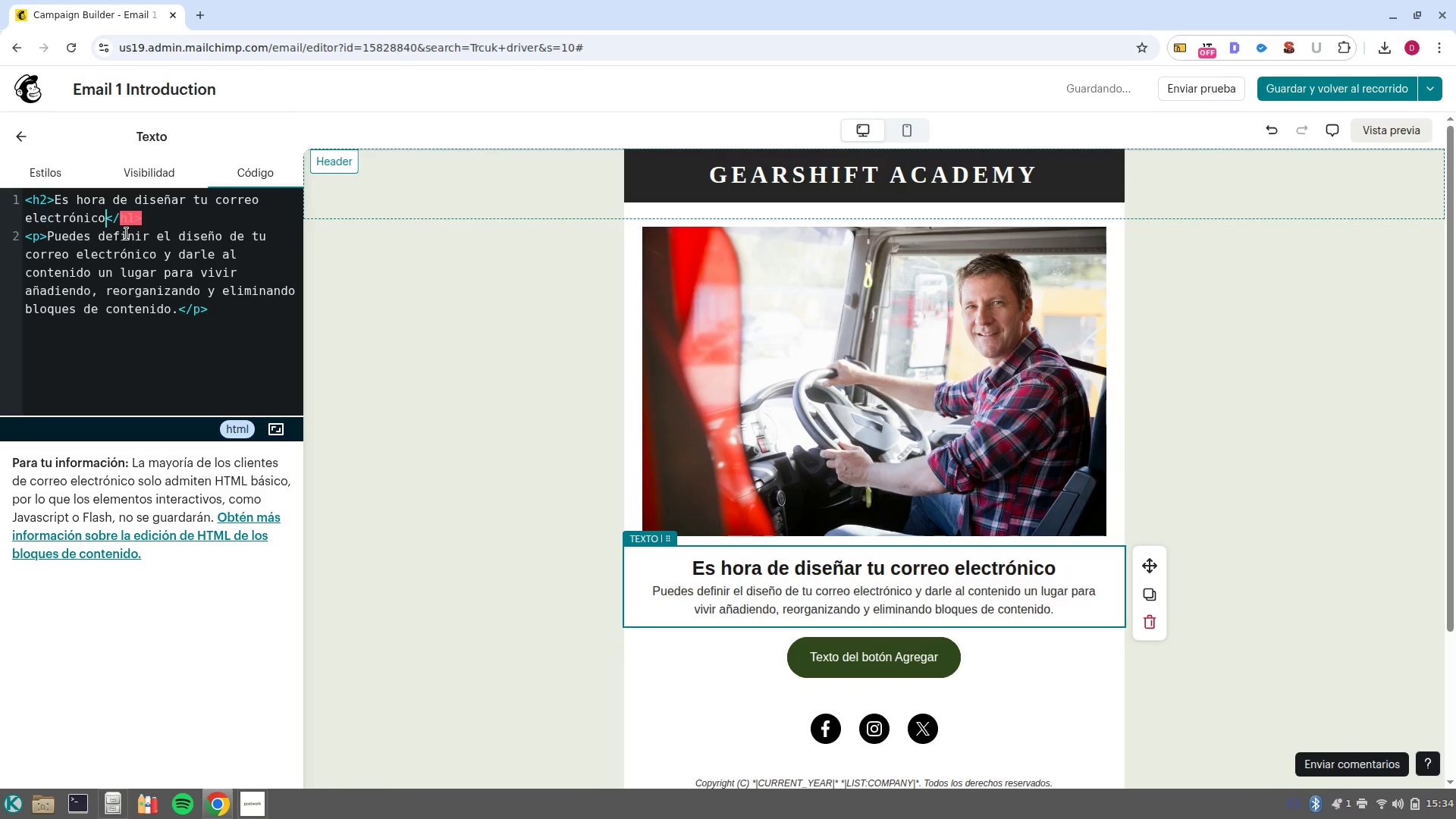 
key(Control+ArrowRight)
 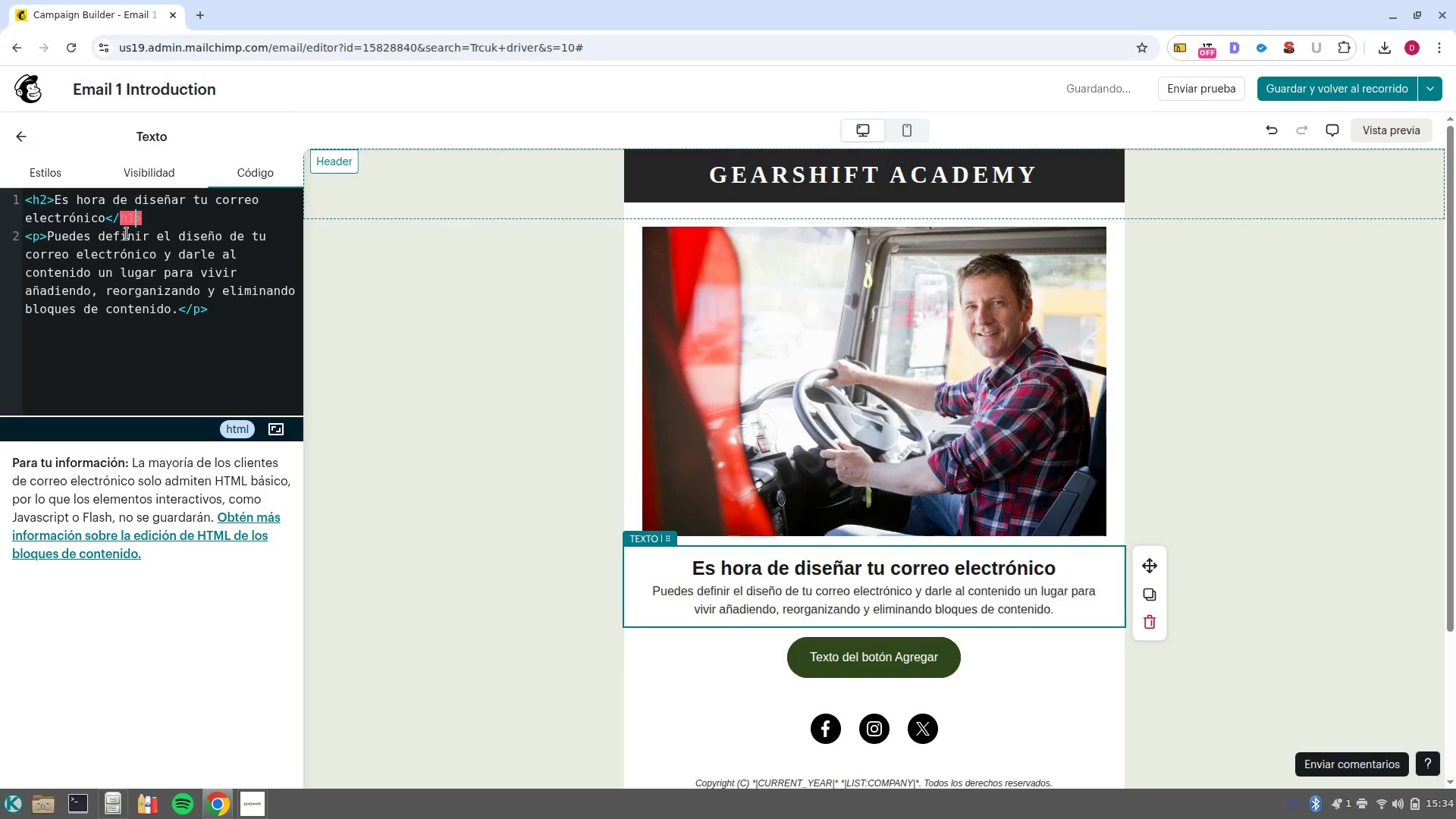 
key(Control+ArrowRight)
 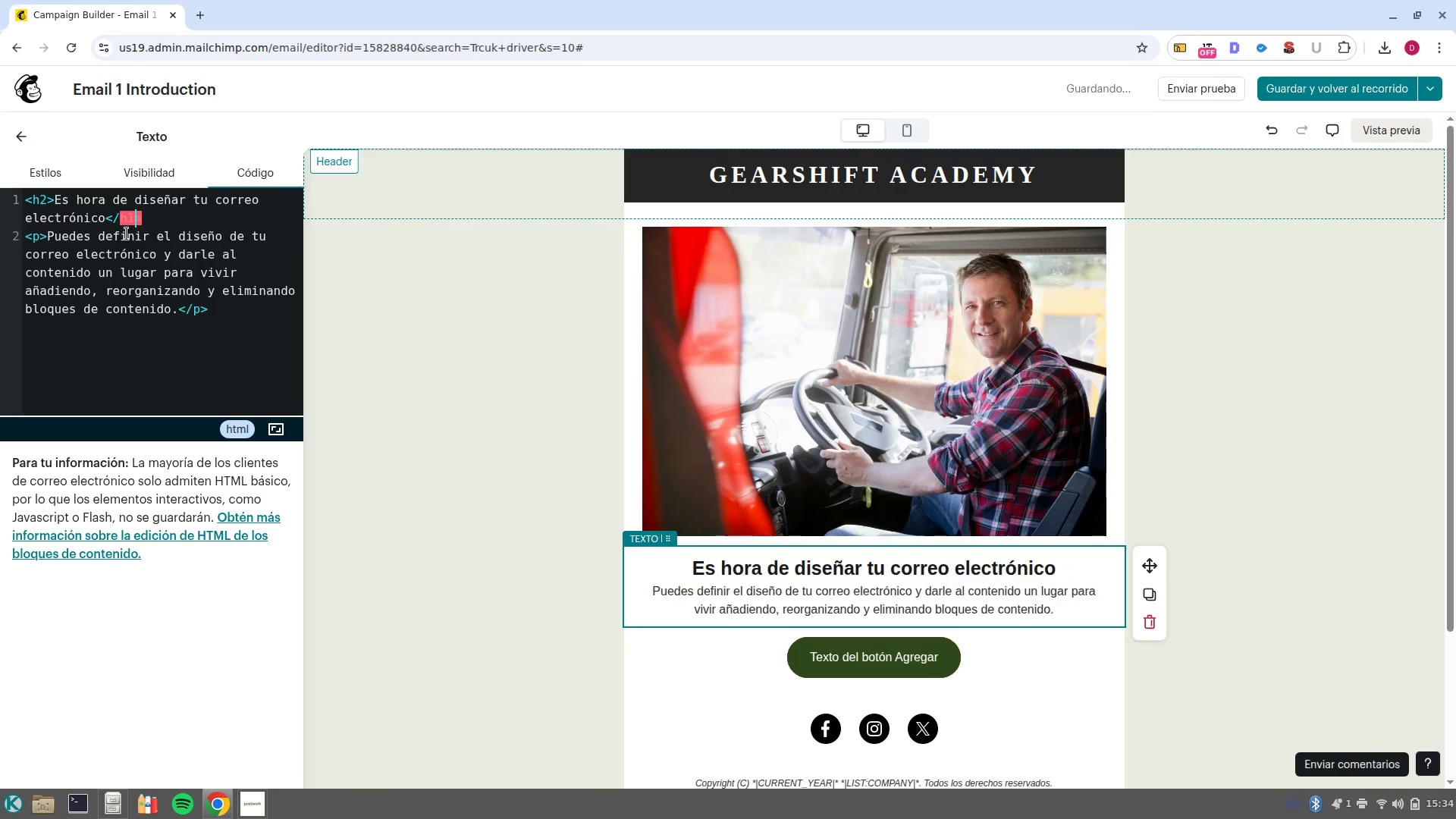 
key(Backspace)
 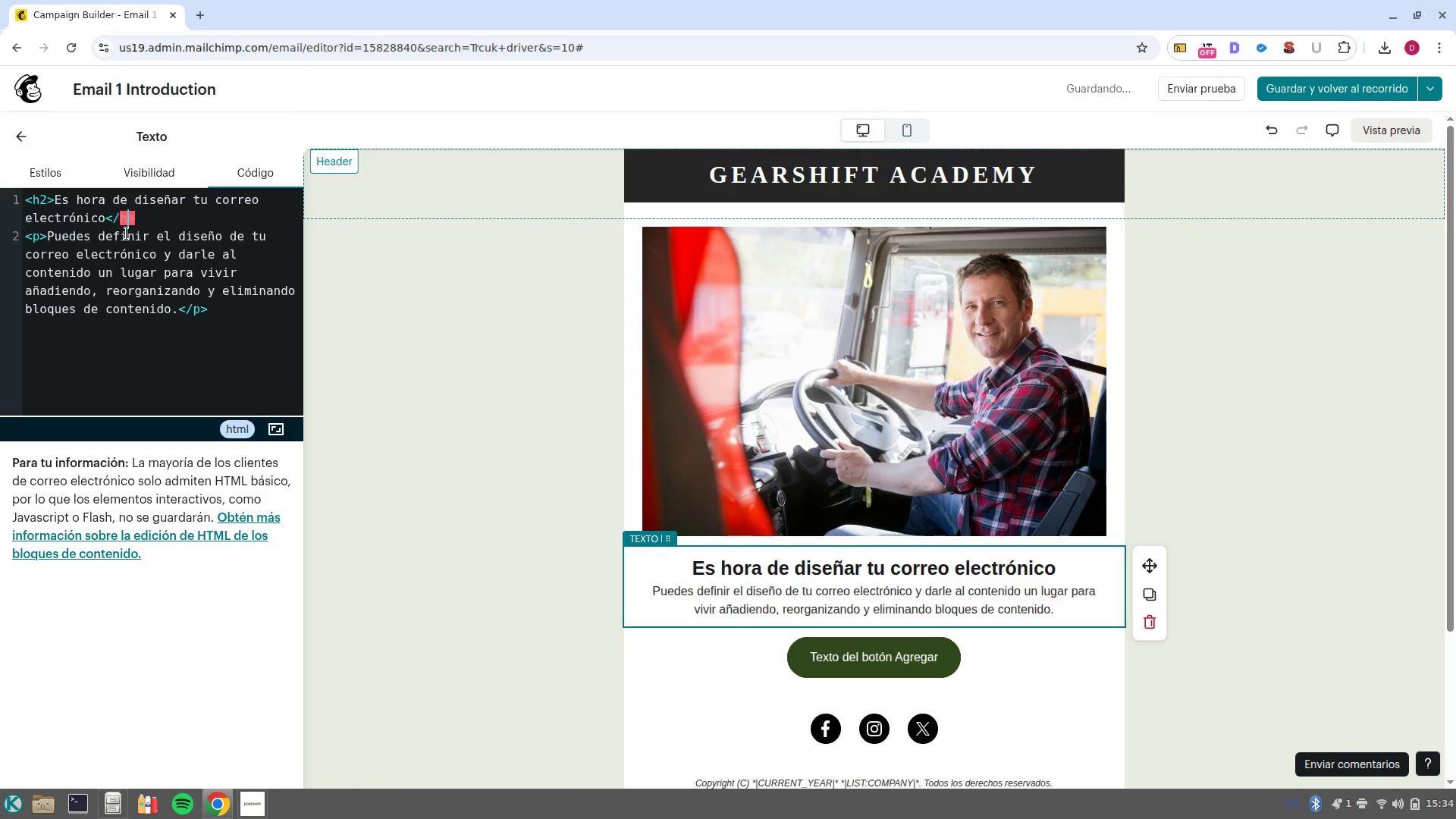 
key(2)
 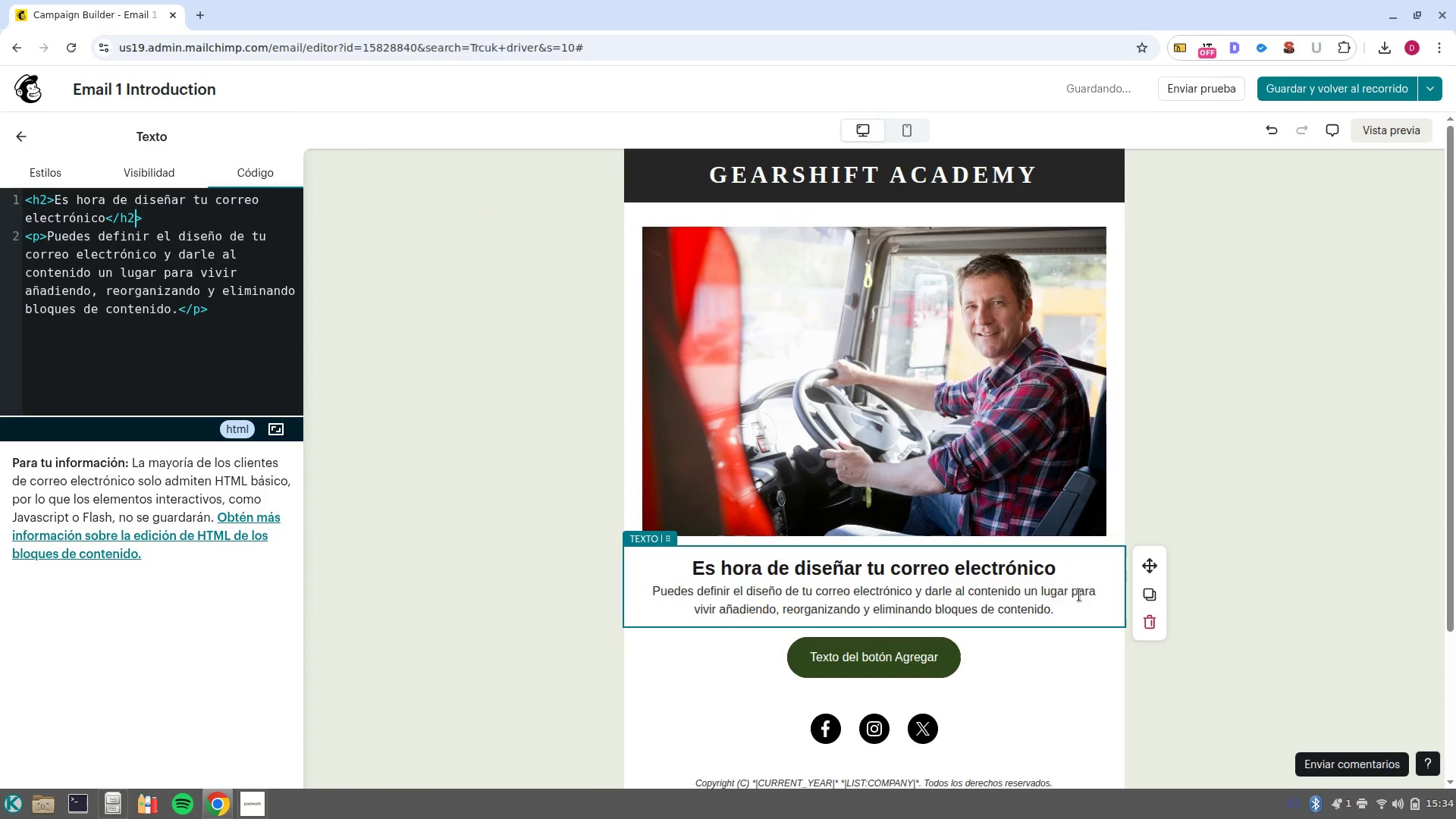 
left_click_drag(start_coordinate=[1082, 610], to_coordinate=[631, 582])
 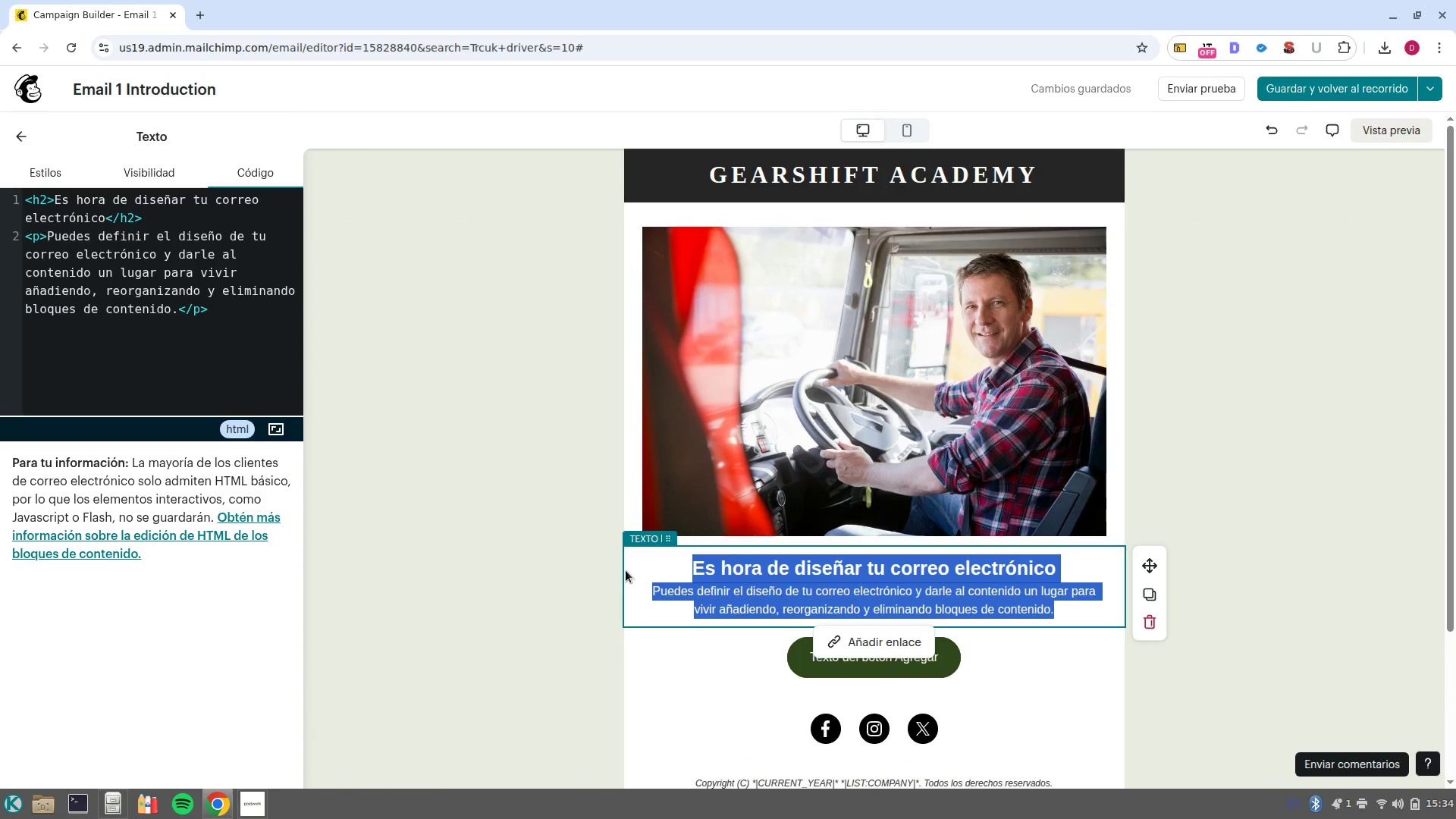 
key(Shift+ArrowDown)
 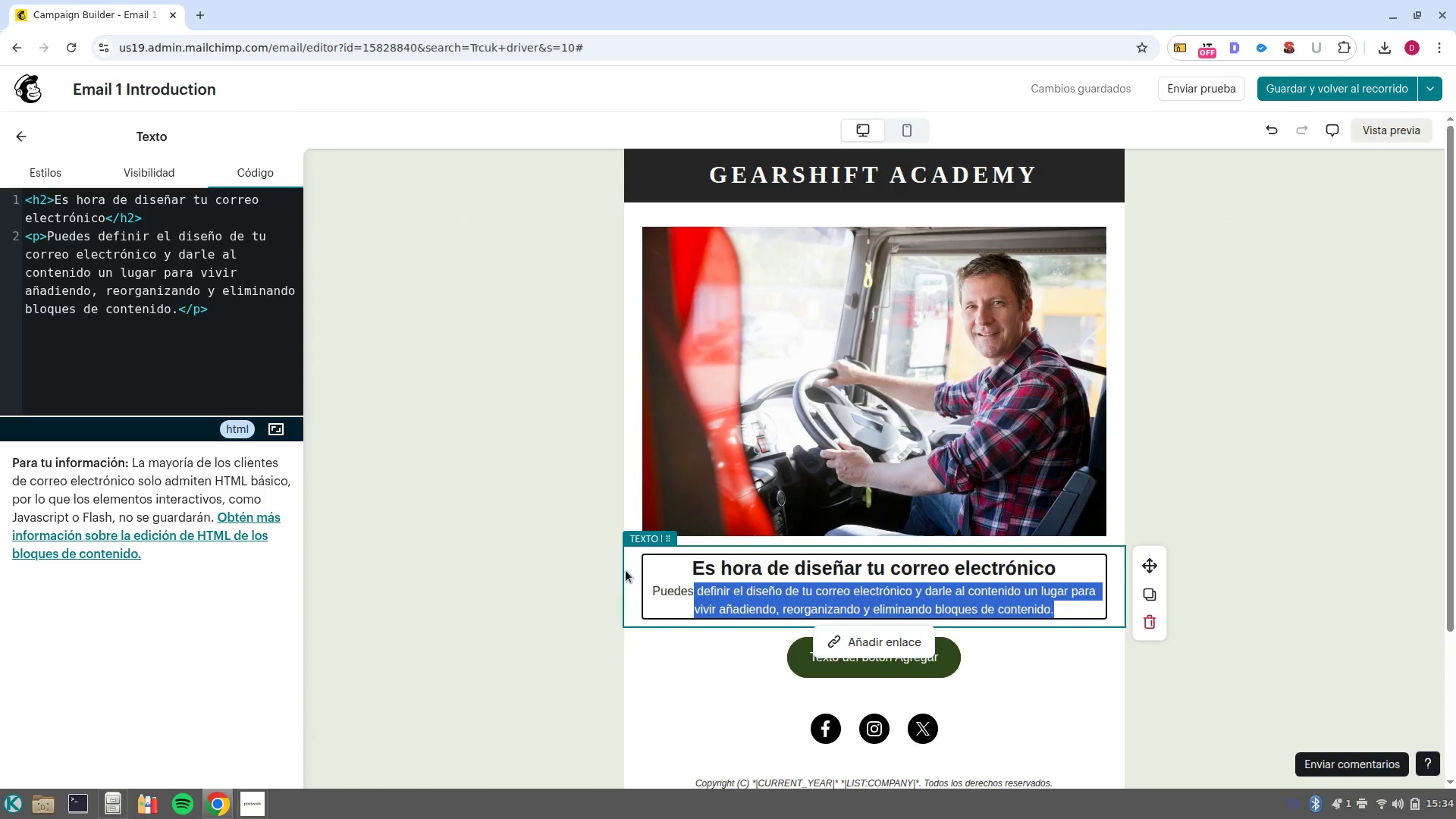 
key(Backspace)
 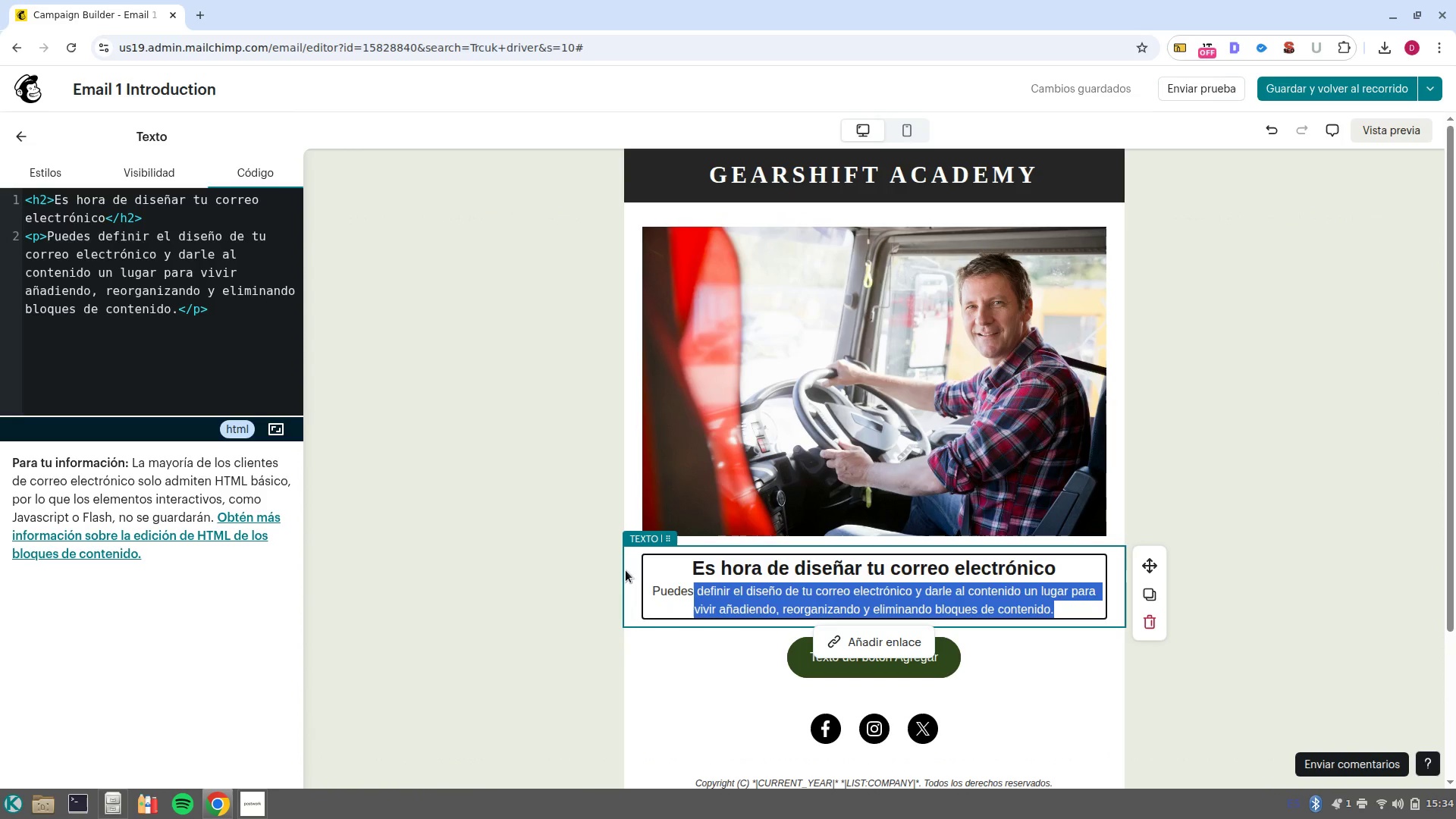 
key(Control+Backspace)
 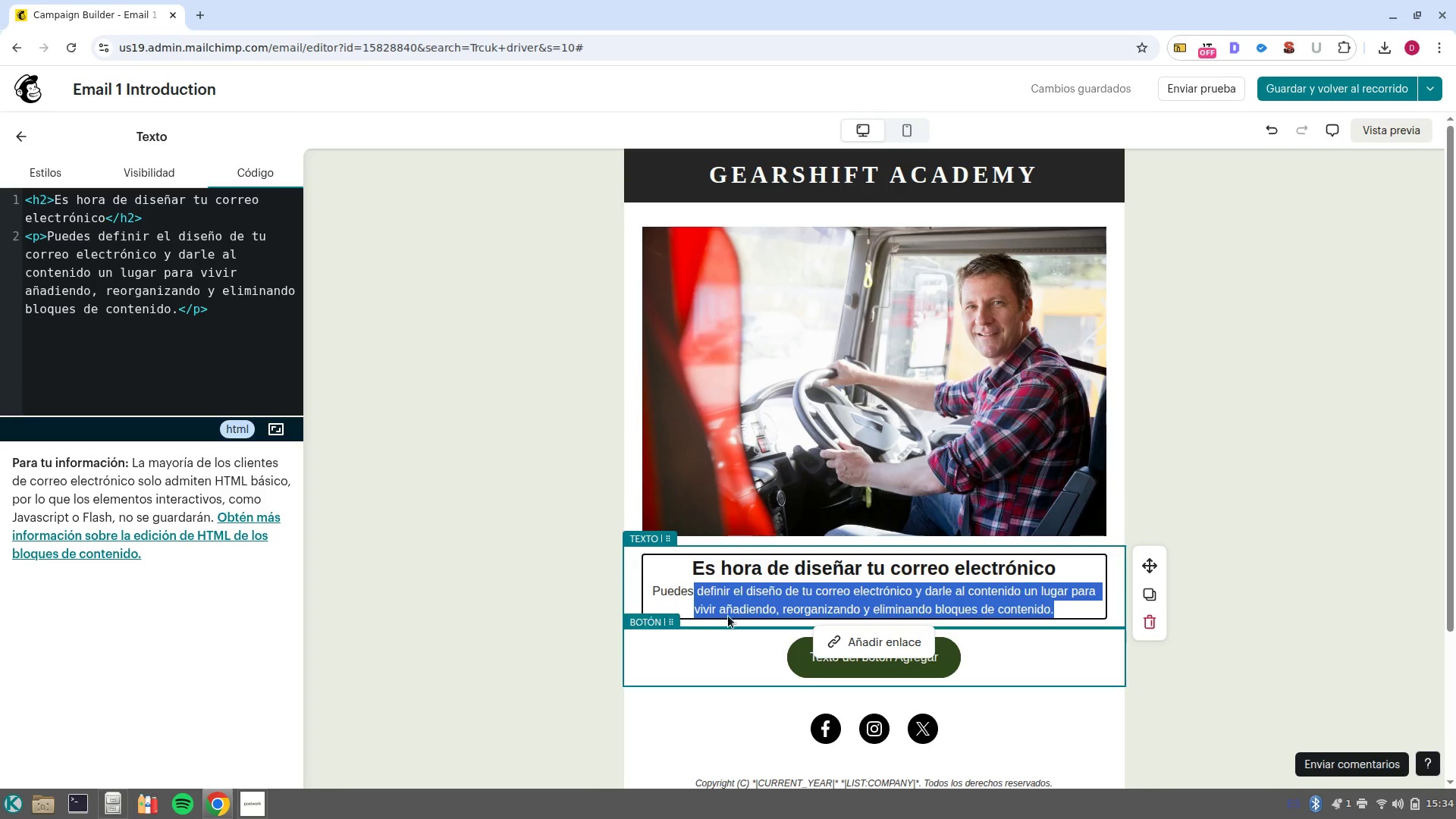 
left_click([674, 601])
 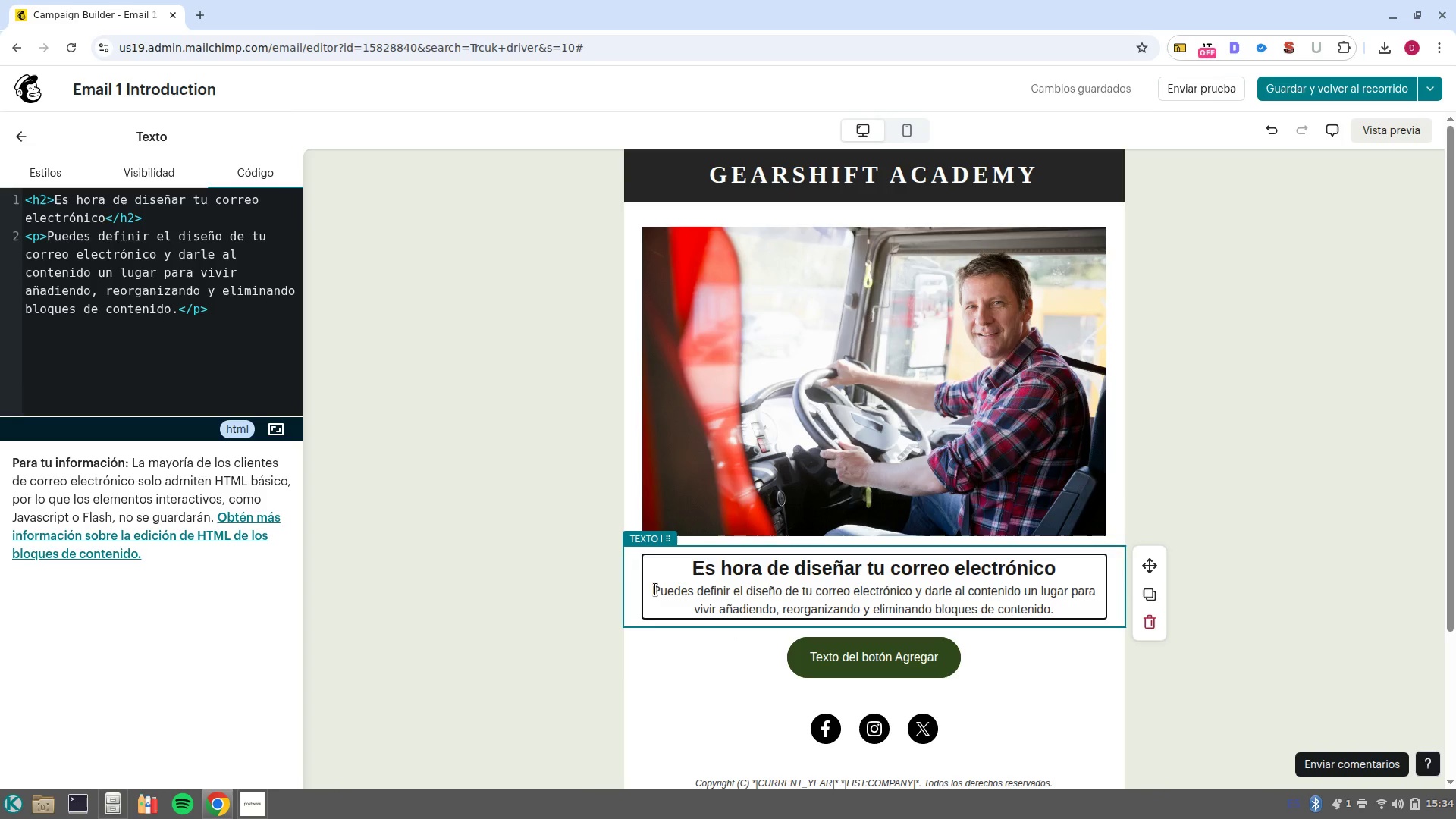 
left_click_drag(start_coordinate=[652, 588], to_coordinate=[1048, 607])
 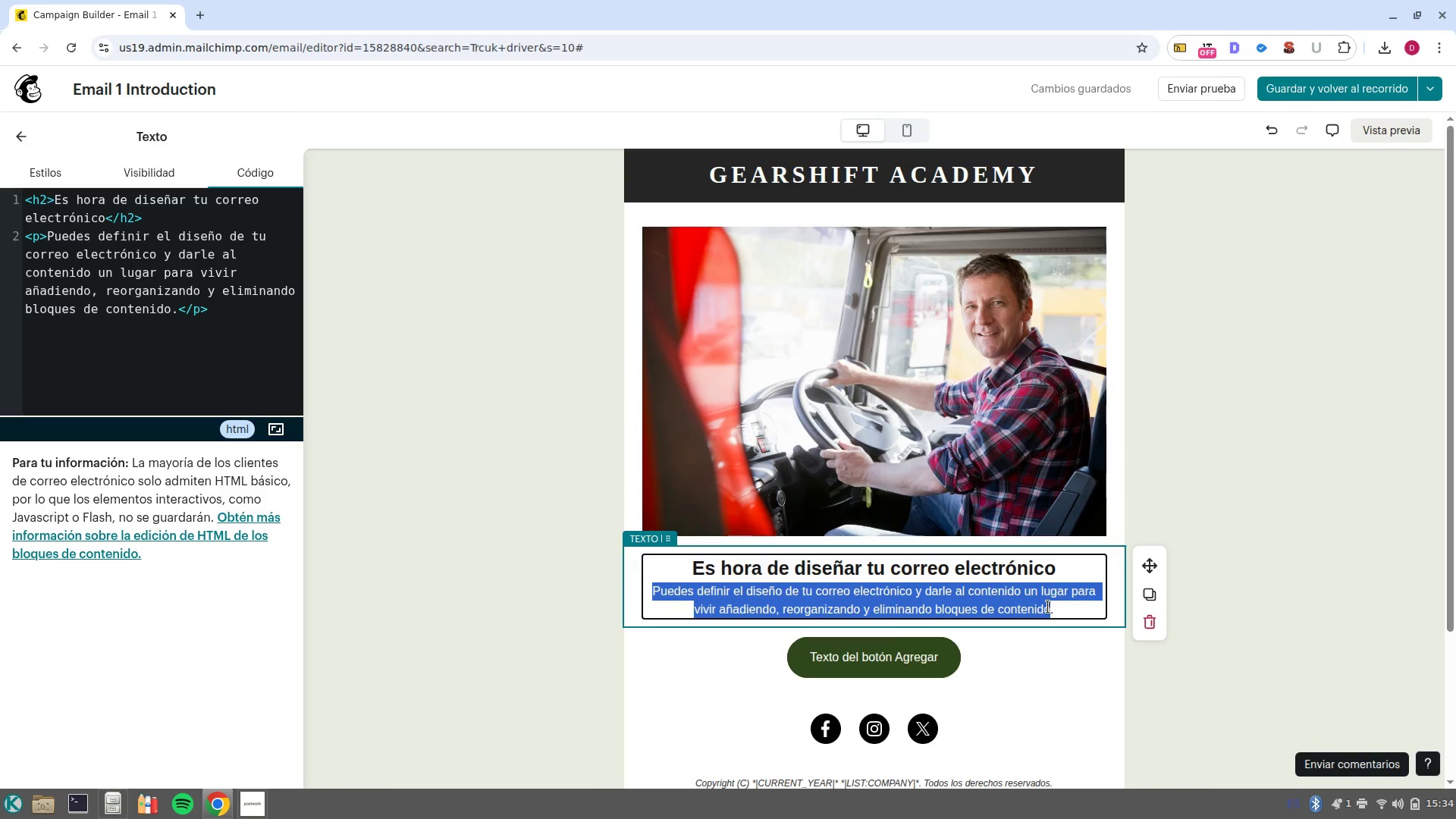 
key(Backslash)
 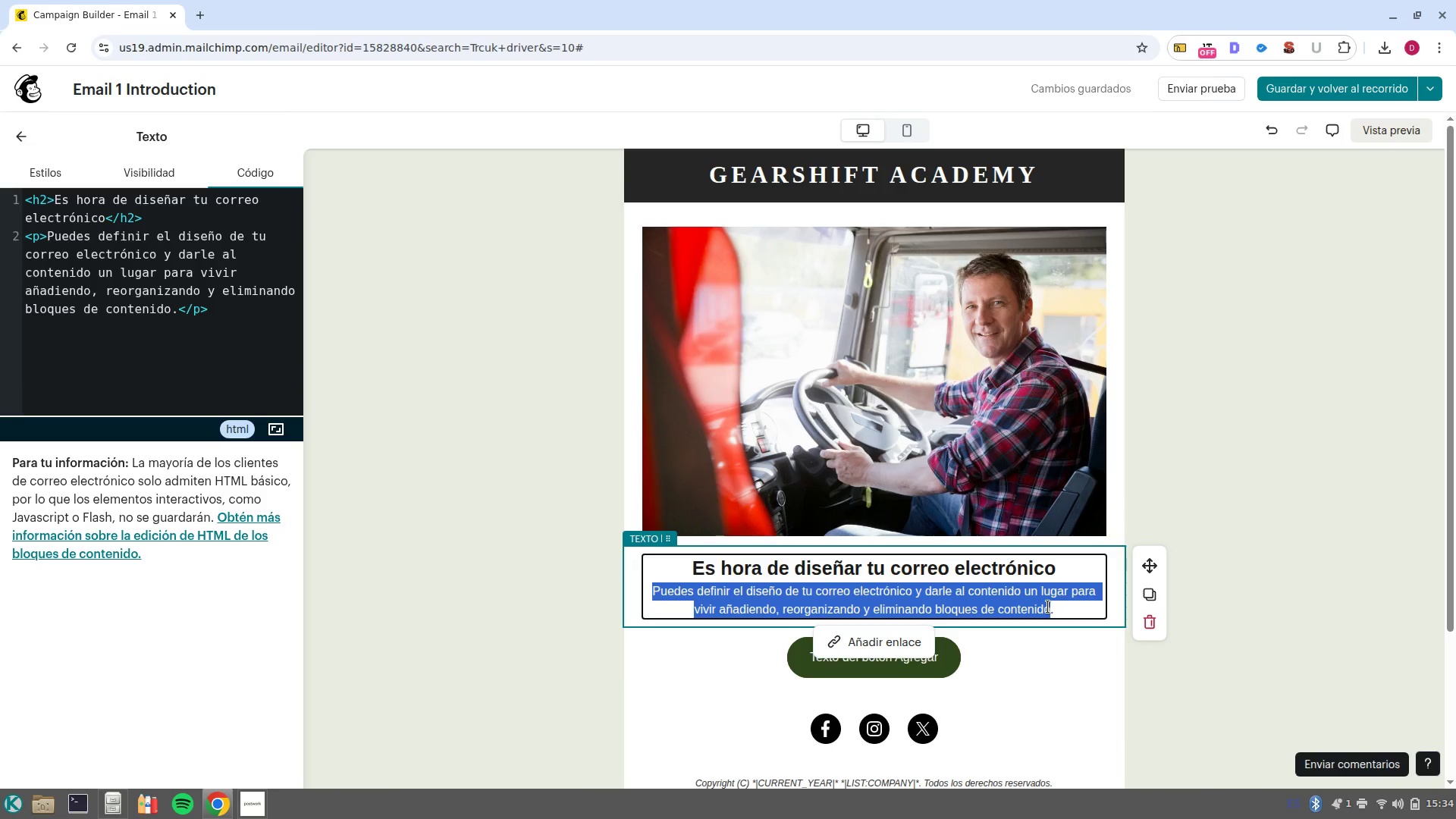 
key(Backspace)
 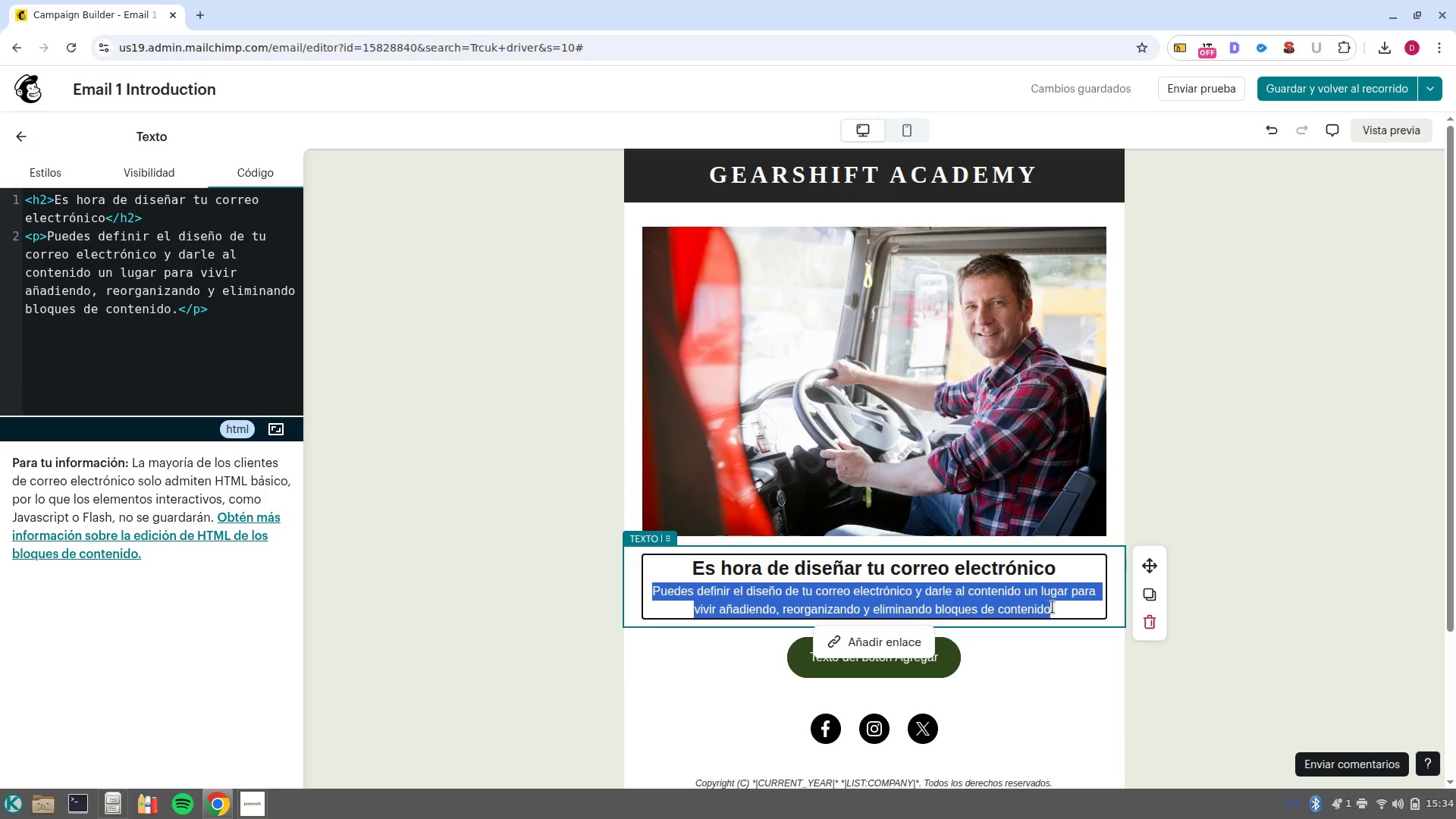 
left_click([1064, 606])
 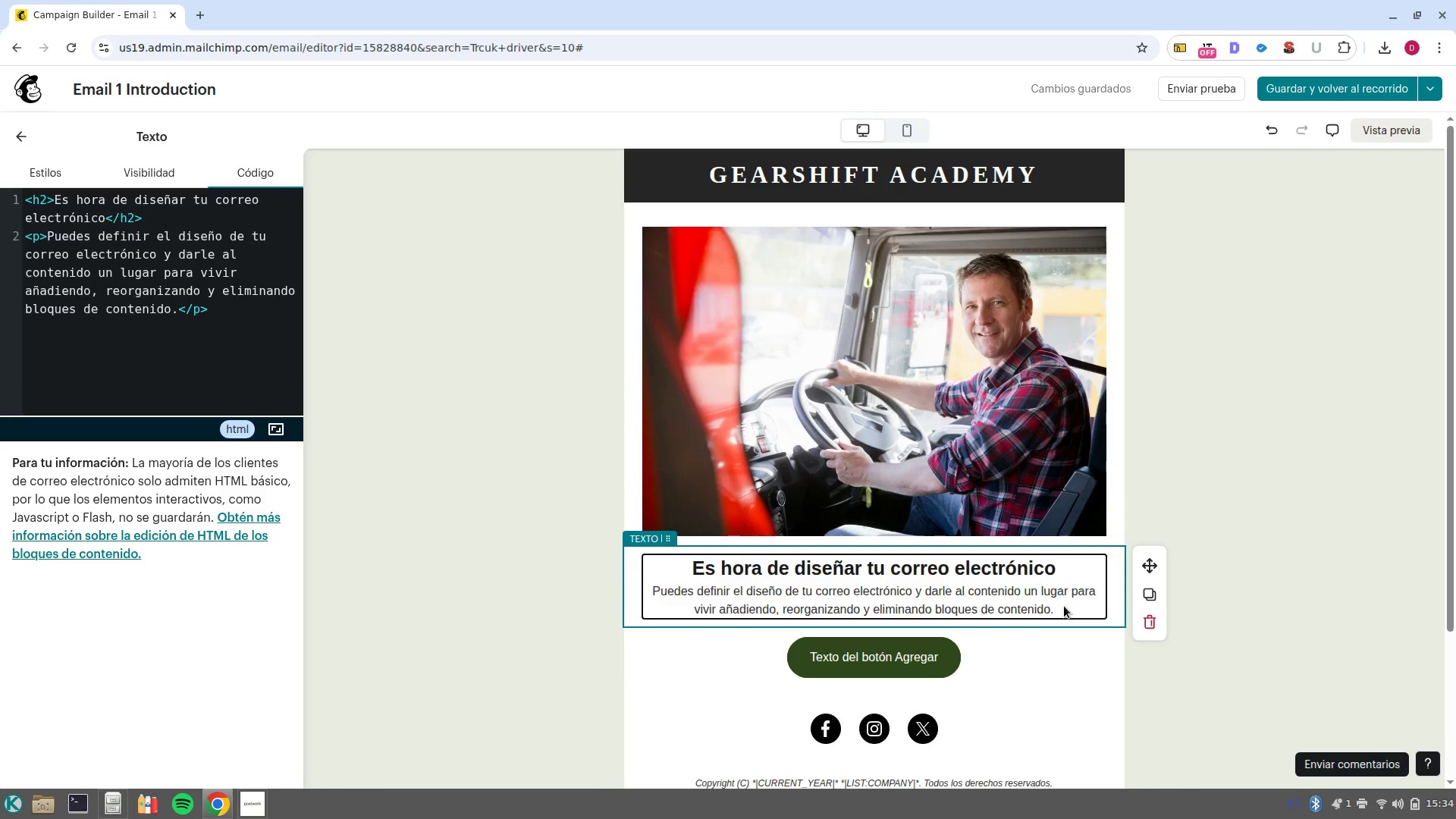 
left_click([1064, 606])
 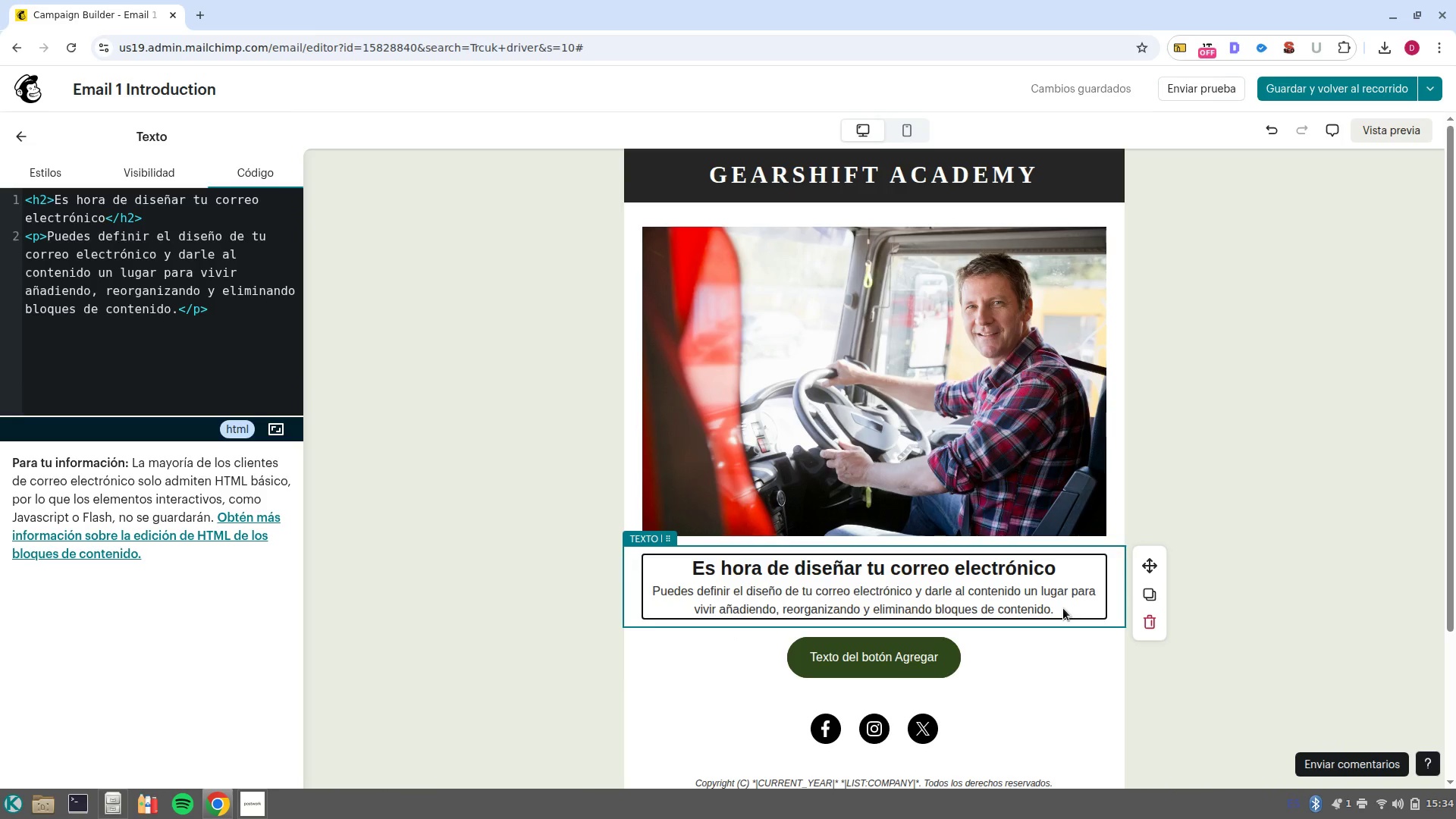 
double_click([1063, 609])
 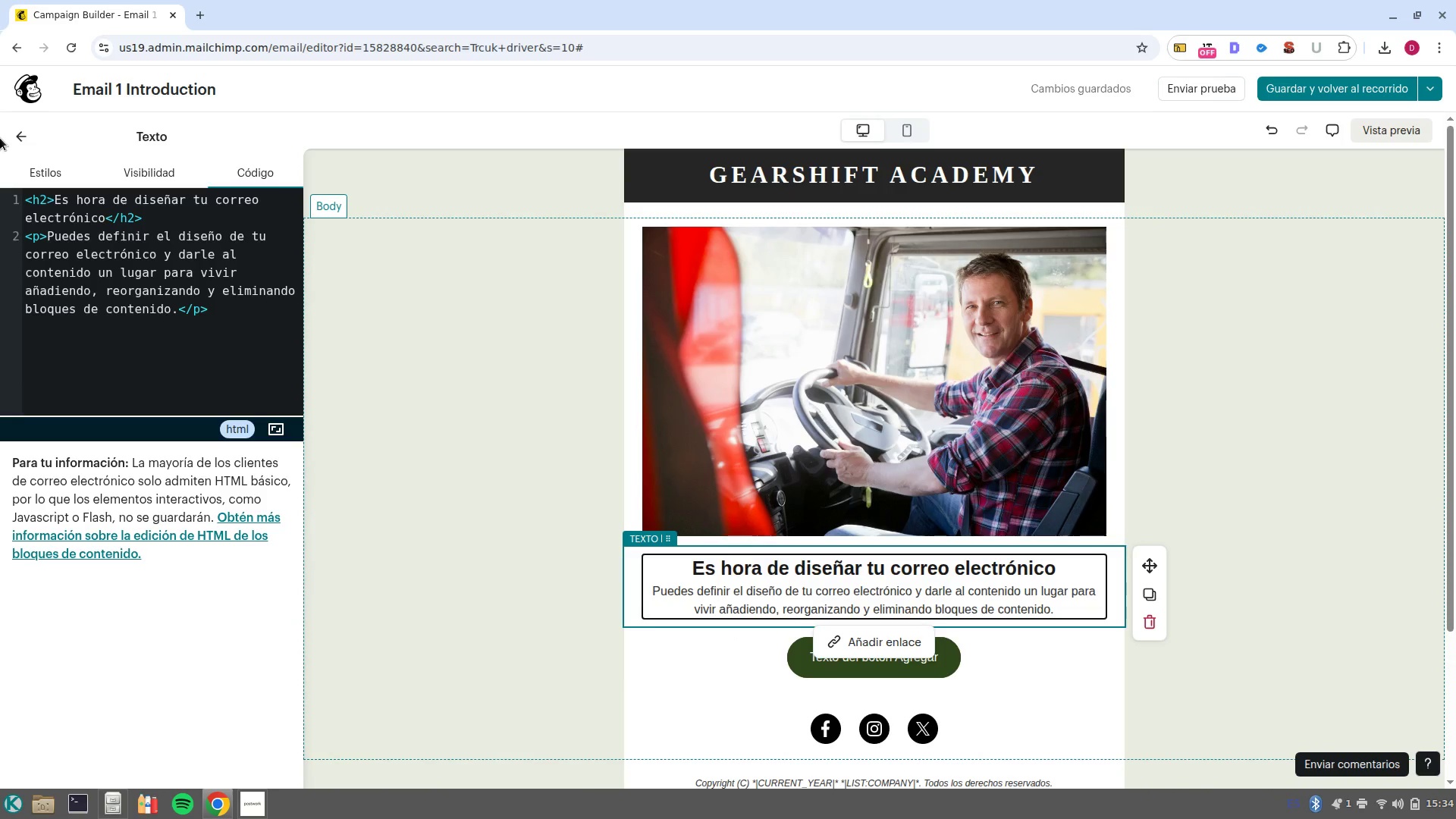 
left_click([20, 140])
 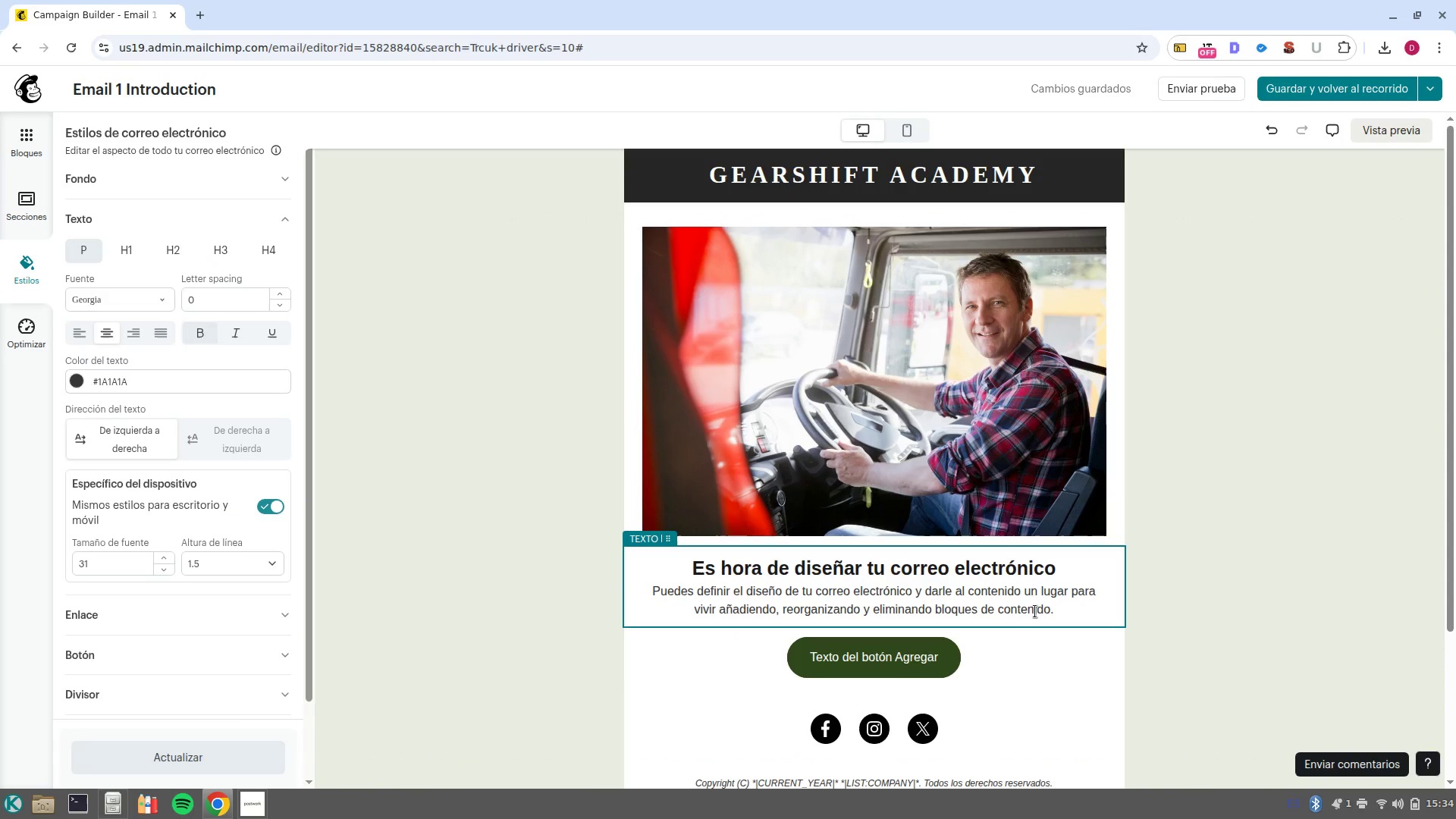 
left_click_drag(start_coordinate=[1056, 607], to_coordinate=[654, 595])
 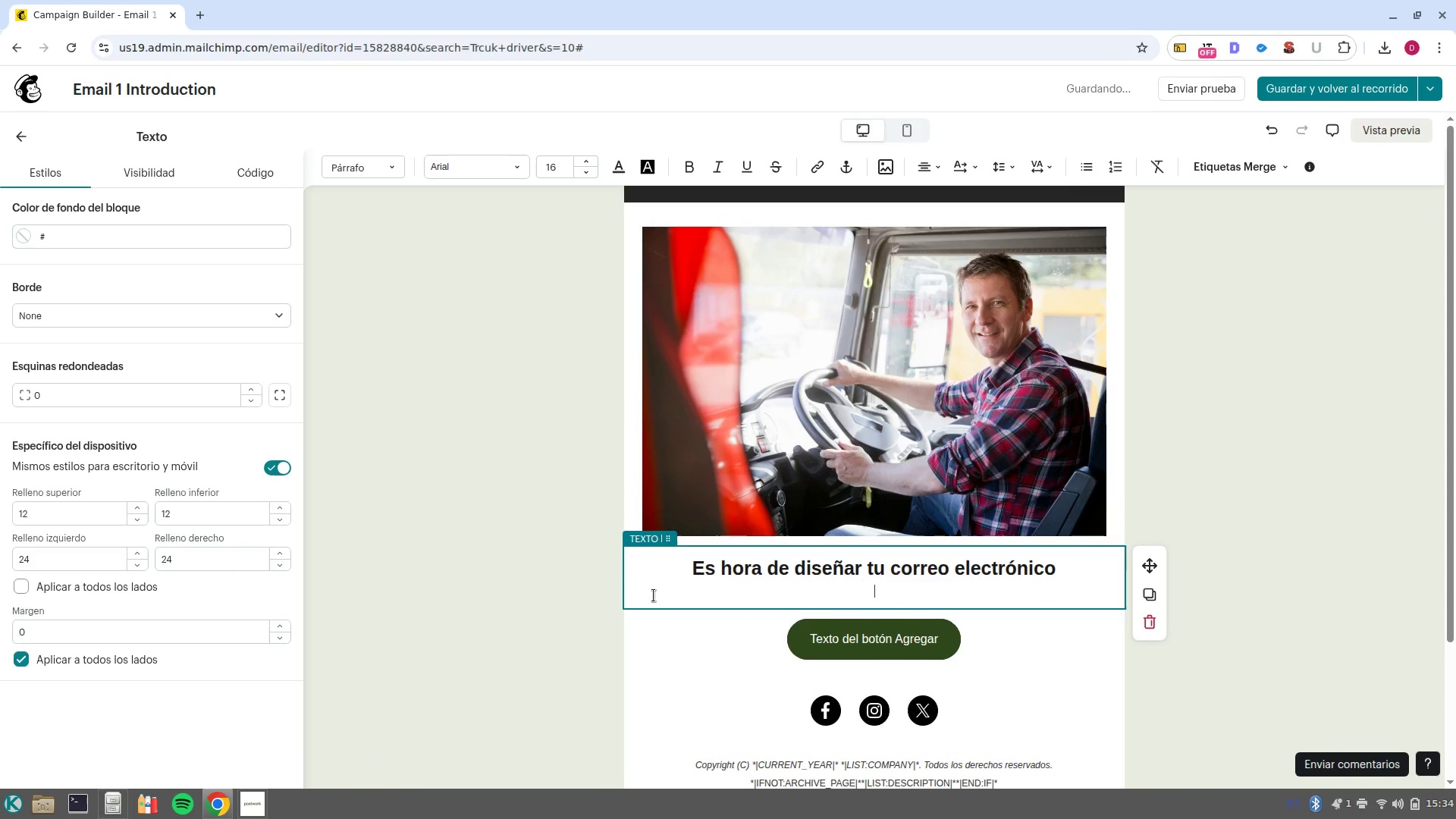 
key(Backspace)
 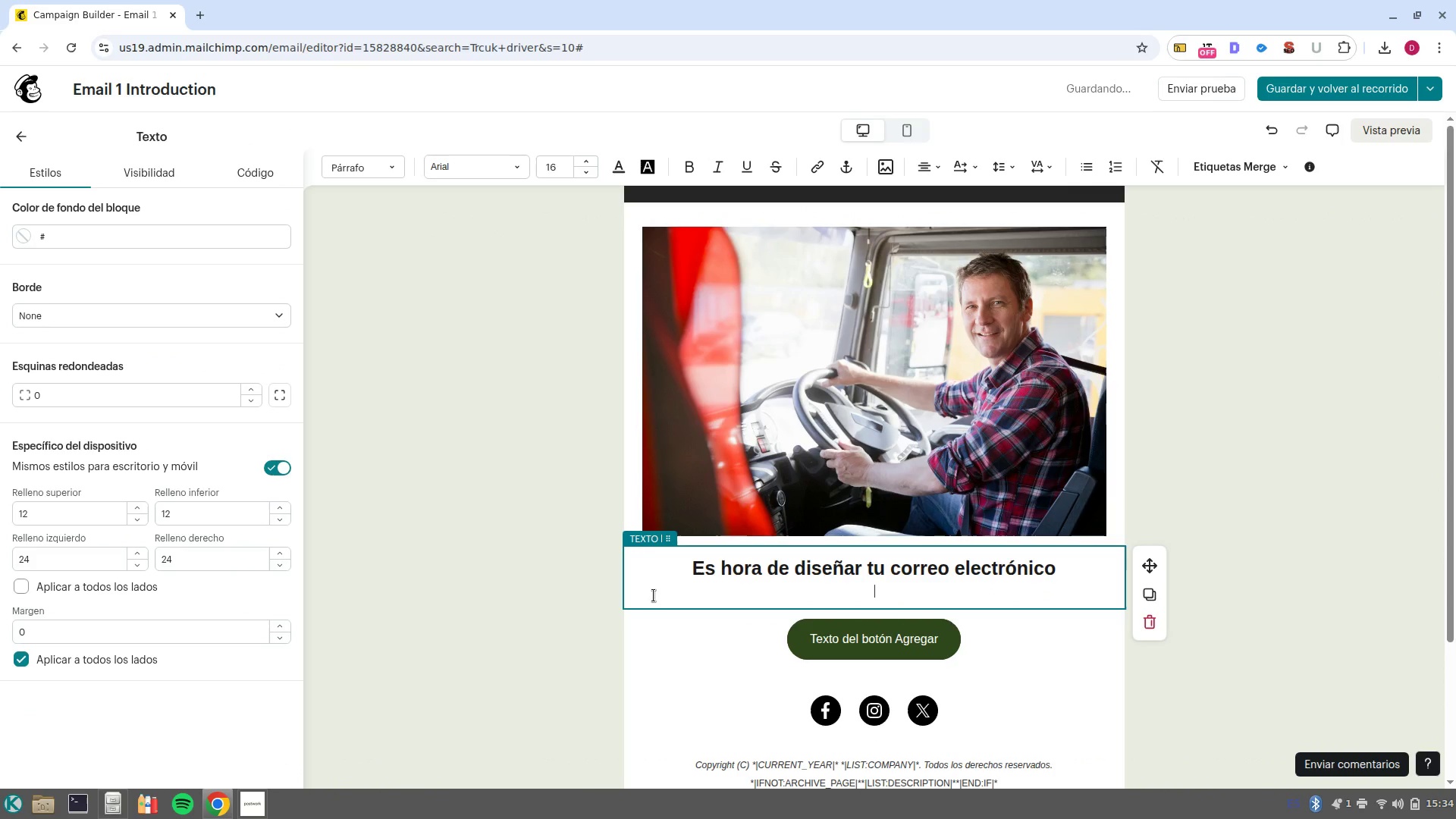 
key(Backspace)
 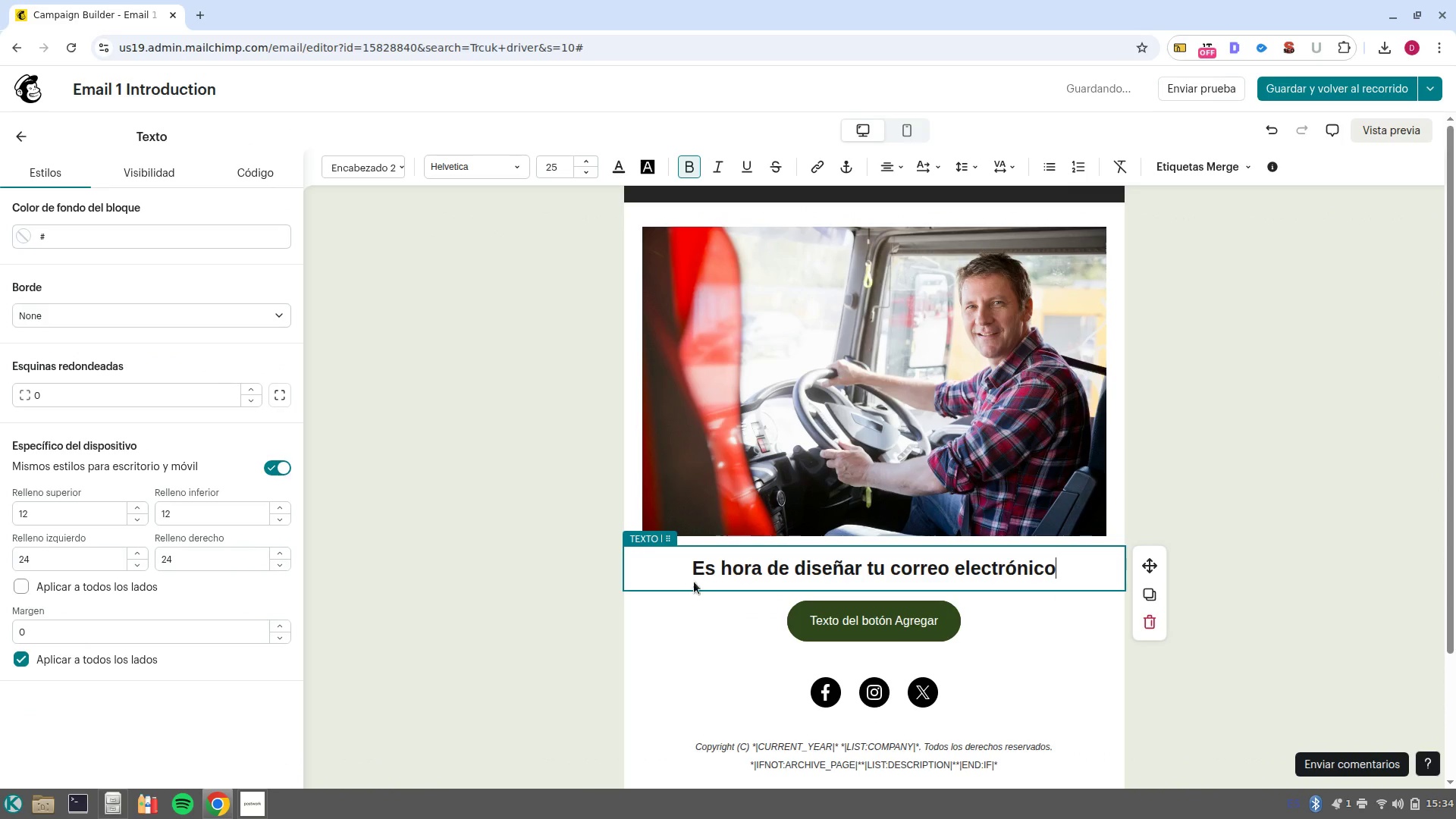 
left_click([714, 570])
 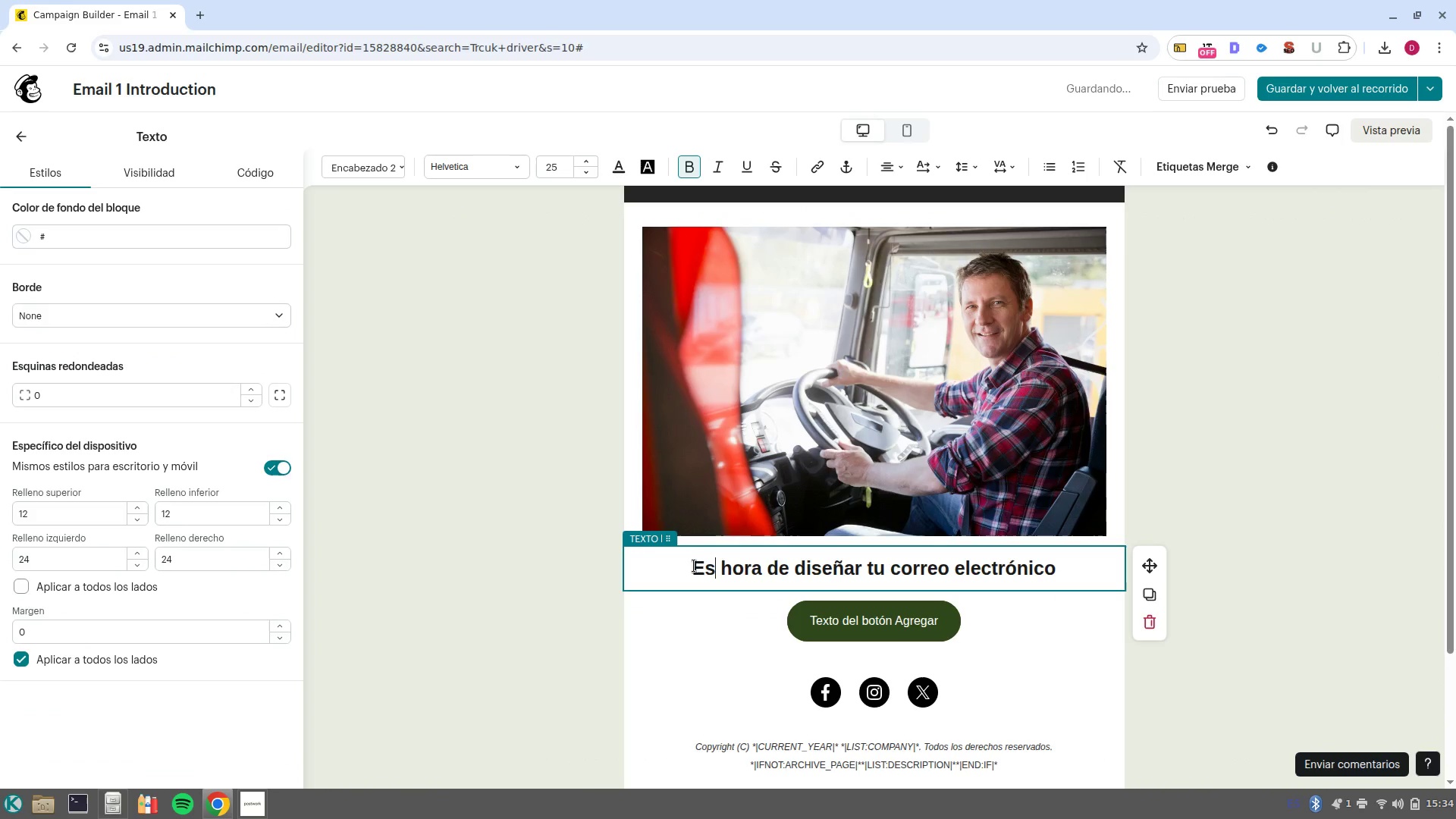 
left_click_drag(start_coordinate=[689, 564], to_coordinate=[1189, 565])
 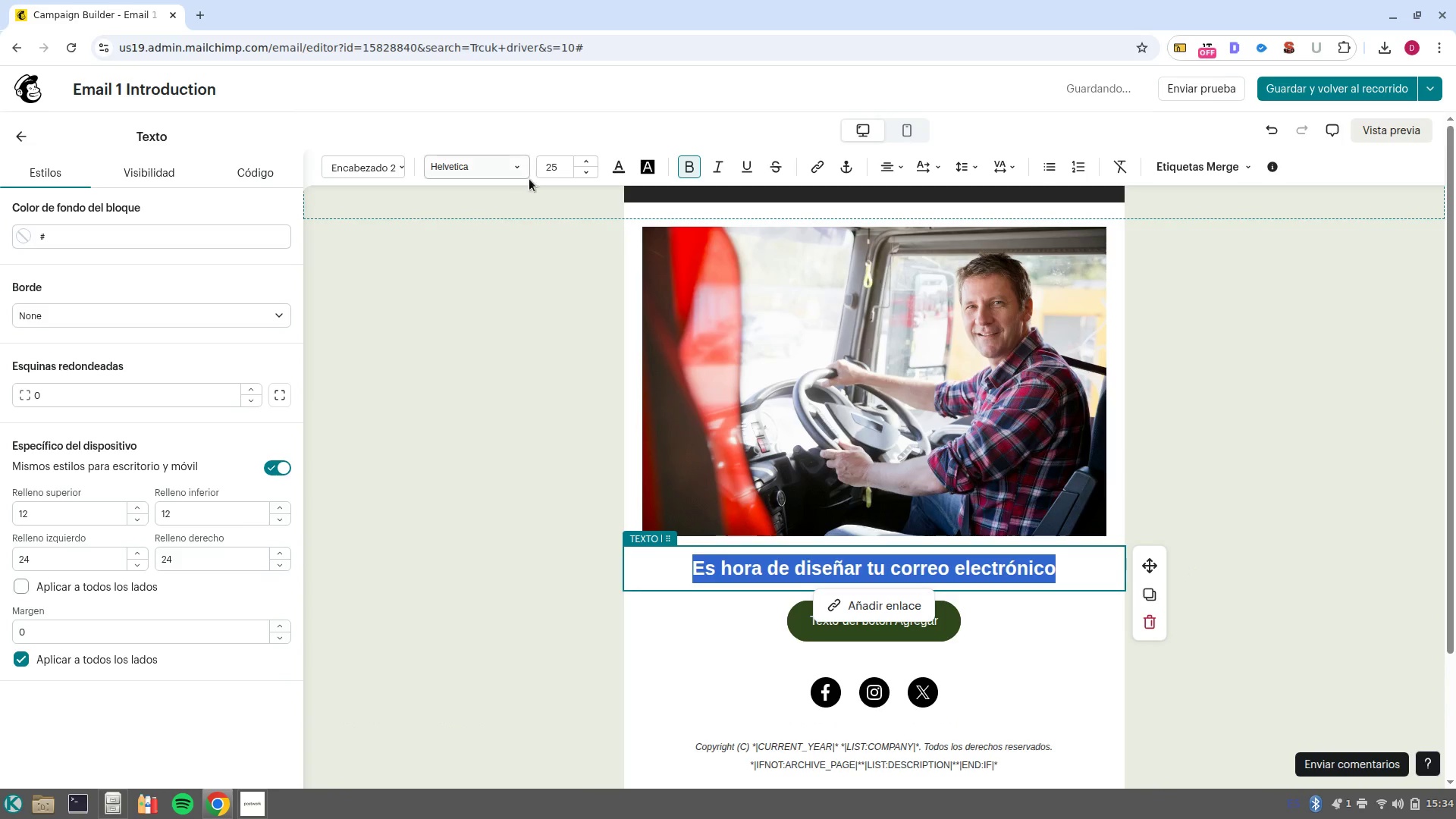 
left_click([519, 165])
 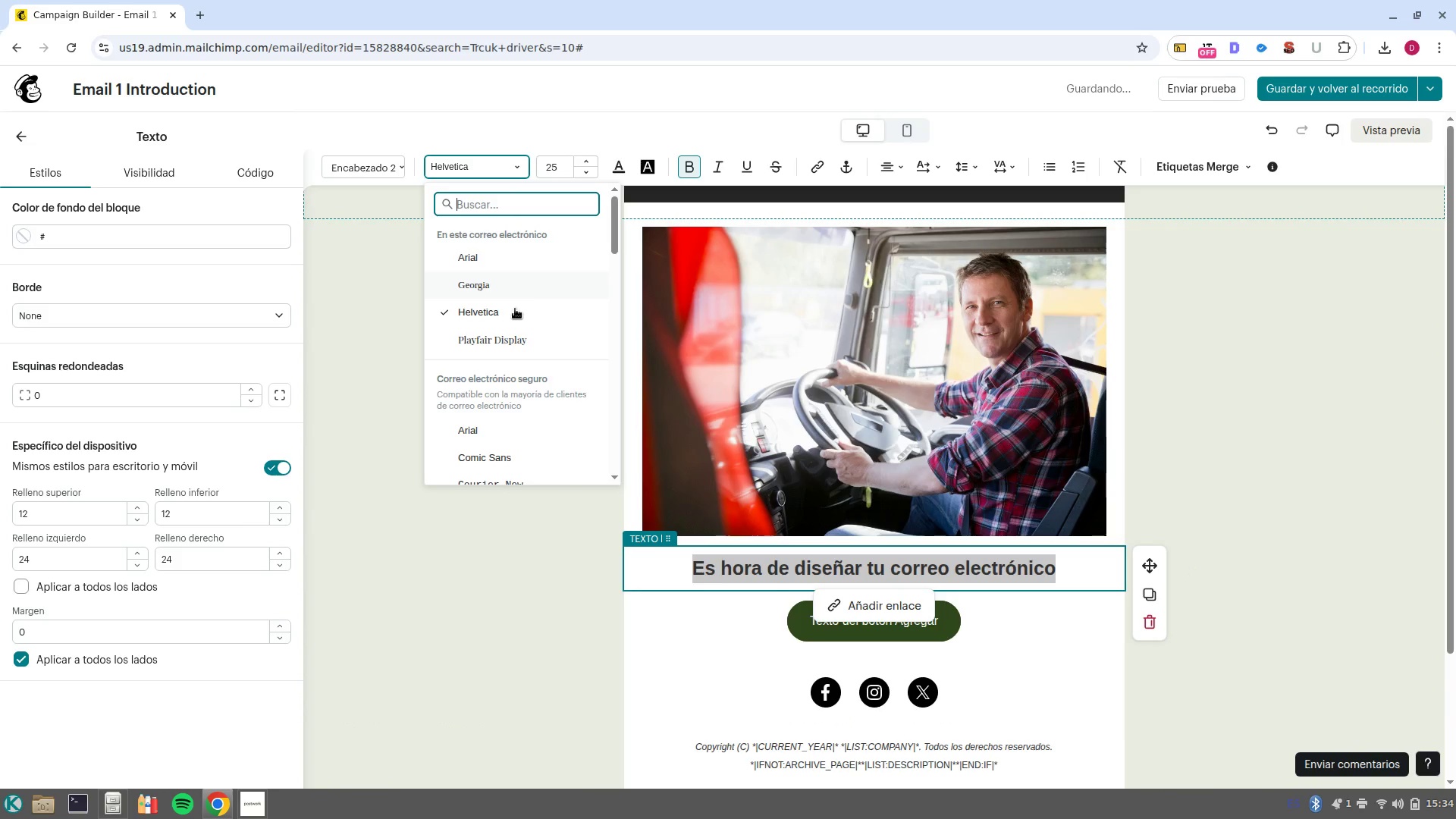 
left_click([519, 312])
 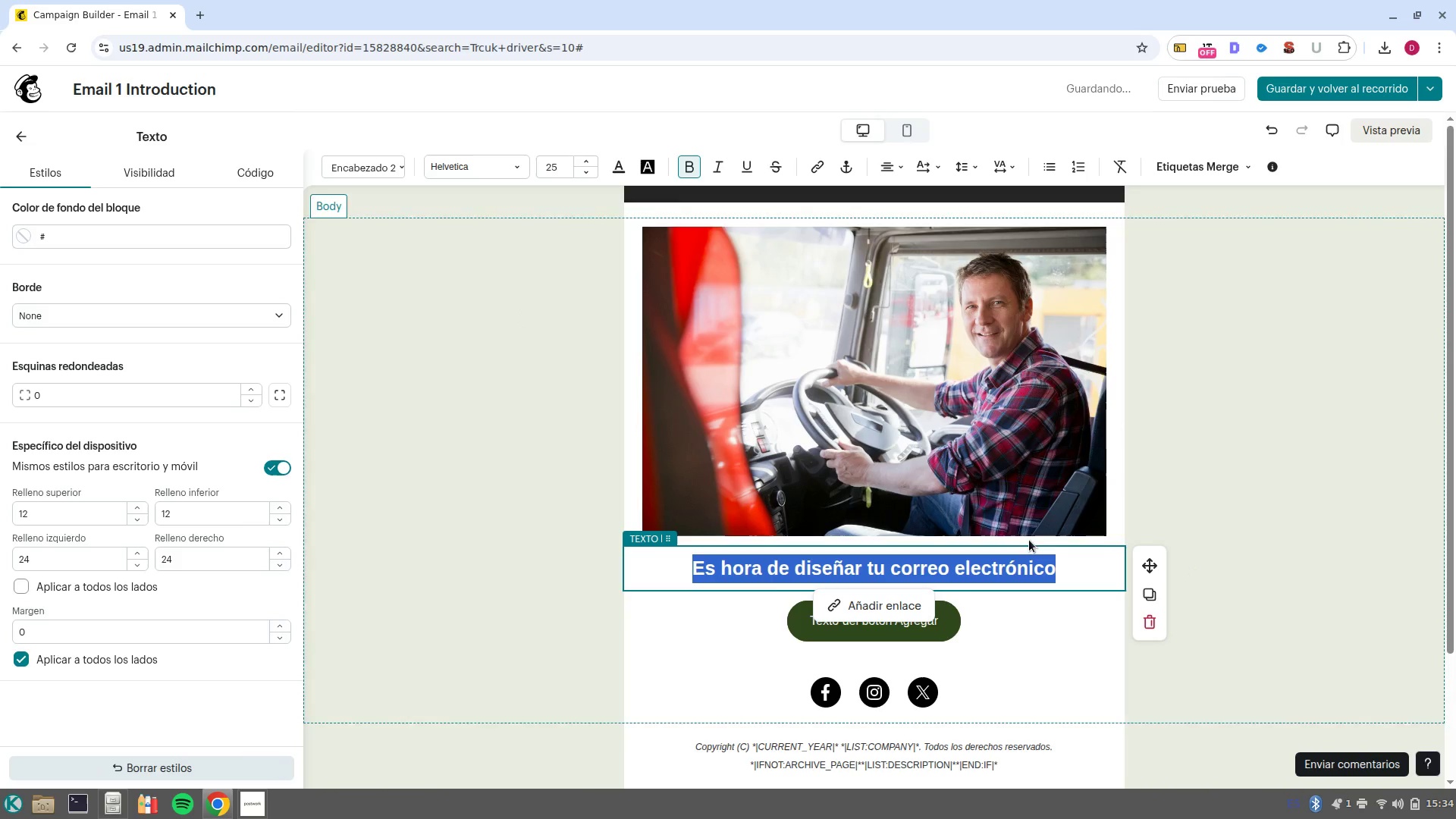 
left_click([1084, 585])
 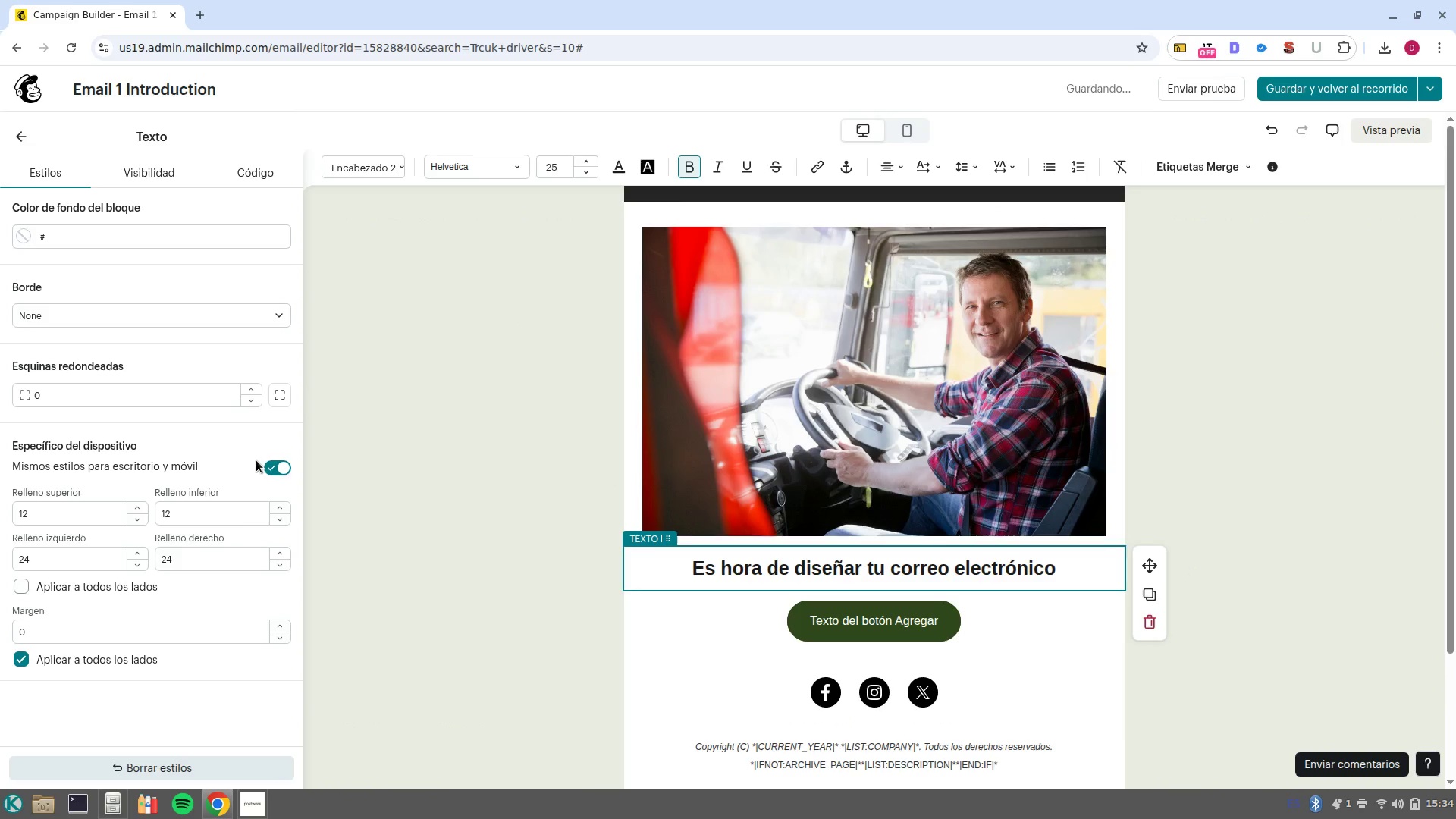 
left_click([18, 132])
 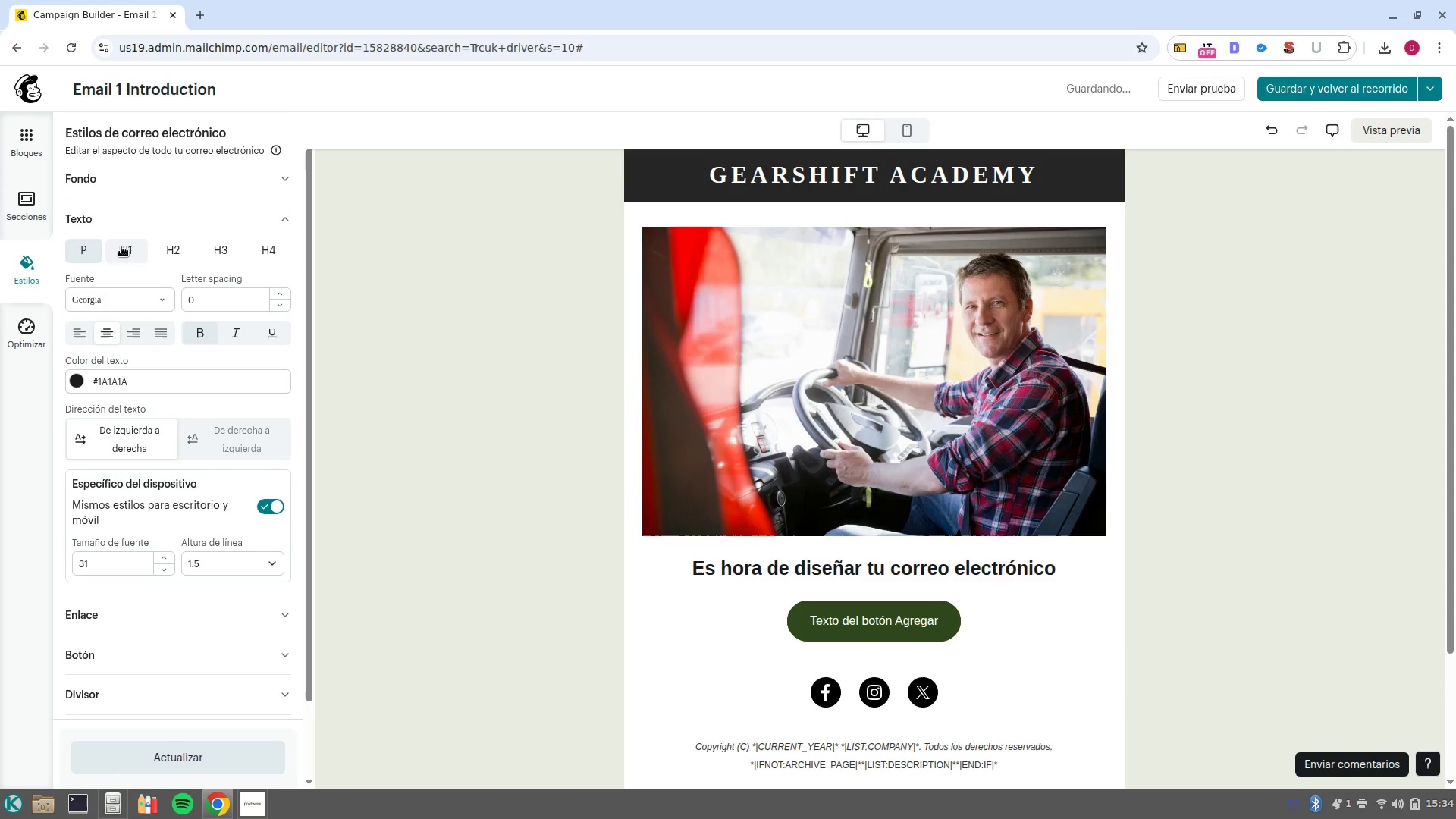 
left_click([20, 150])
 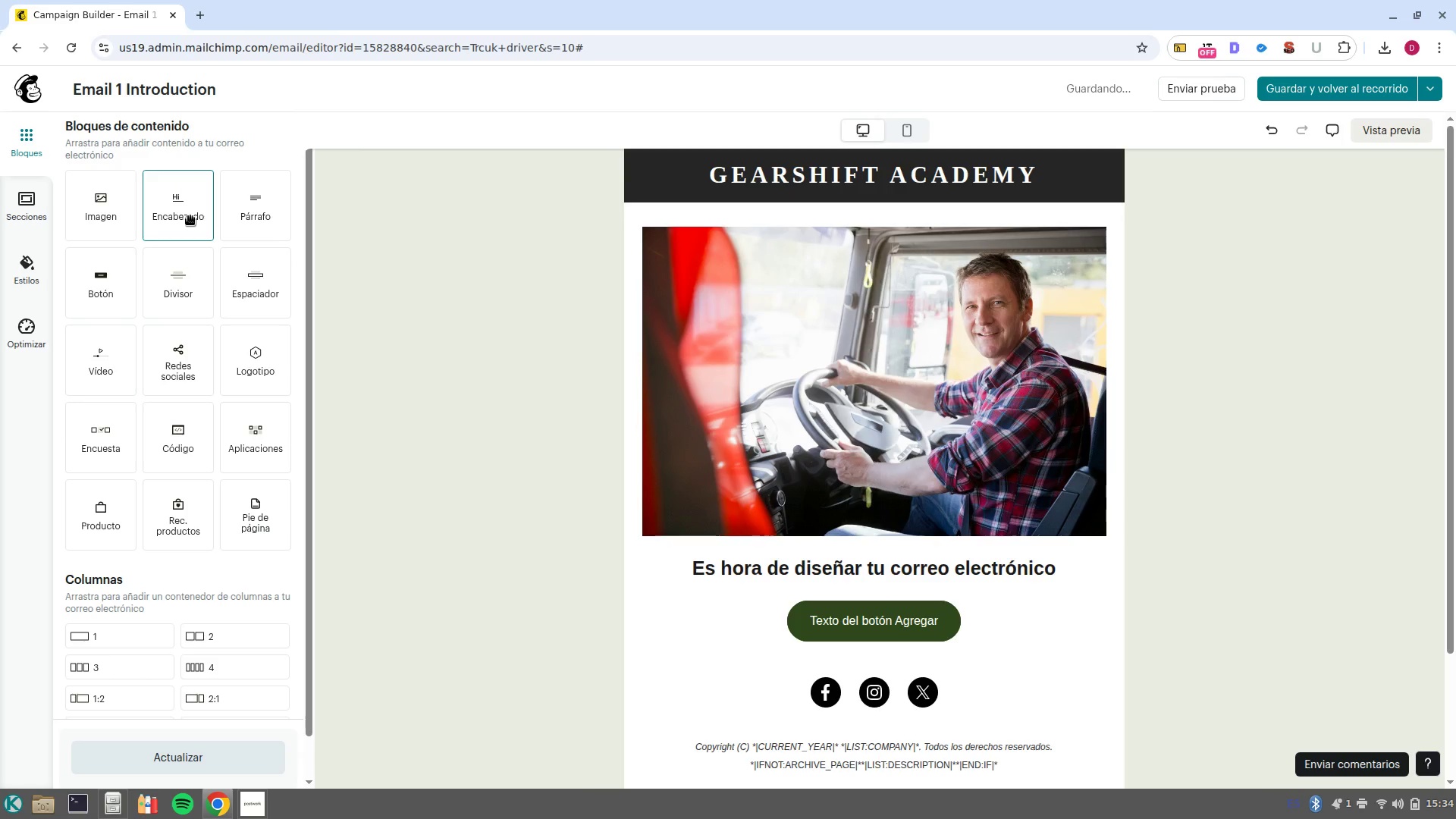 
left_click_drag(start_coordinate=[252, 221], to_coordinate=[918, 596])
 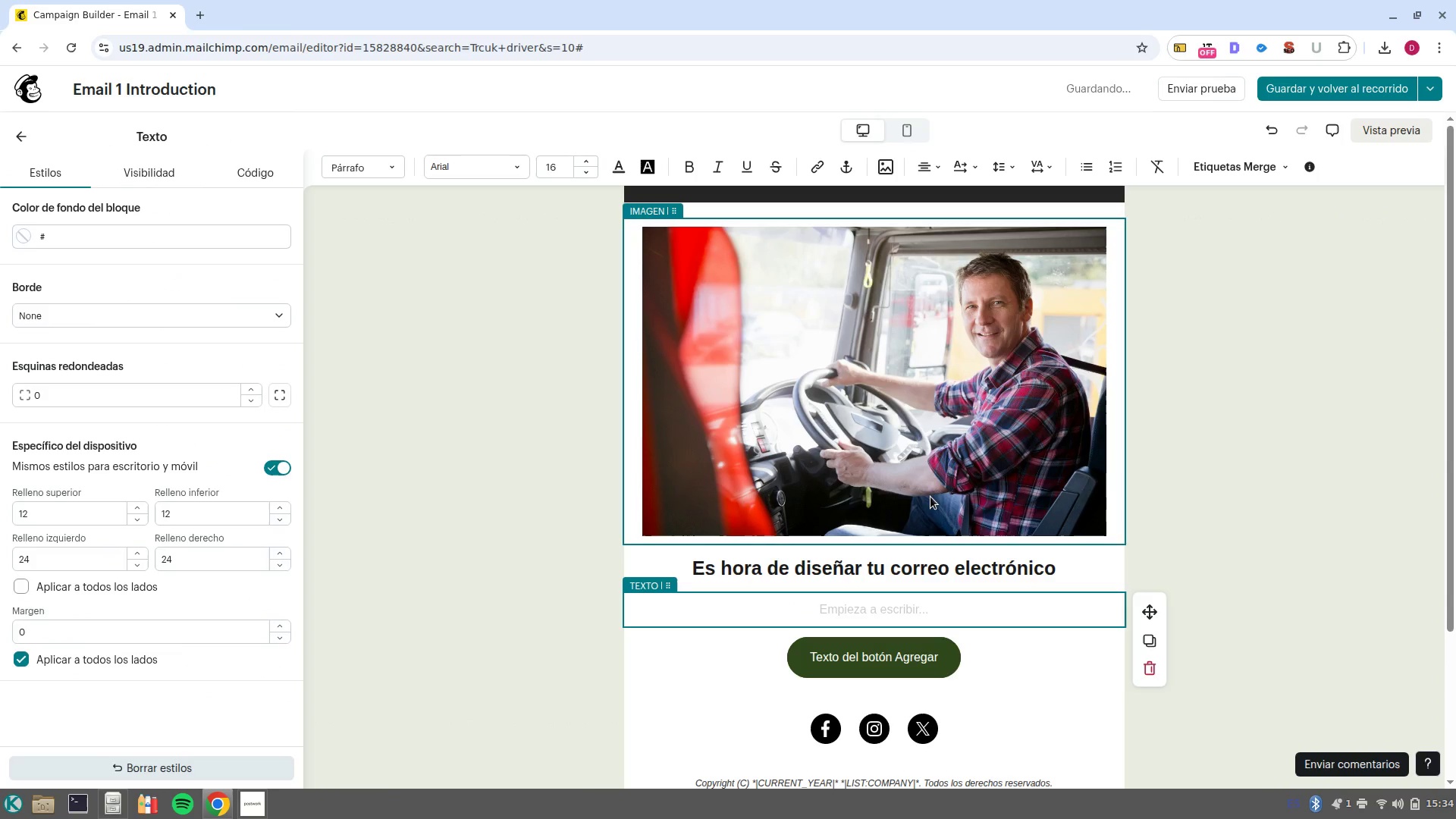 
wait(5.47)
 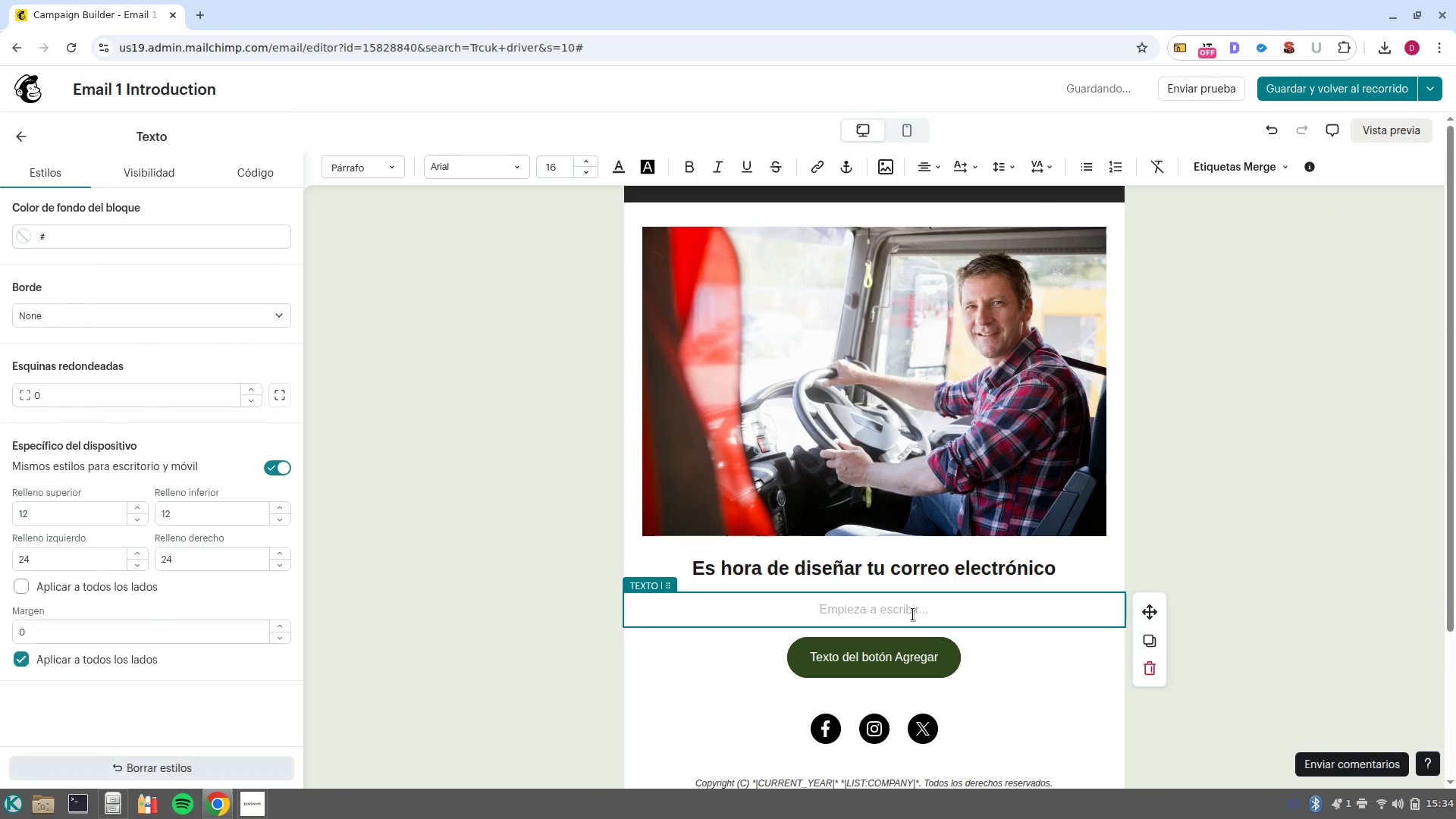 
type(Hi )
 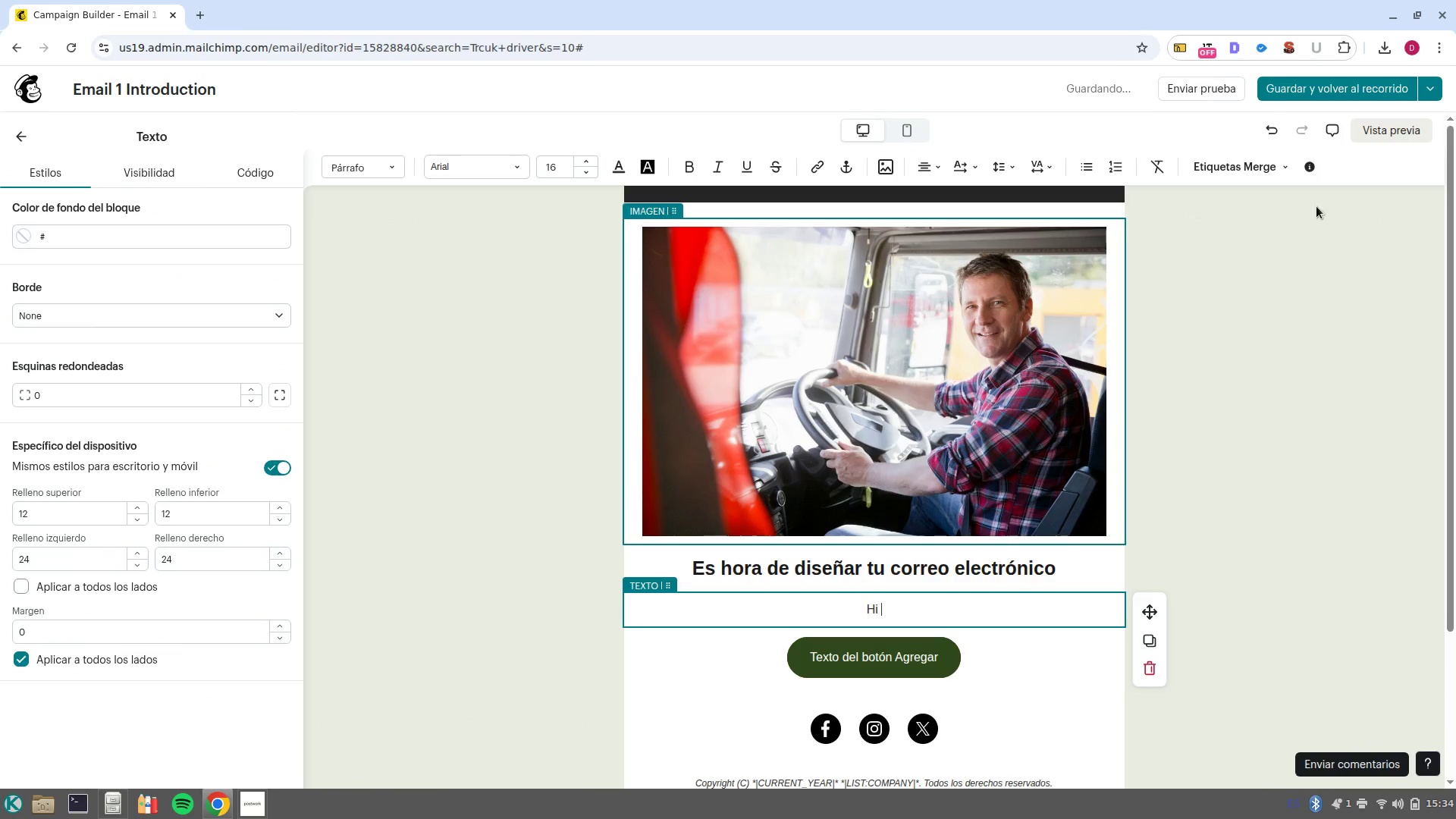 
left_click([1216, 148])
 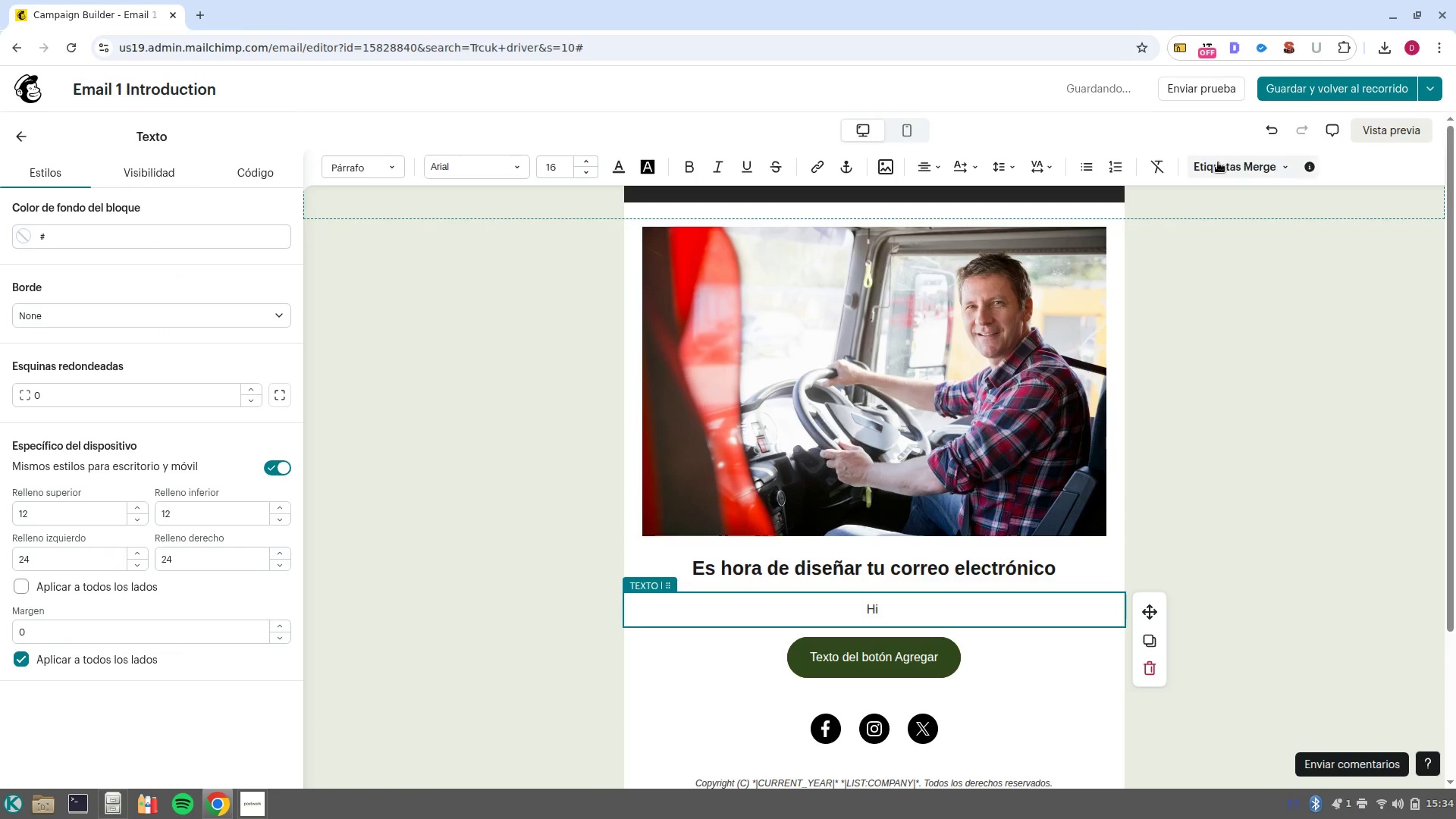 
left_click([1218, 162])
 